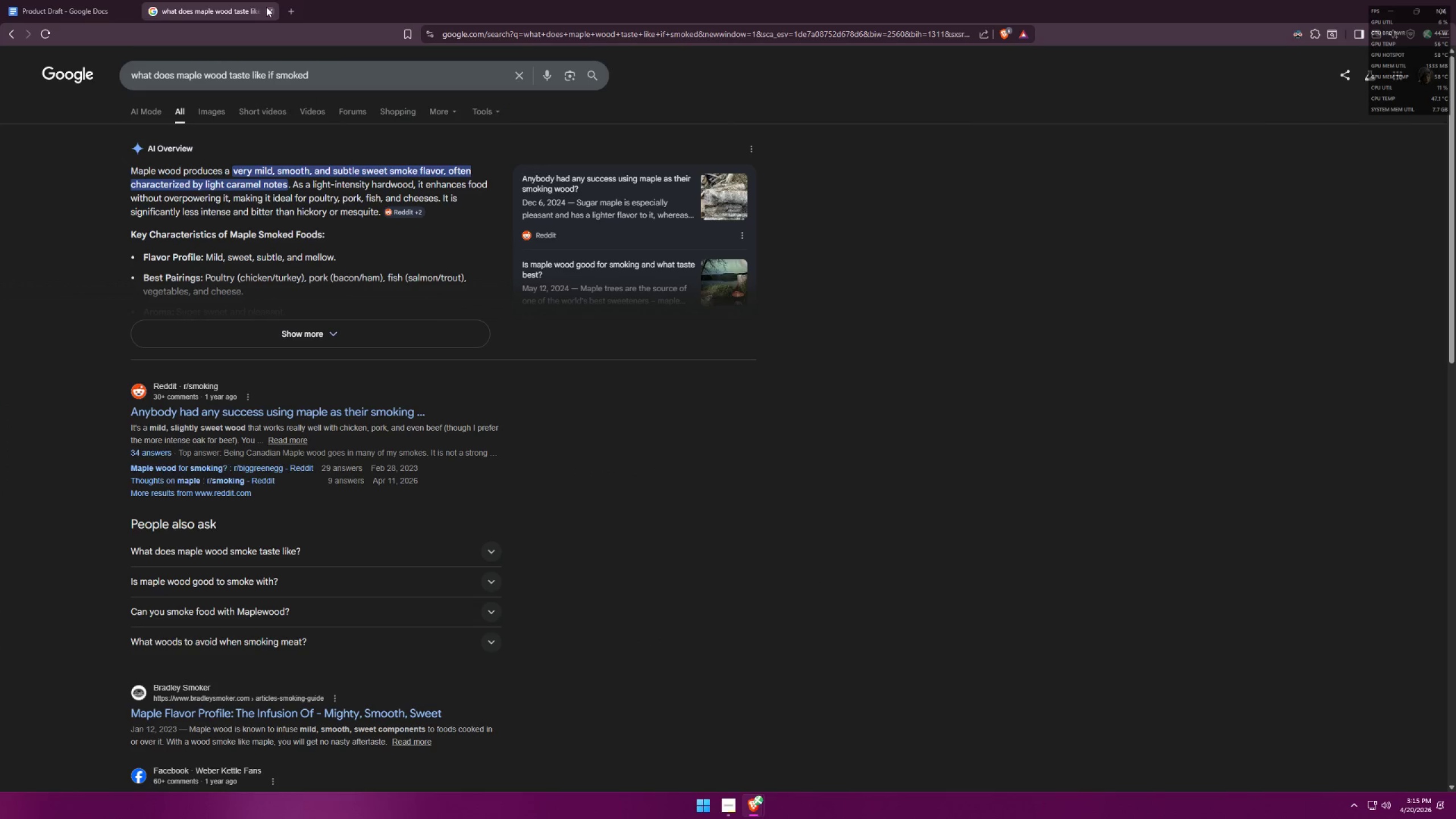 
left_click([266, 7])
 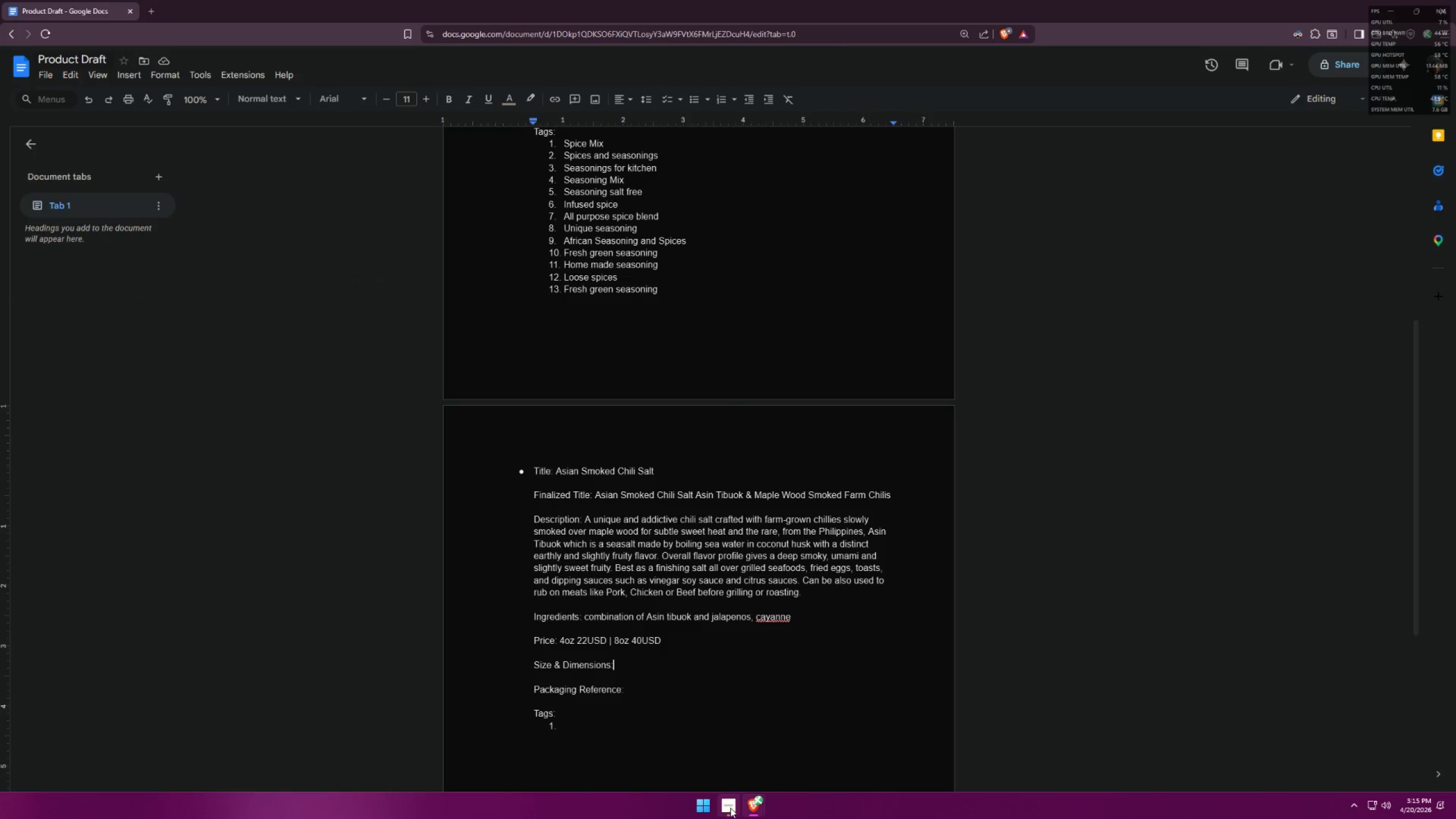 
double_click([698, 752])
 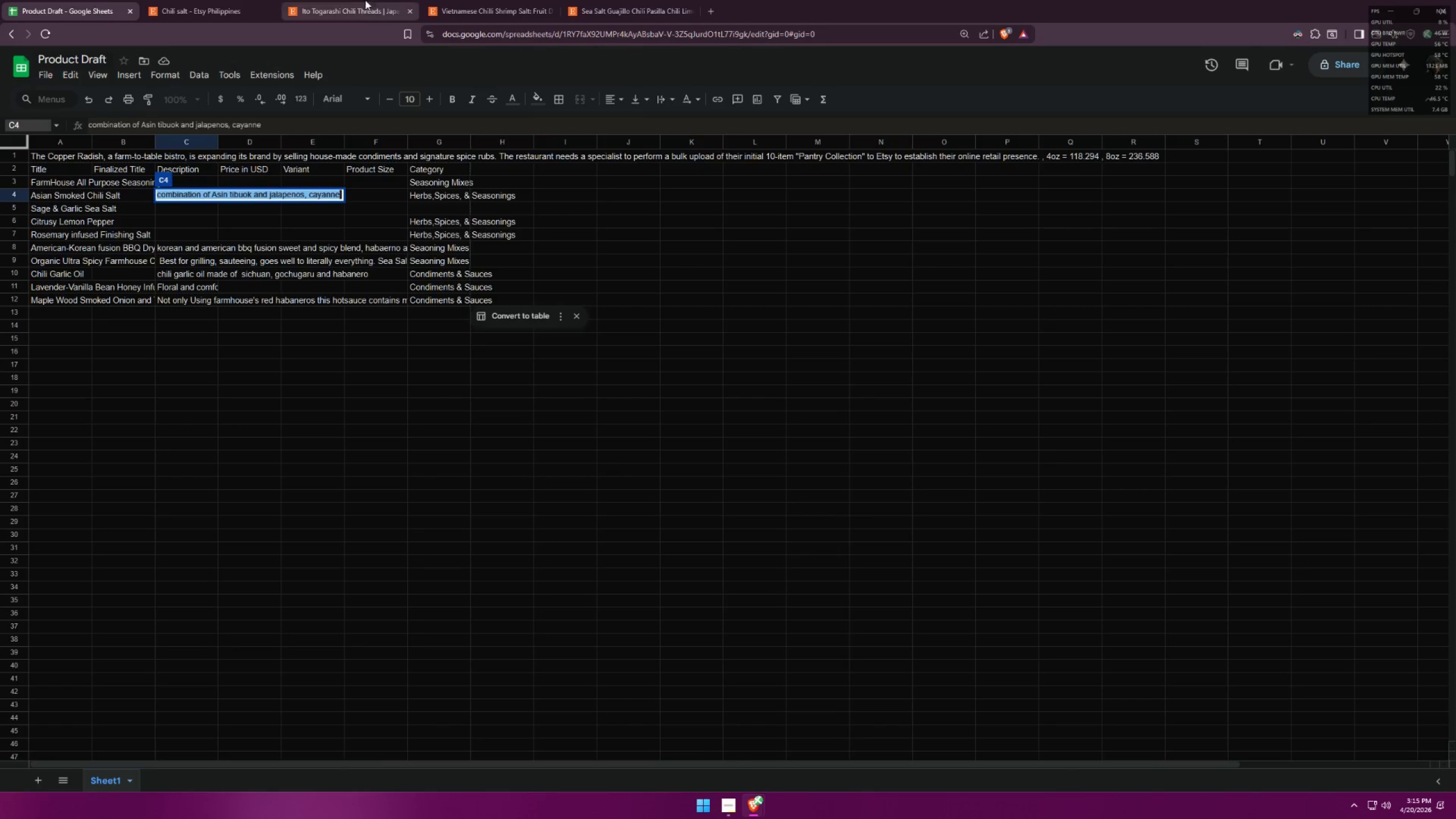 
left_click([644, 0])
 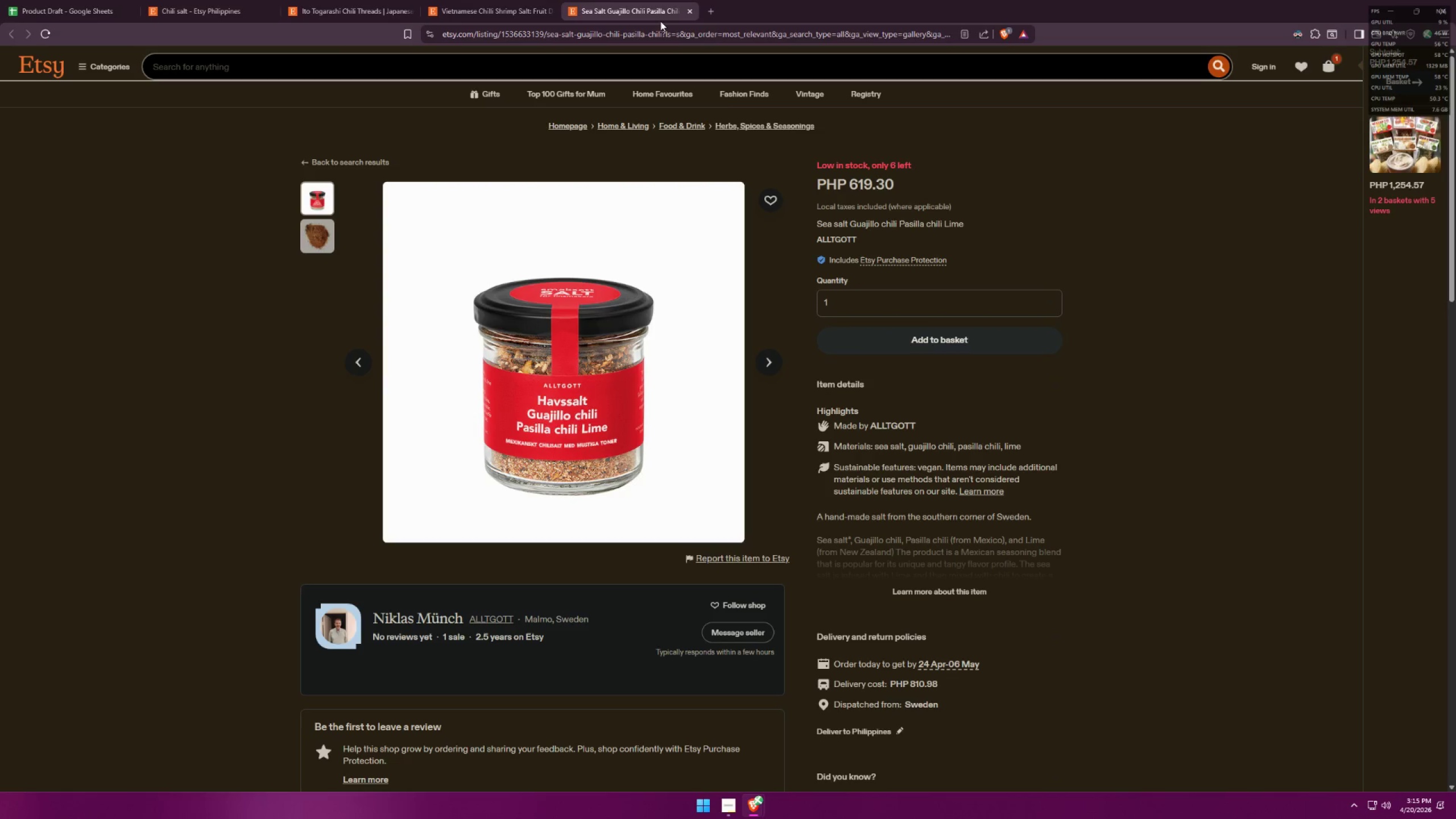 
scroll: coordinate [838, 321], scroll_direction: down, amount: 20.0
 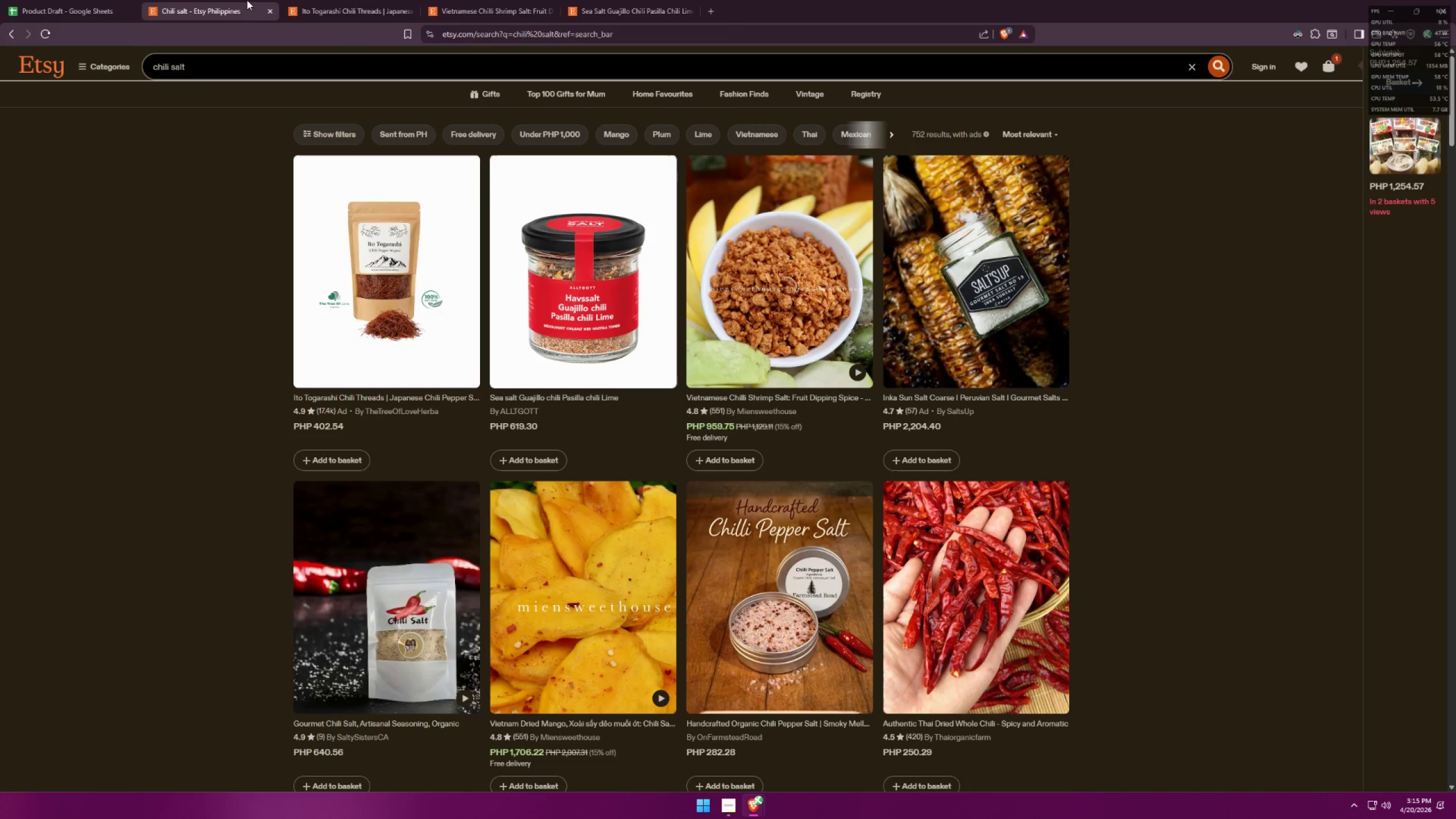 
mouse_move([520, 292])
 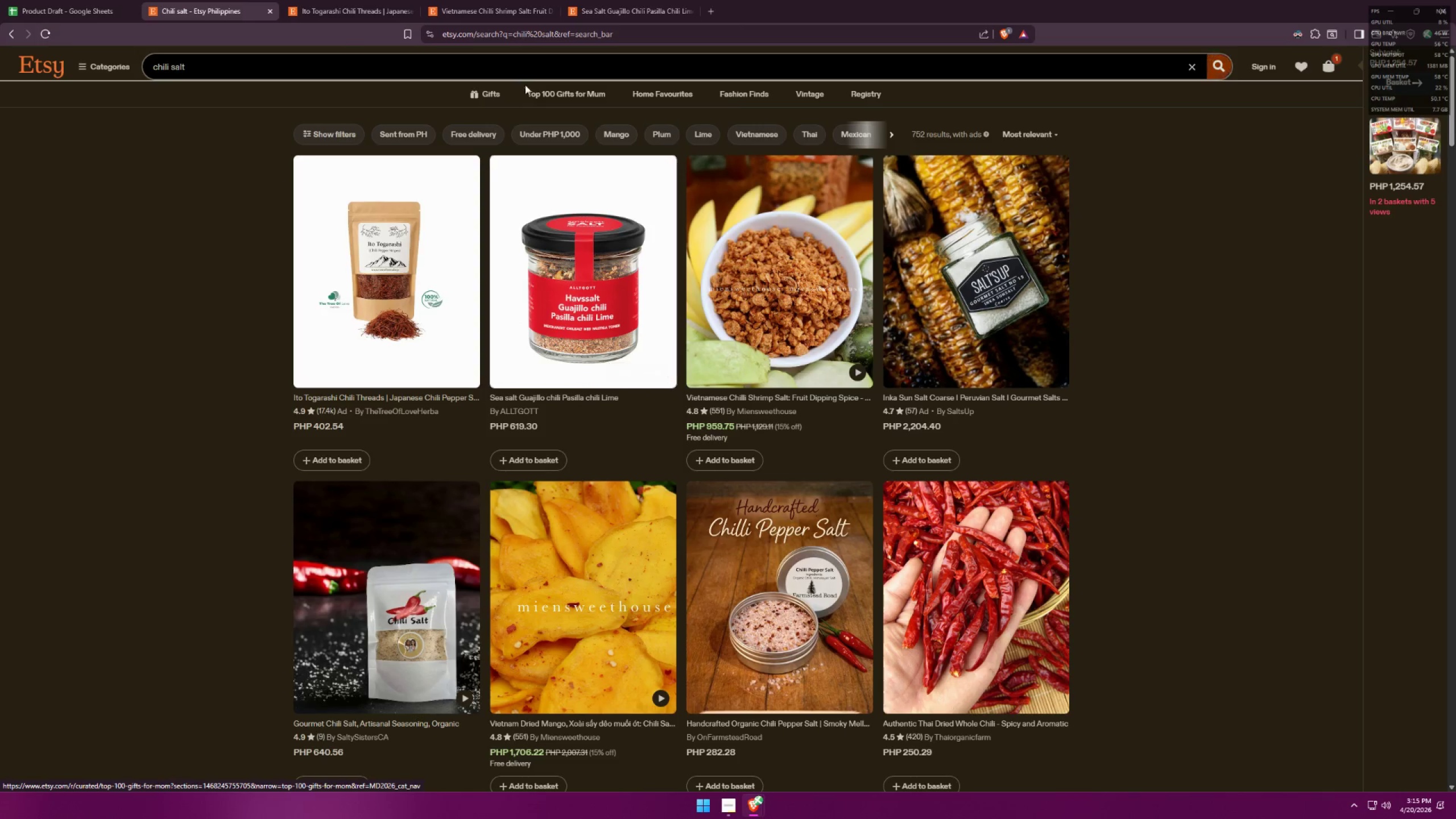 
left_click_drag(start_coordinate=[326, 60], to_coordinate=[0, 20])
 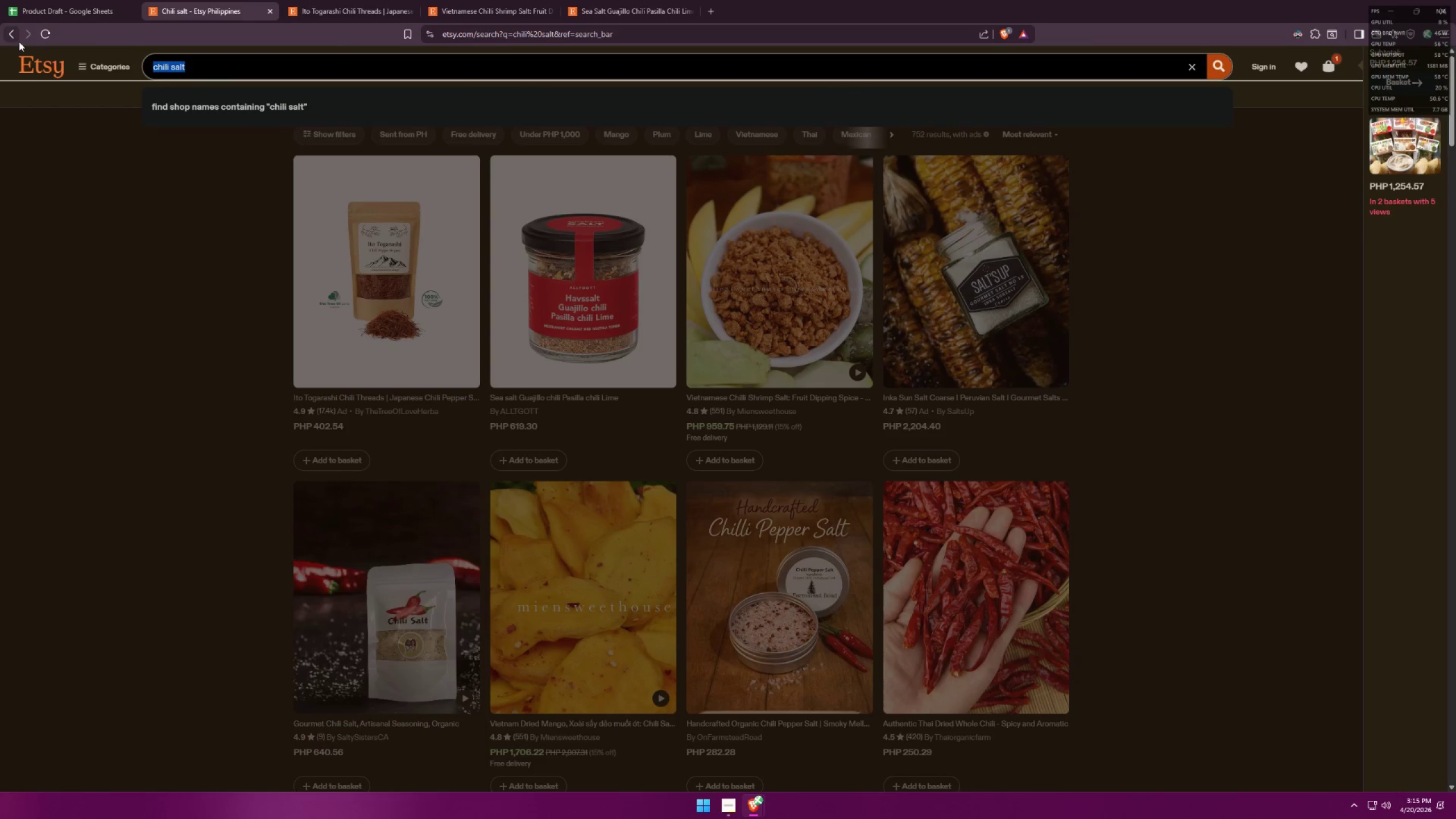 
scroll: coordinate [151, 183], scroll_direction: up, amount: 11.0
 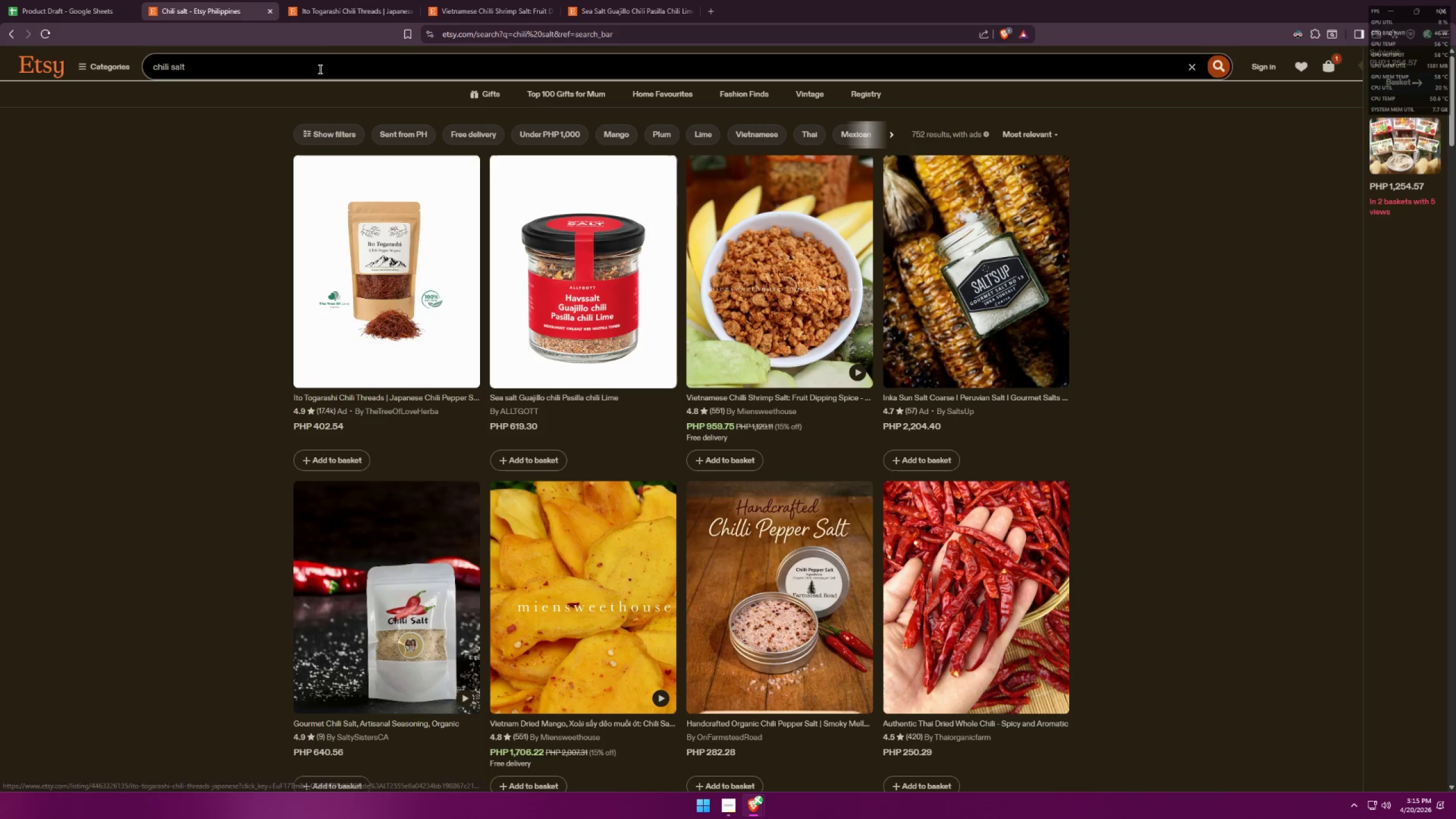 
type(Finishing salt)
 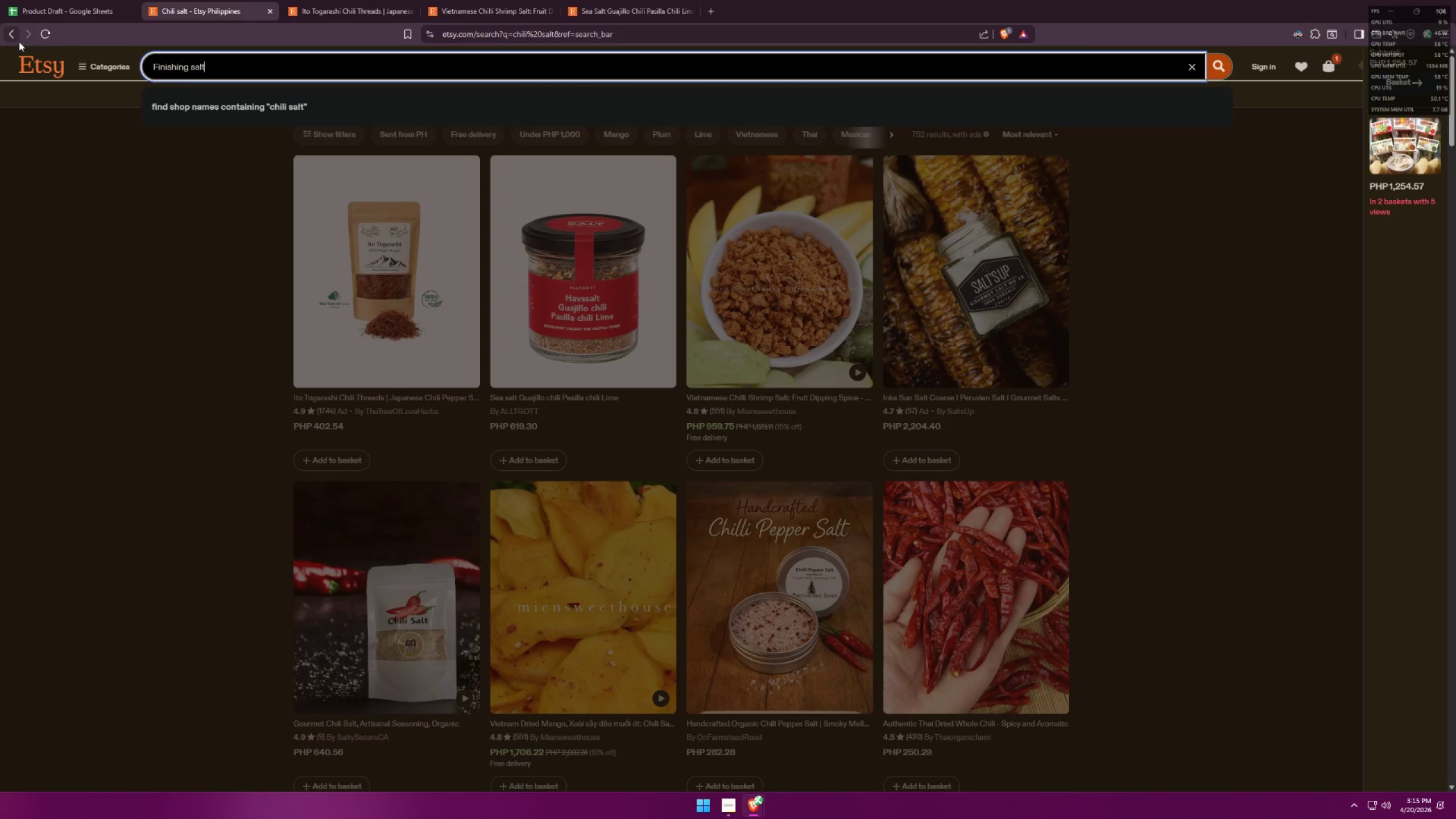 
key(Enter)
 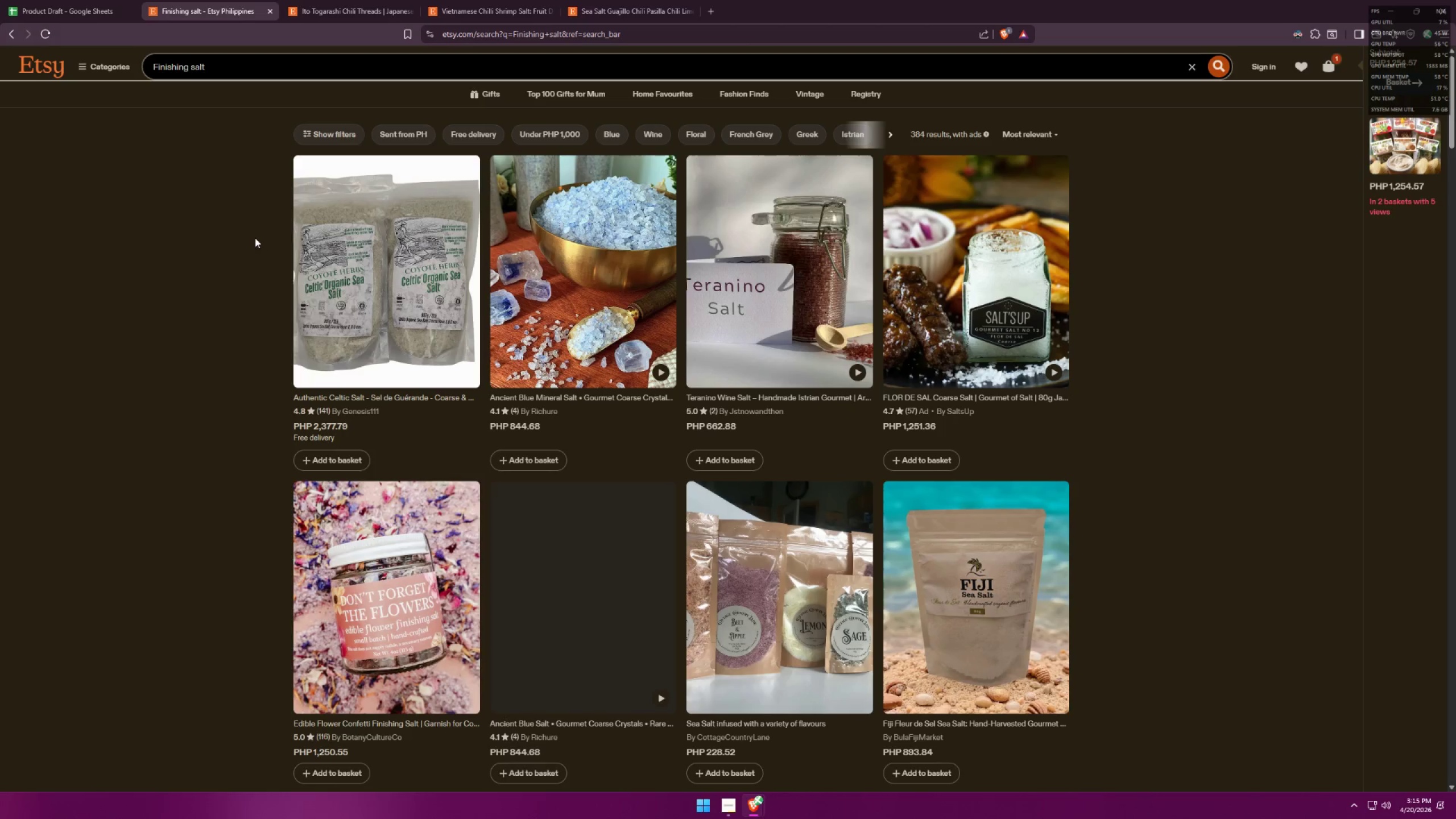 
scroll: coordinate [245, 237], scroll_direction: up, amount: 1.0
 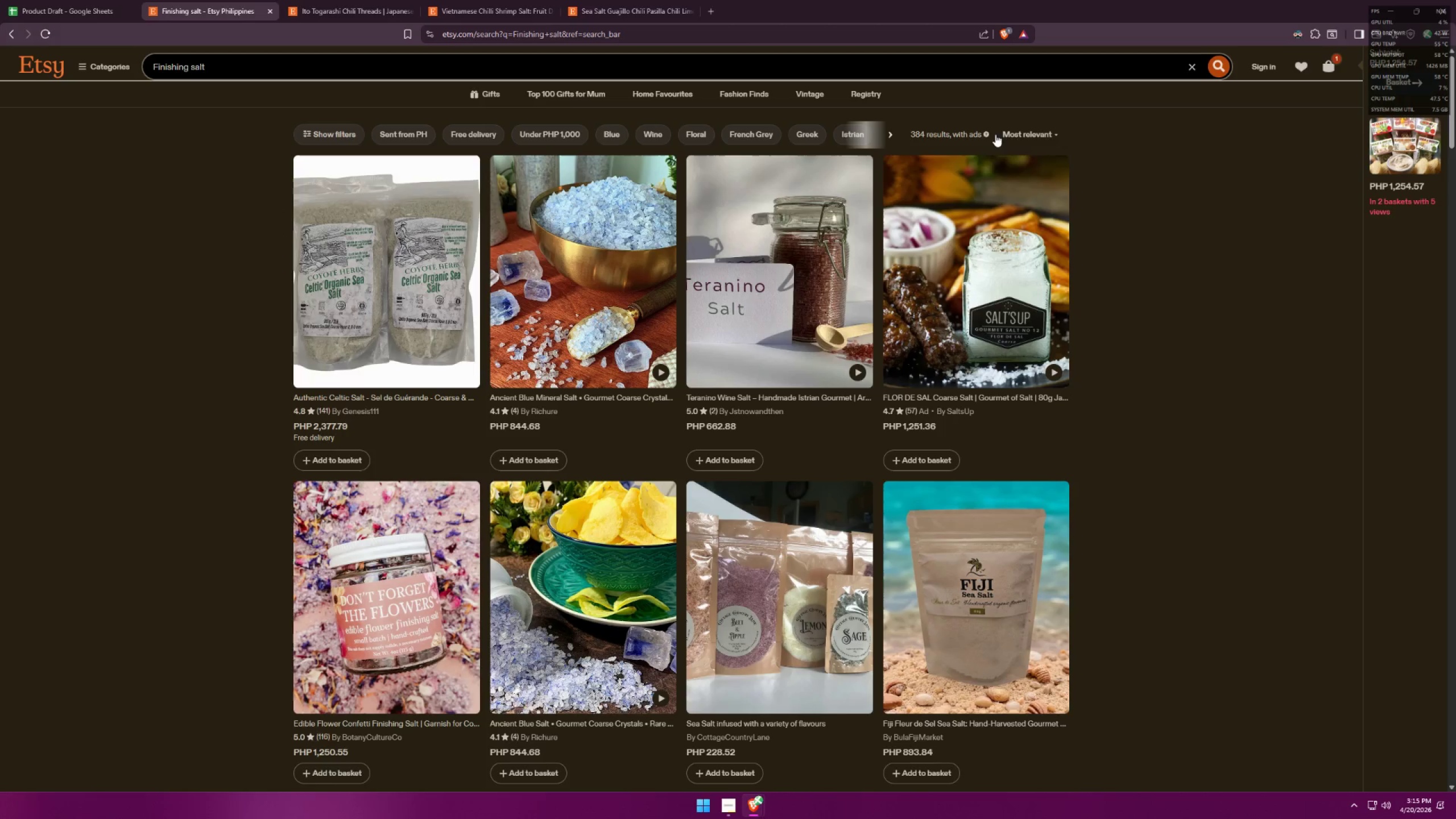 
left_click([1027, 231])
 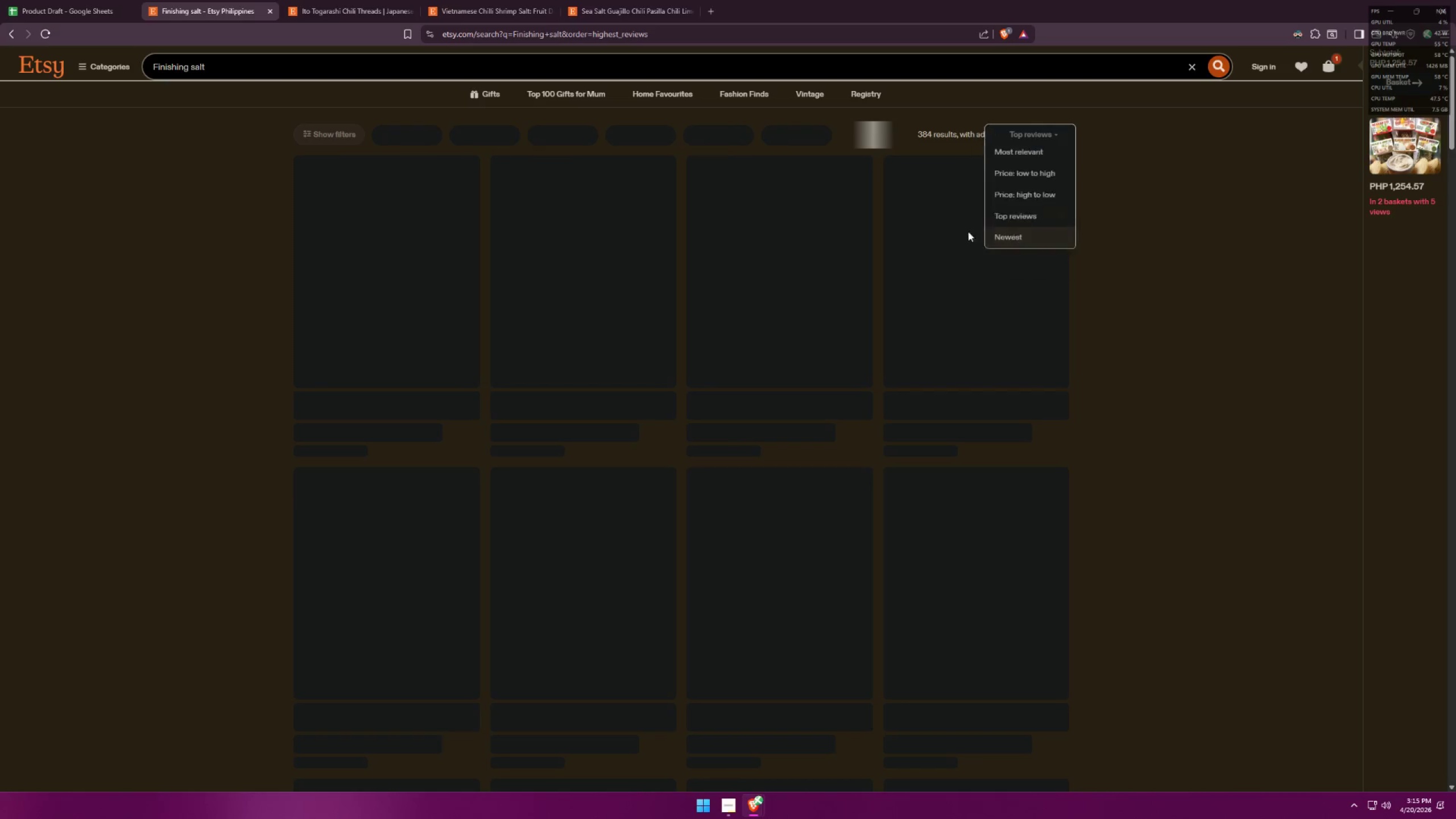 
mouse_move([749, 217])
 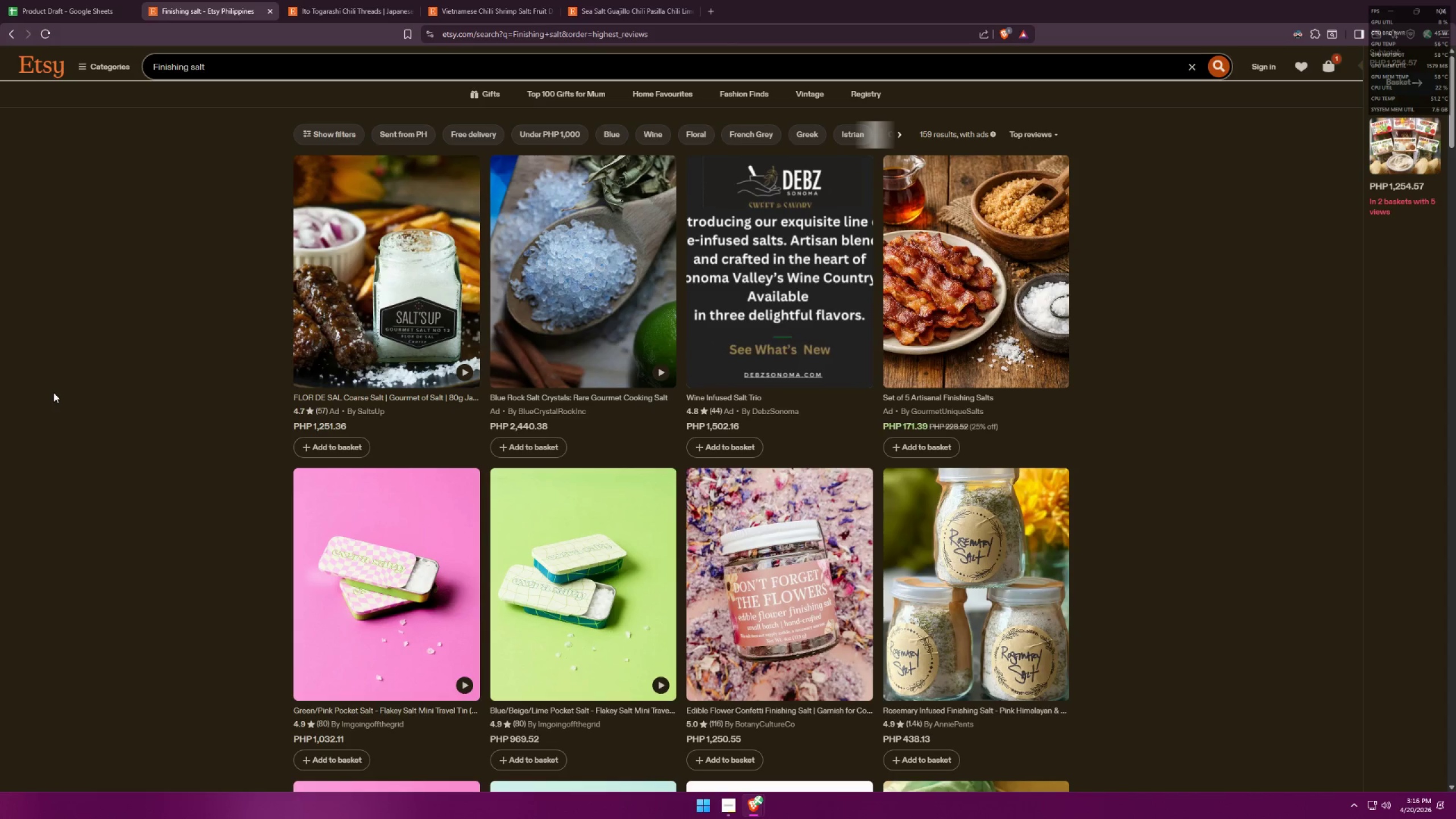 
scroll: coordinate [62, 387], scroll_direction: down, amount: 2.0
 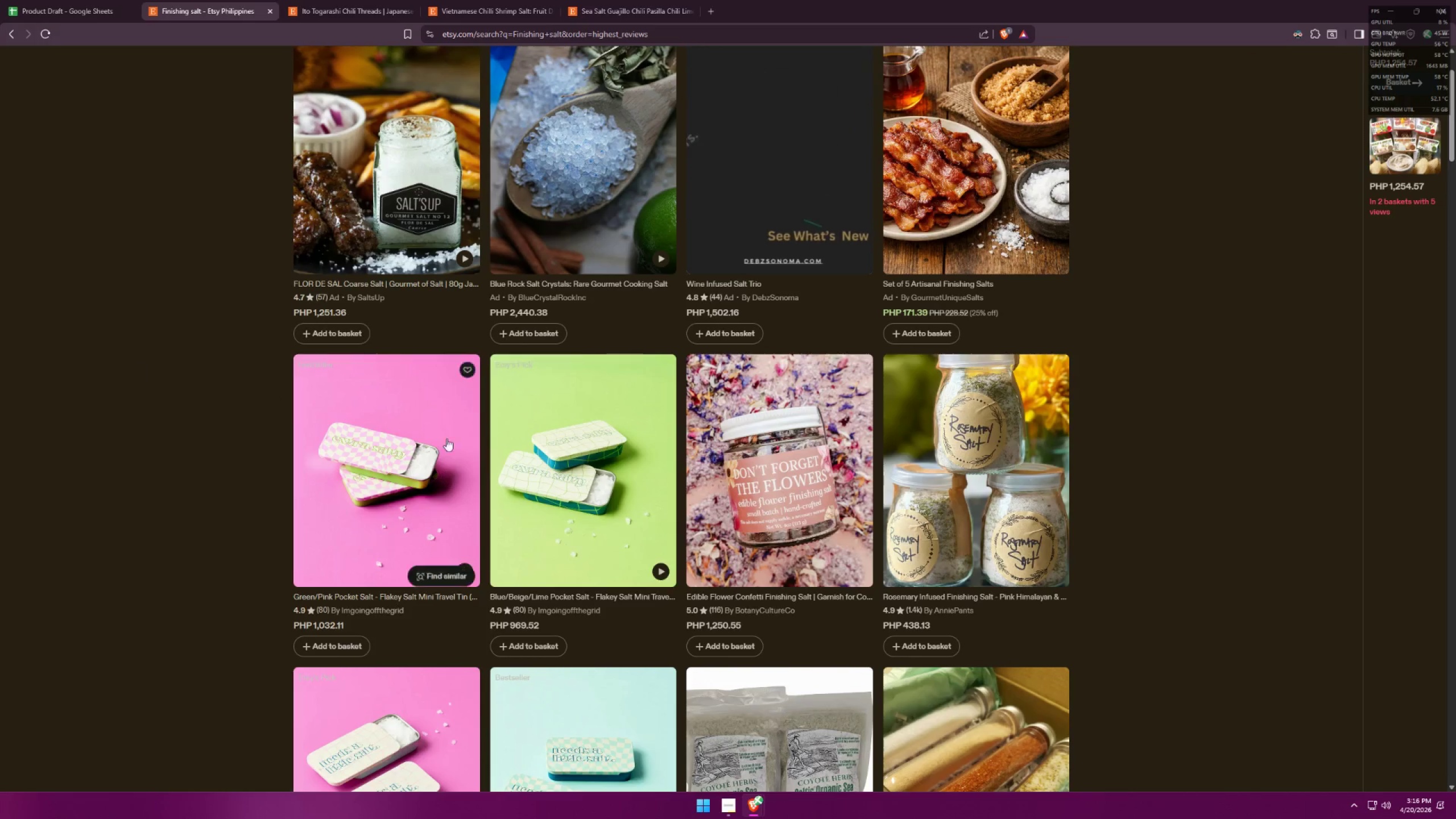 
mouse_move([945, 483])
 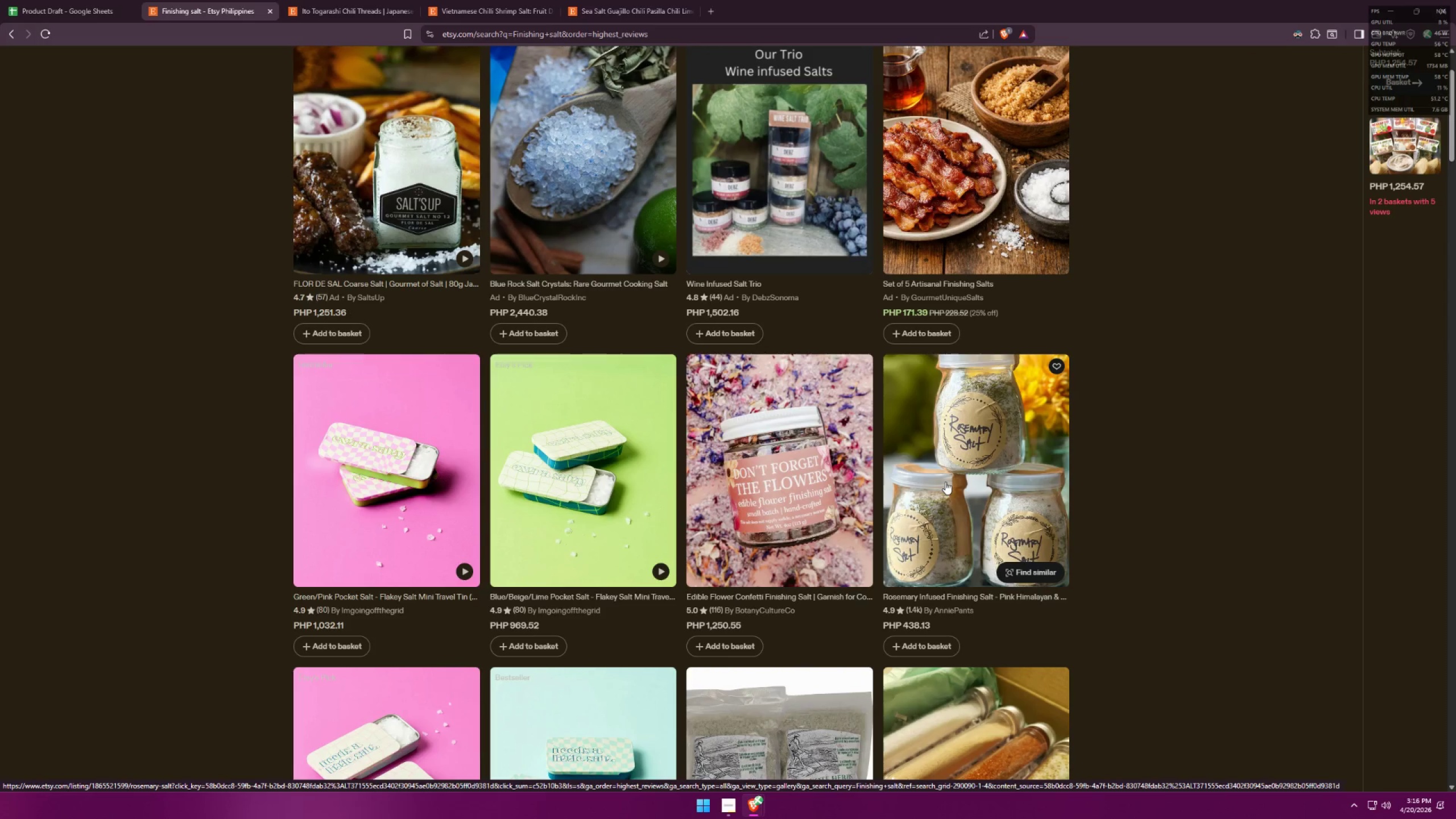 
left_click([945, 482])
 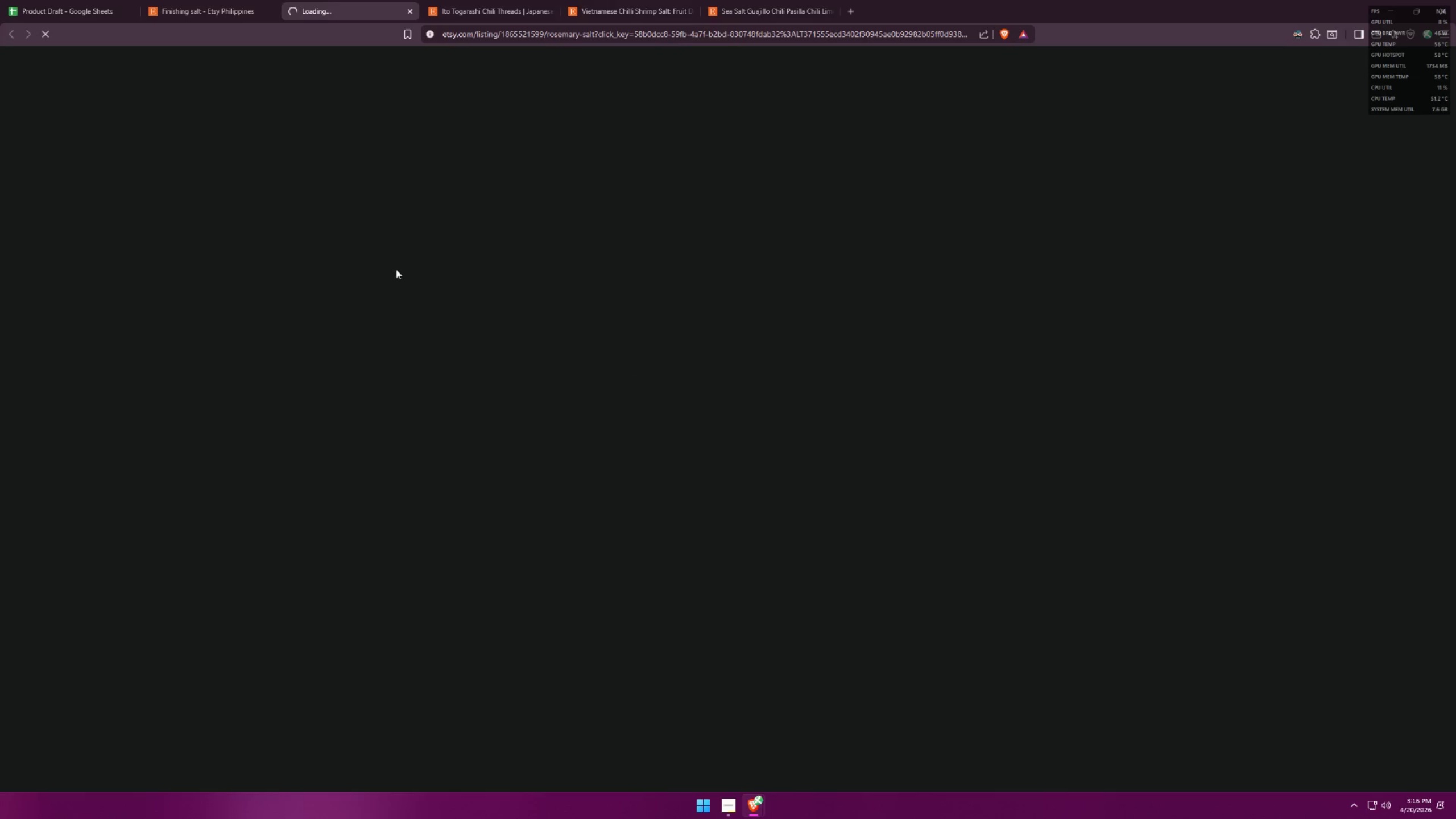 
mouse_move([73, 7])
 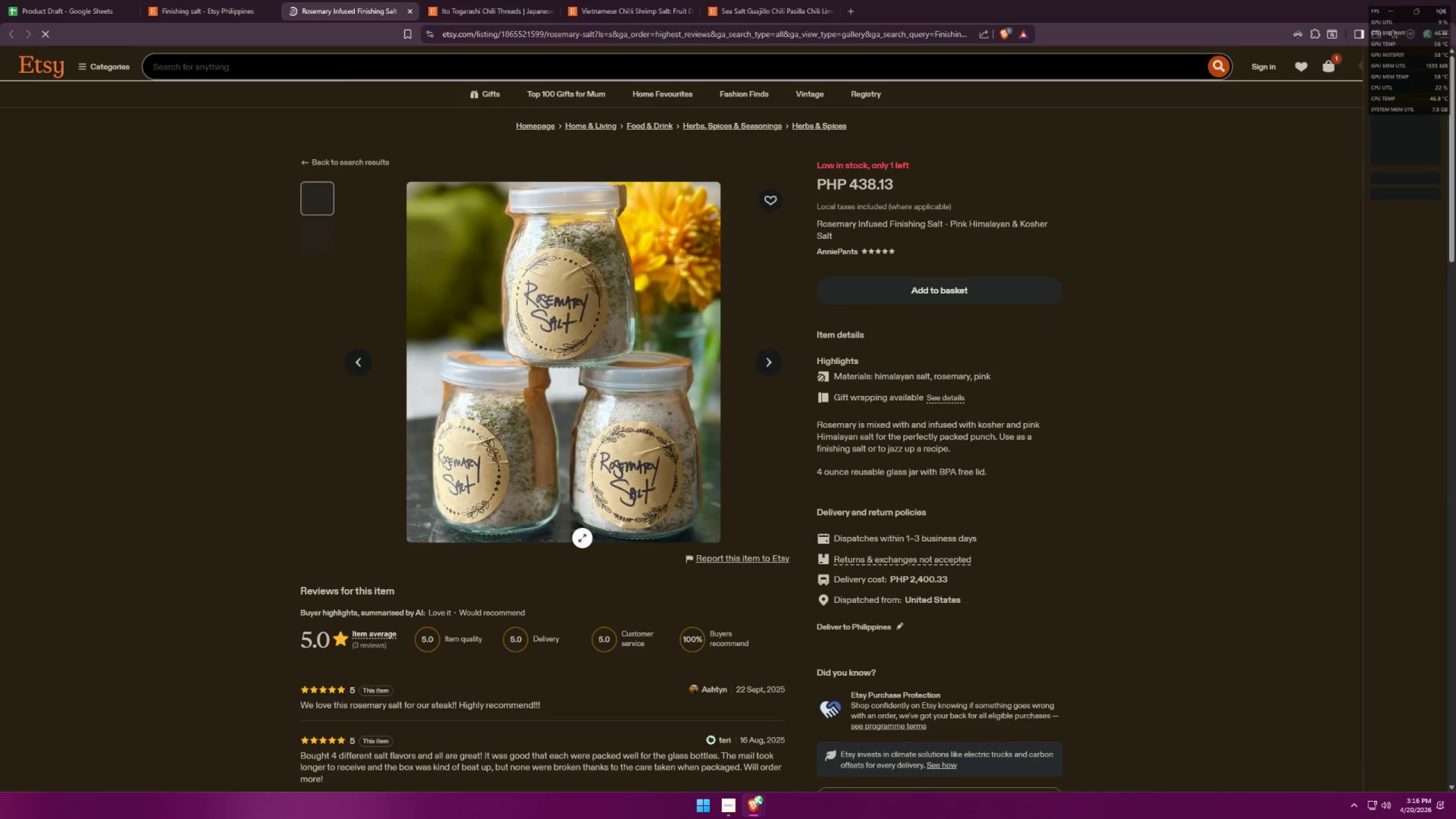 
scroll: coordinate [591, 527], scroll_direction: down, amount: 18.0
 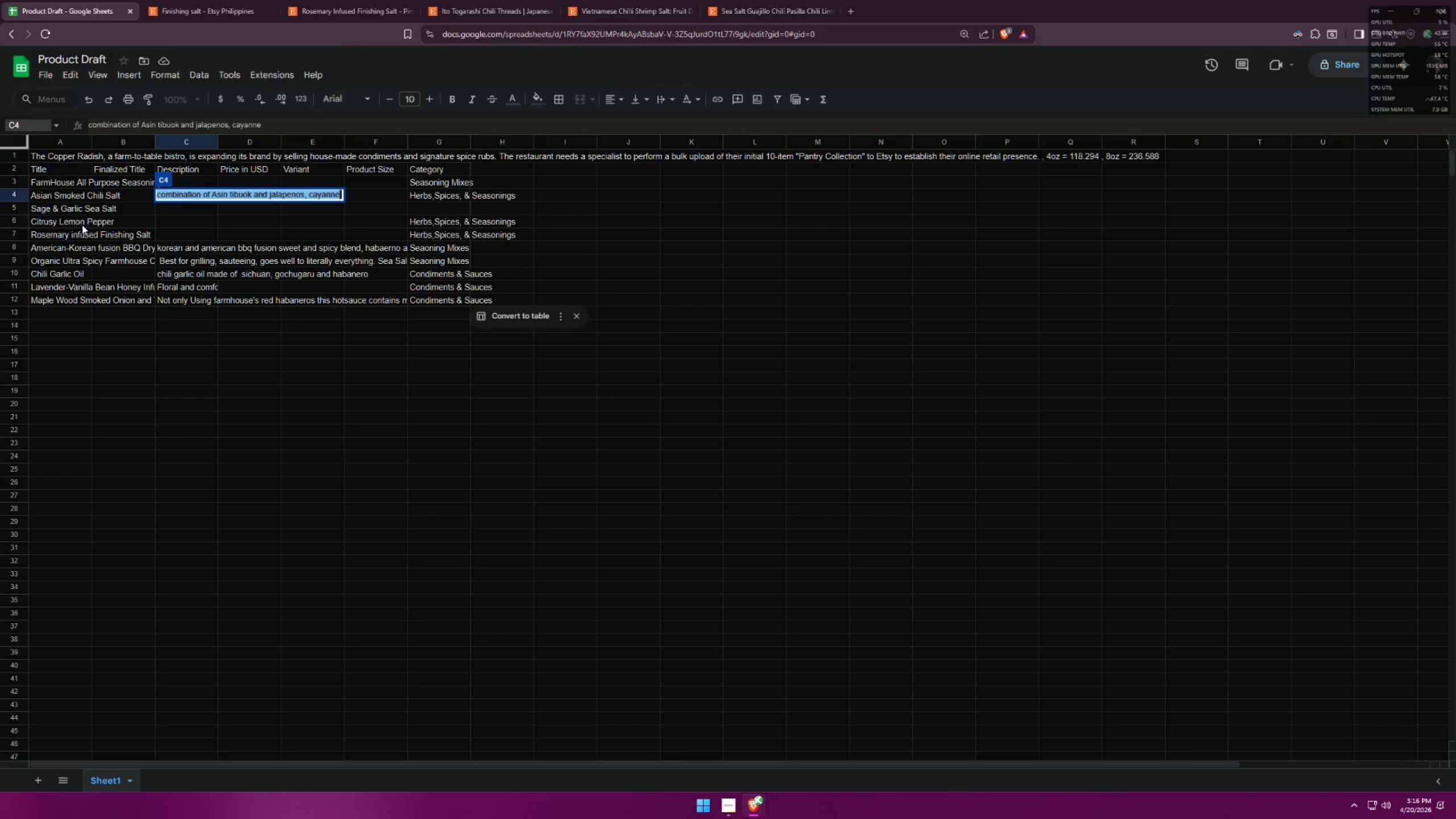 
wait(6.82)
 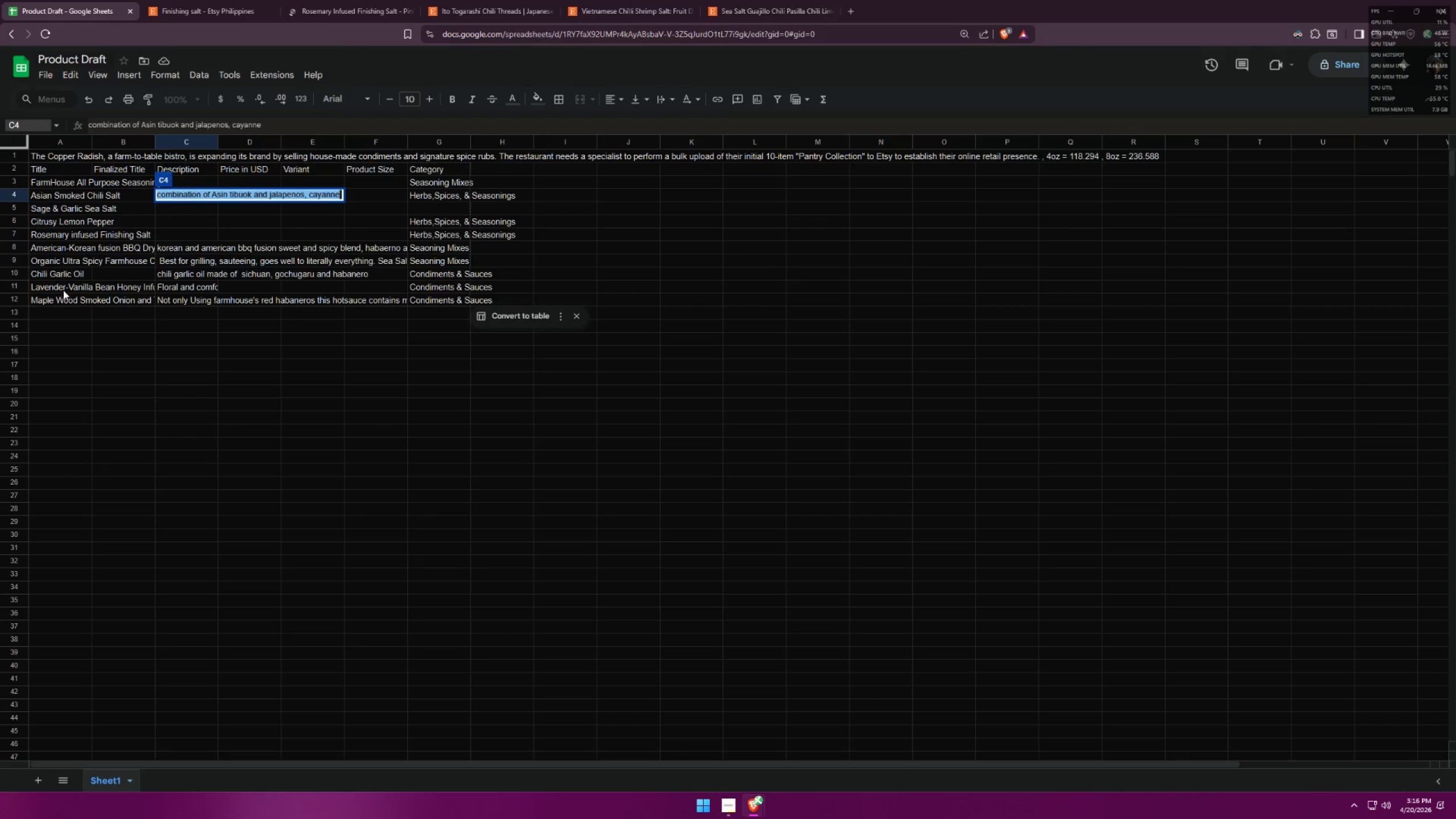 
left_click([167, 0])
 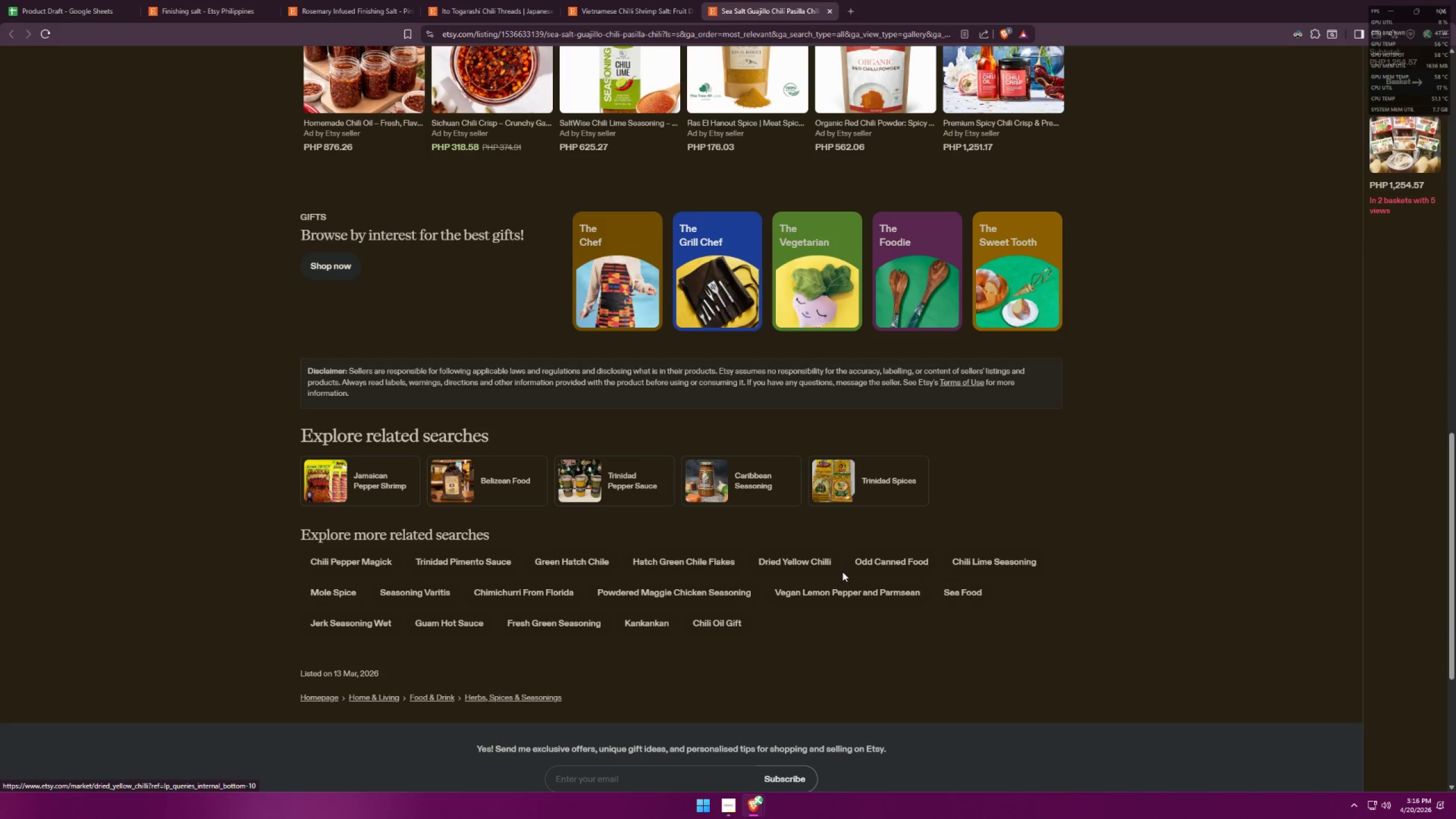 
wait(10.39)
 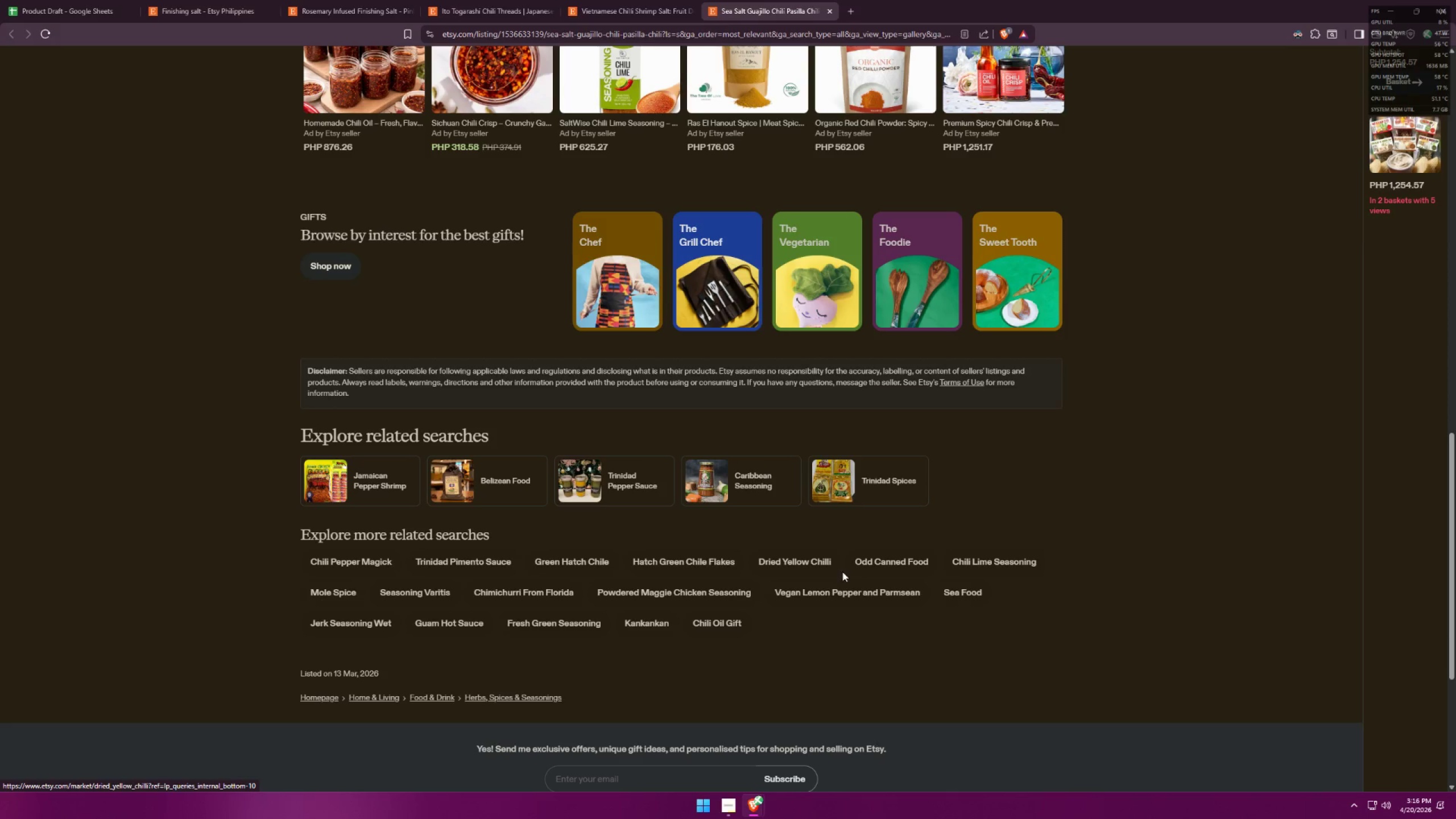 
left_click([614, 0])
 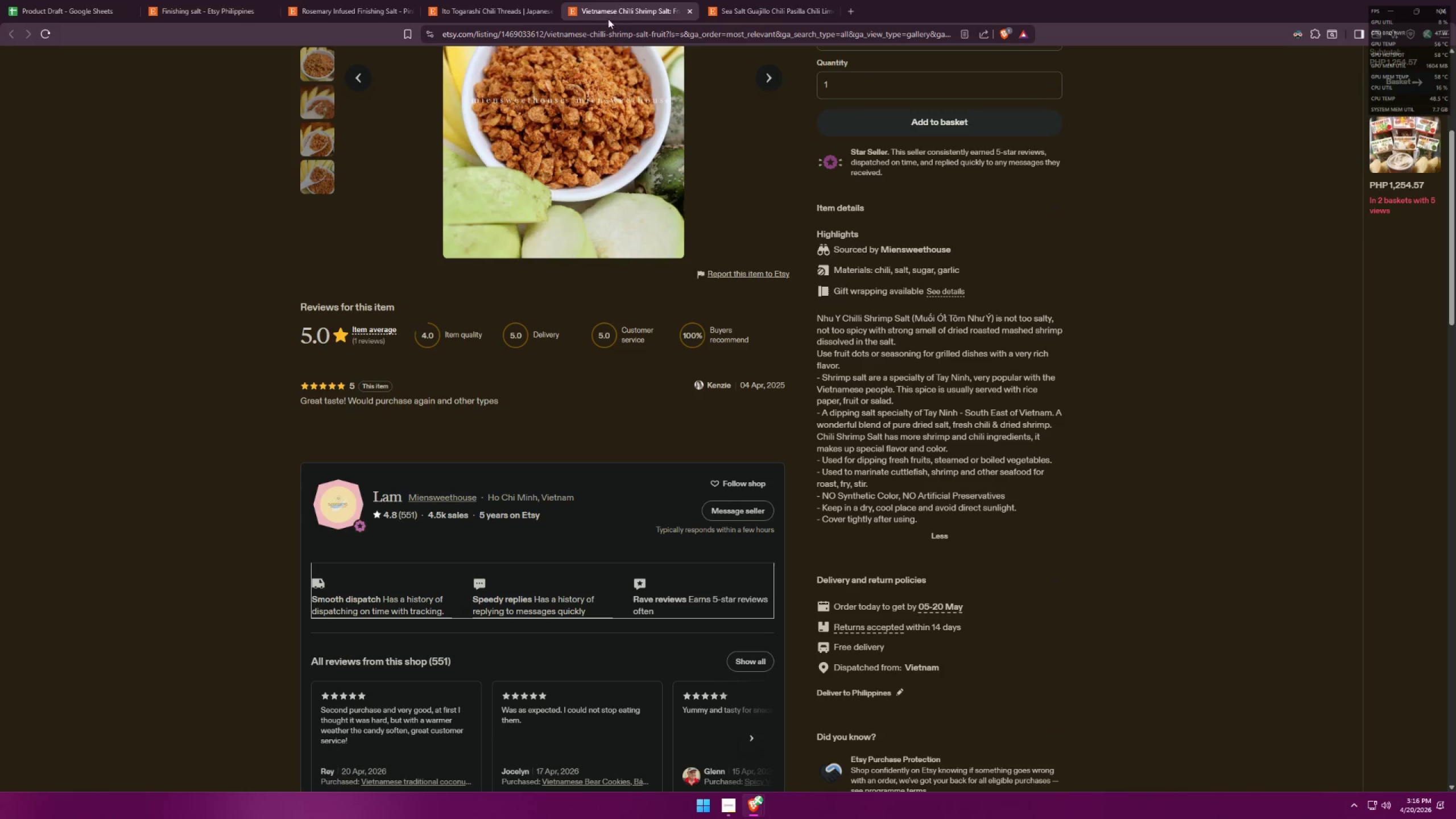 
scroll: coordinate [607, 565], scroll_direction: down, amount: 20.0
 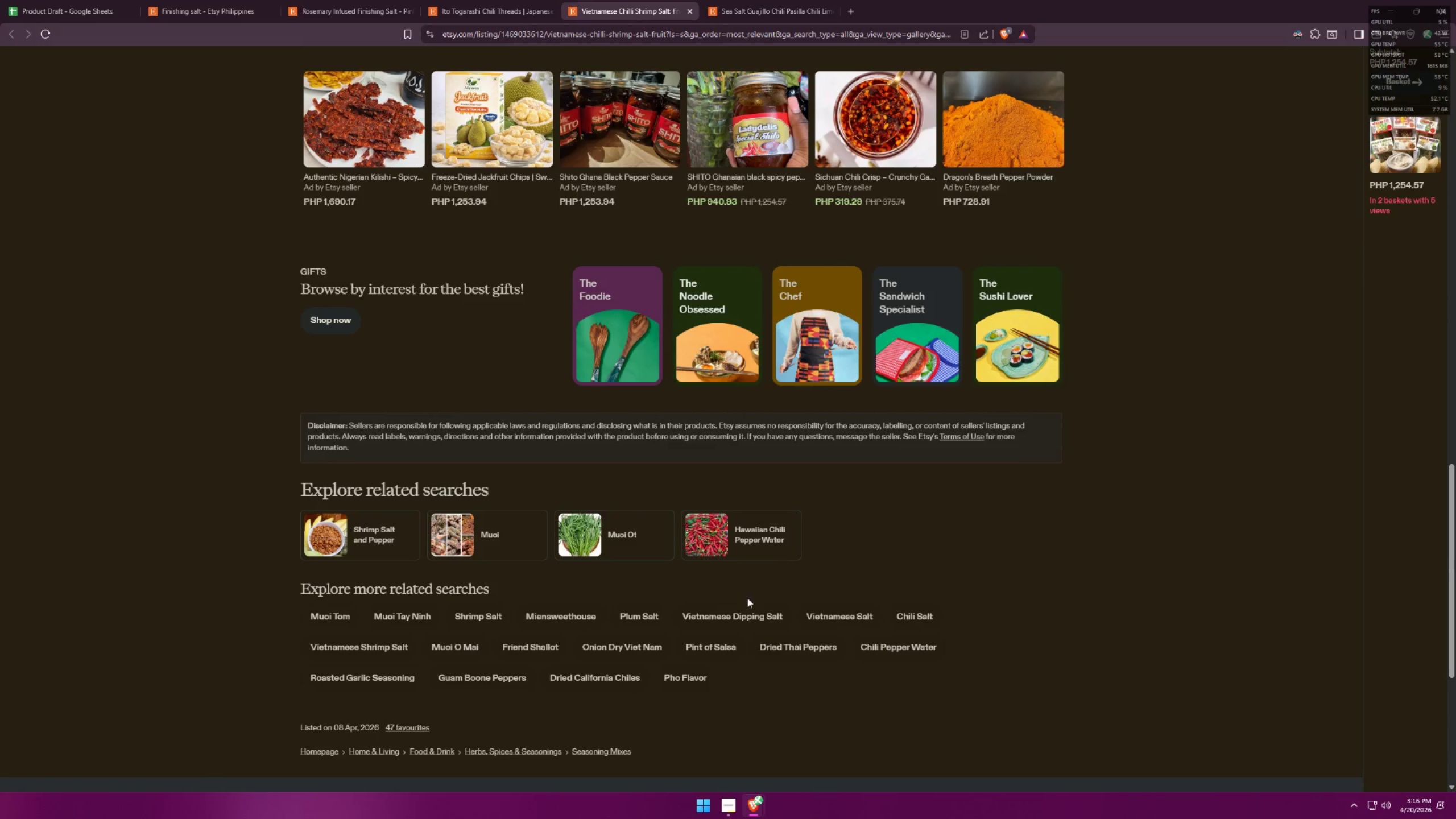 
middle_click([924, 619])
 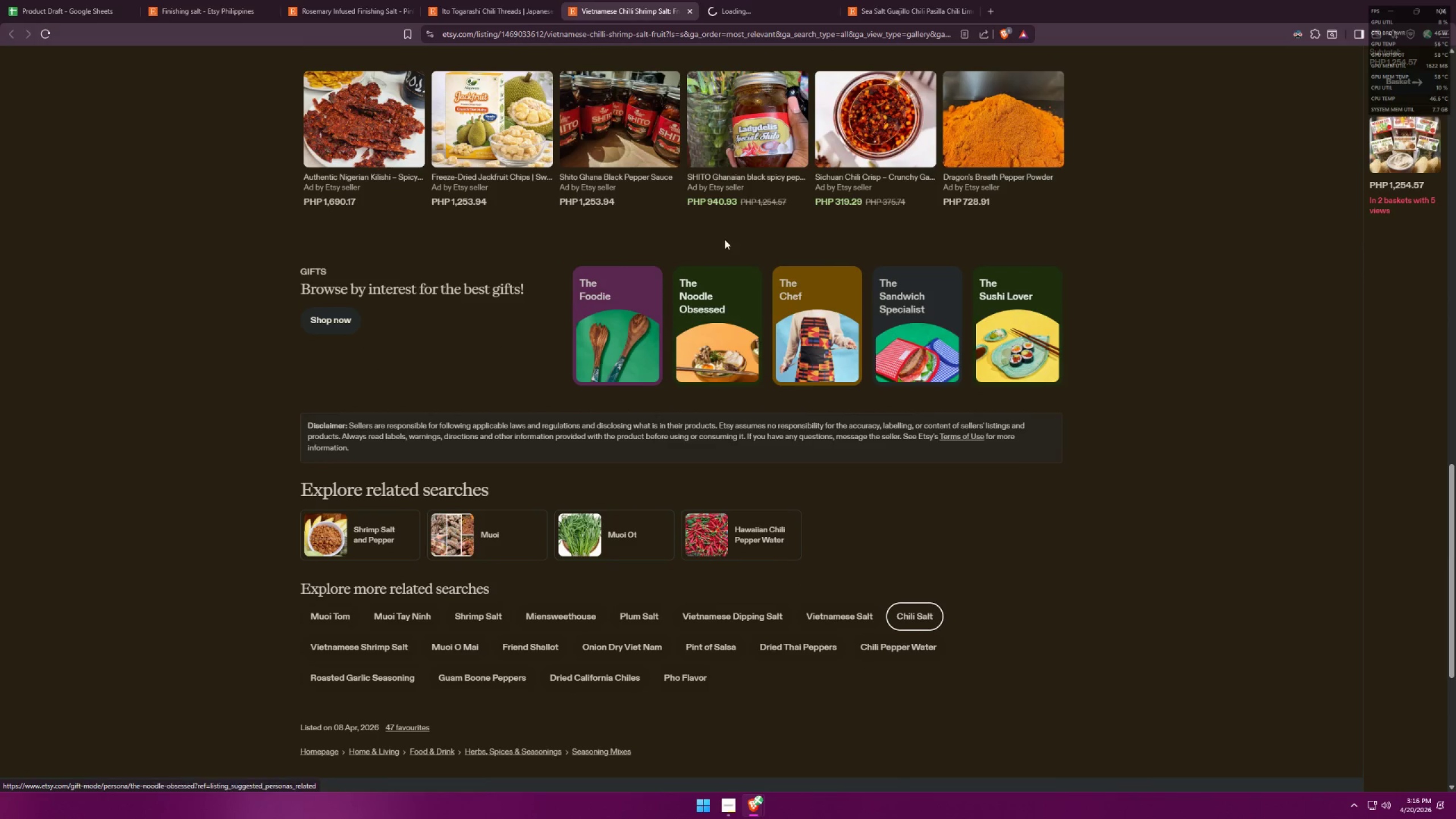 
left_click([734, 0])
 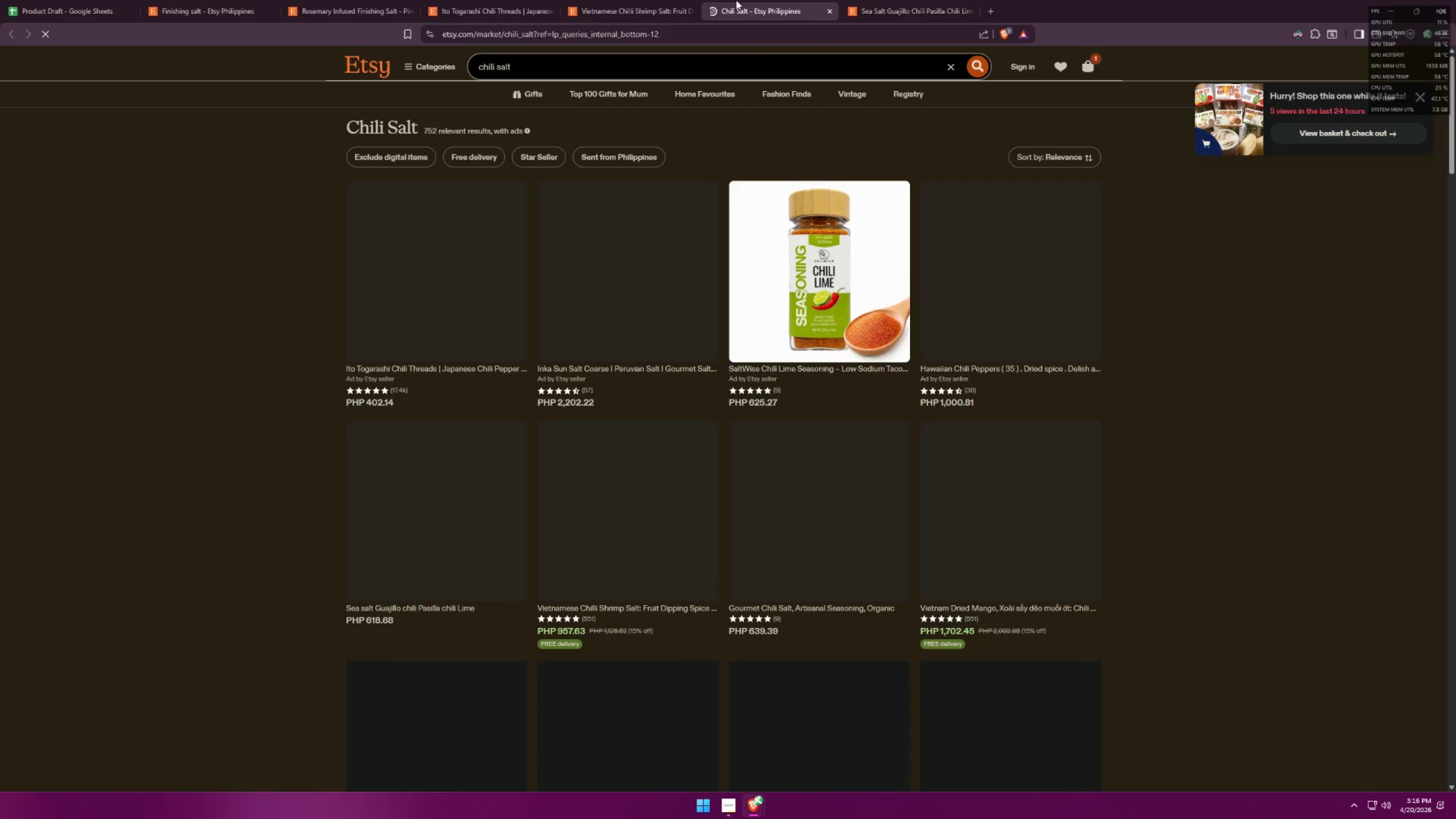 
key(Alt+AltLeft)
 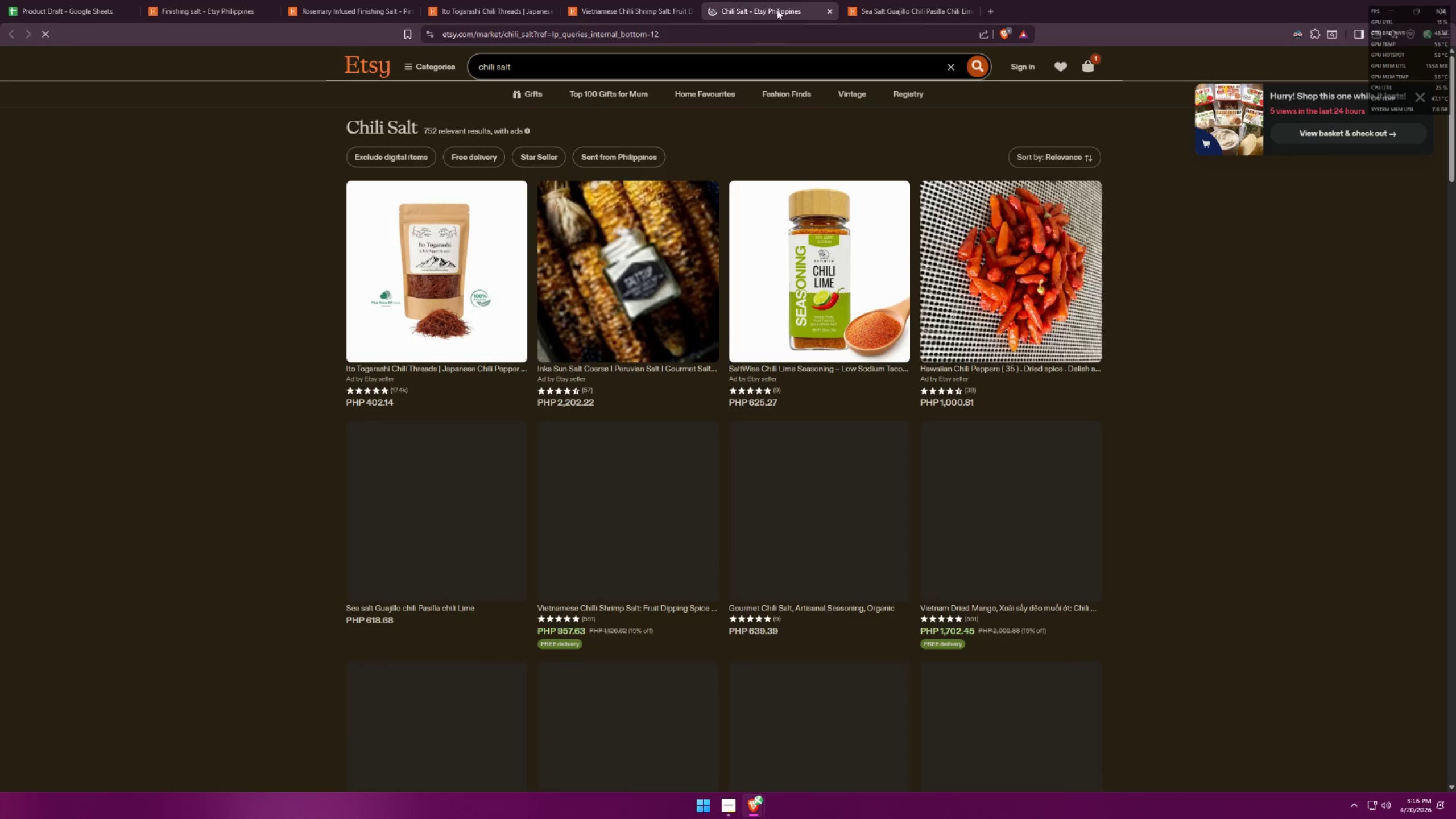 
key(Tab)
type(Chili sa)
key(Backspace)
key(Backspace)
type(Salt)
 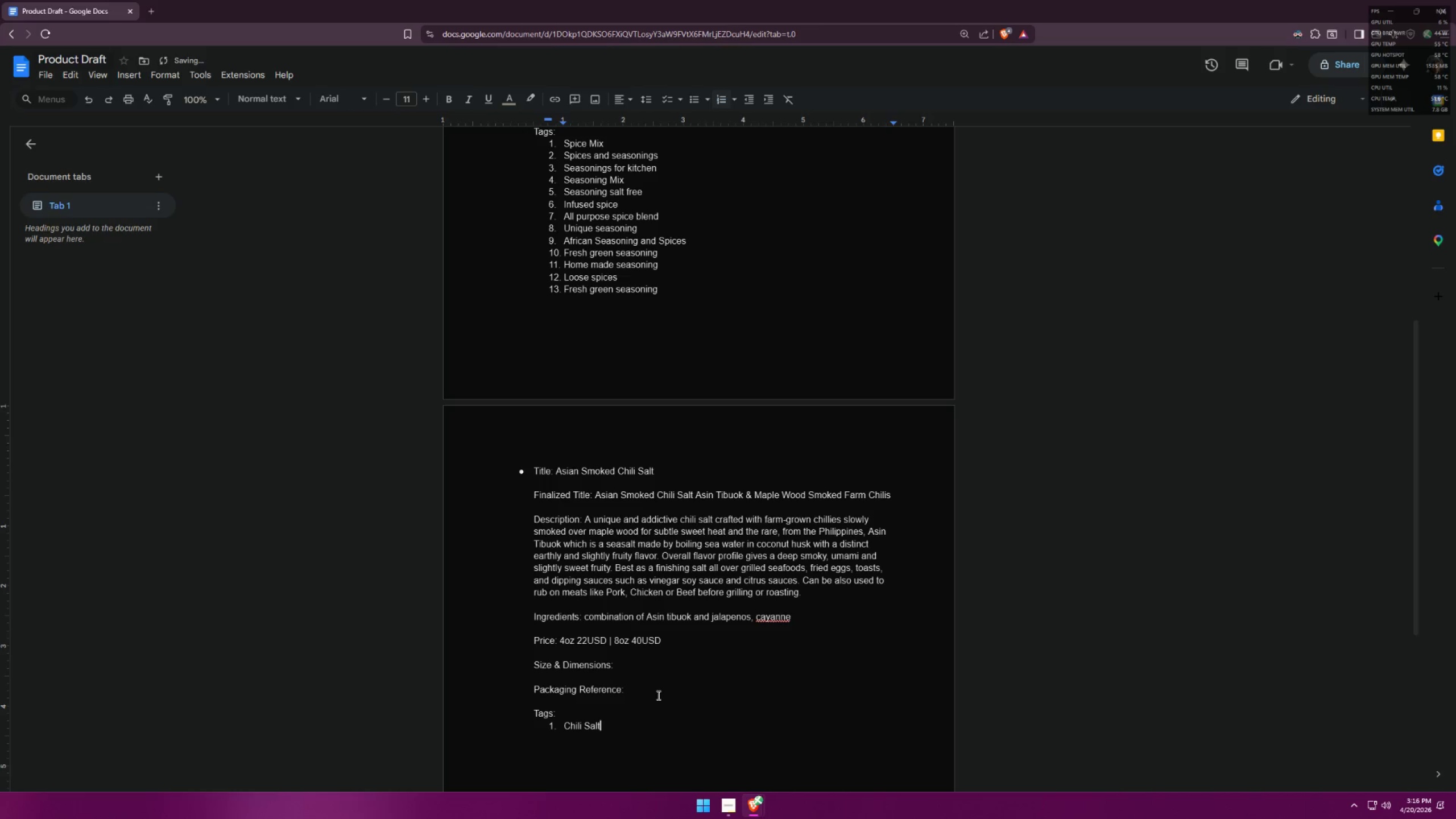 
key(Enter)
 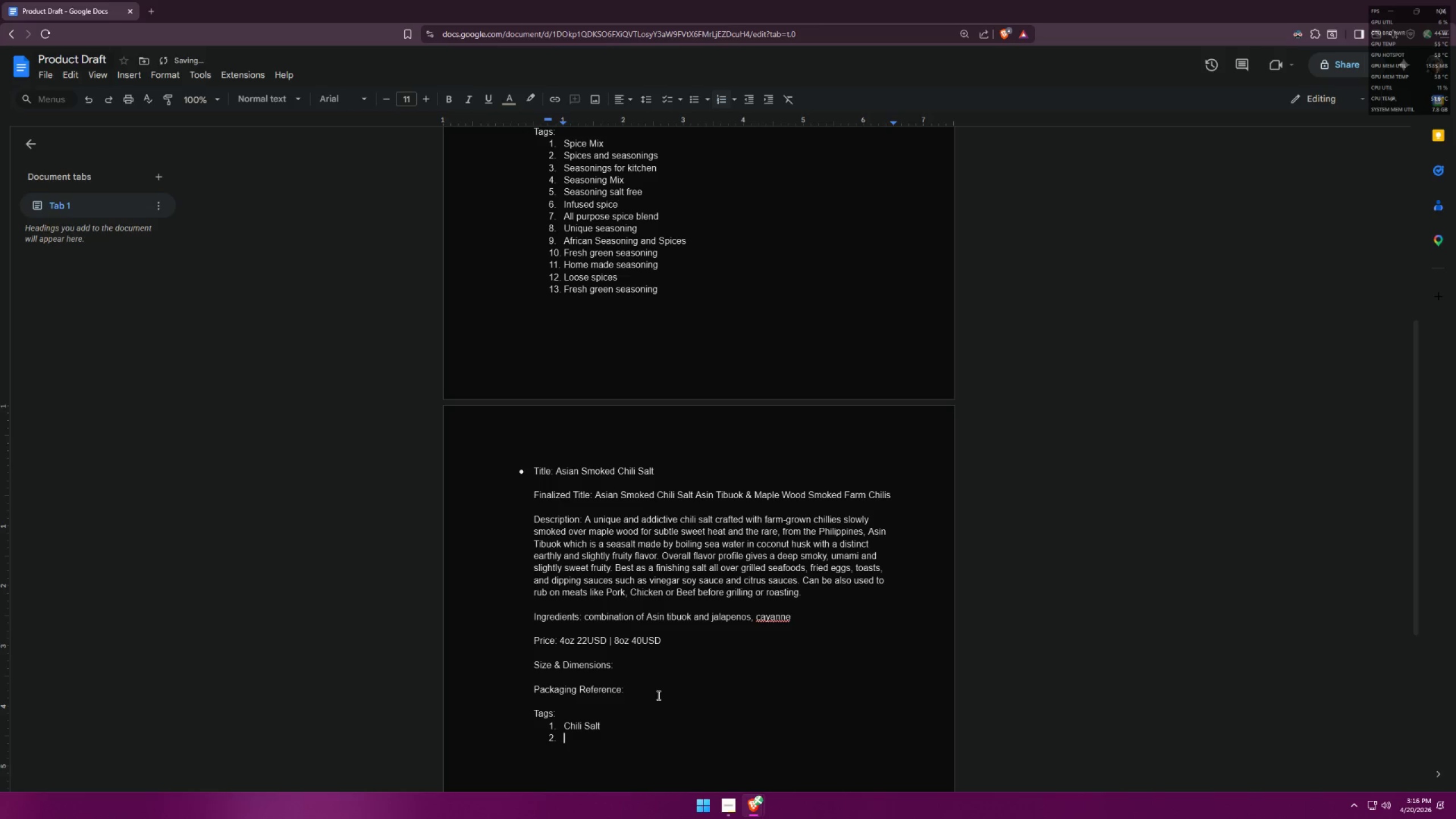 
key(Alt+AltLeft)
 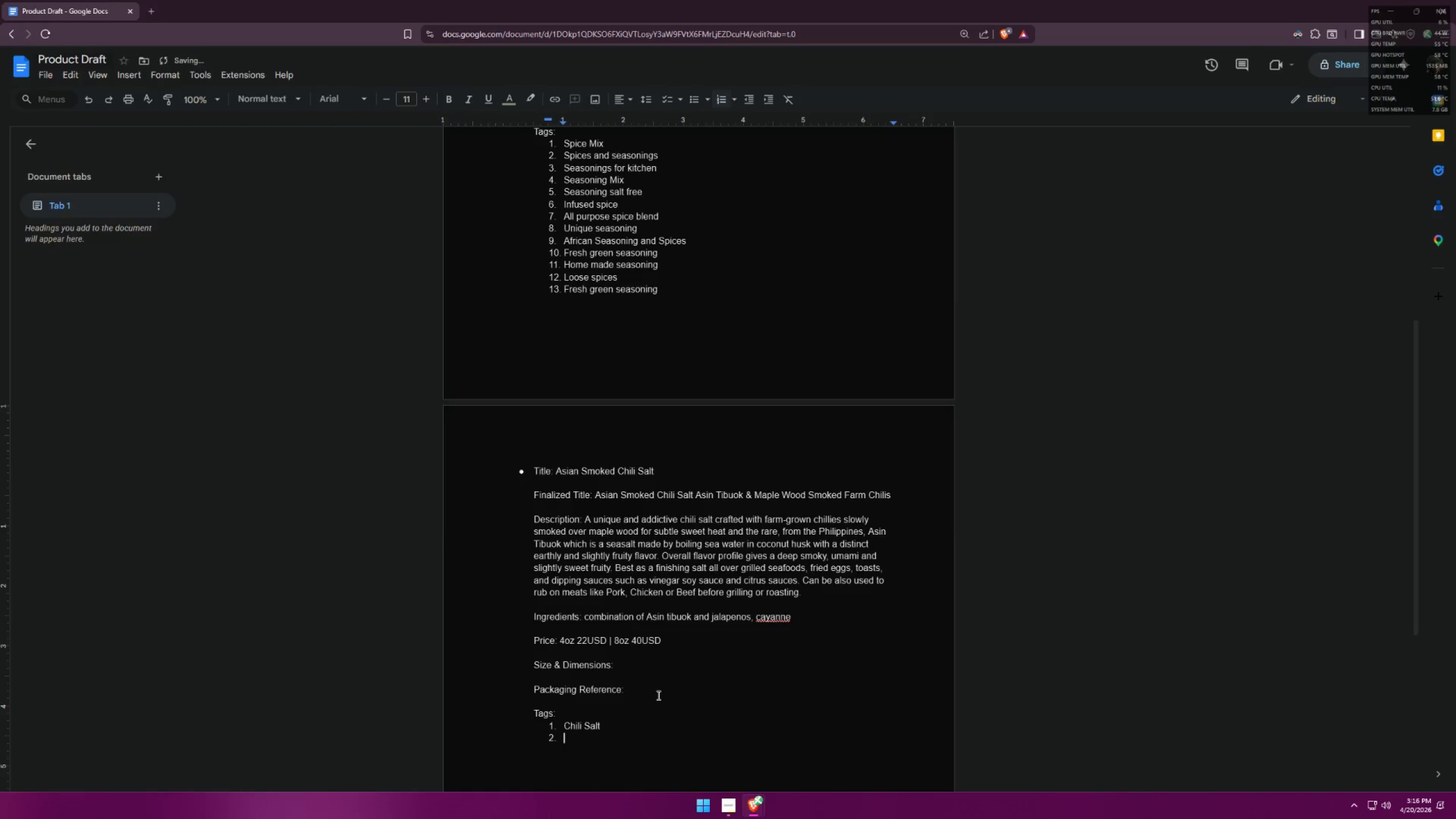 
key(Alt+Tab)
 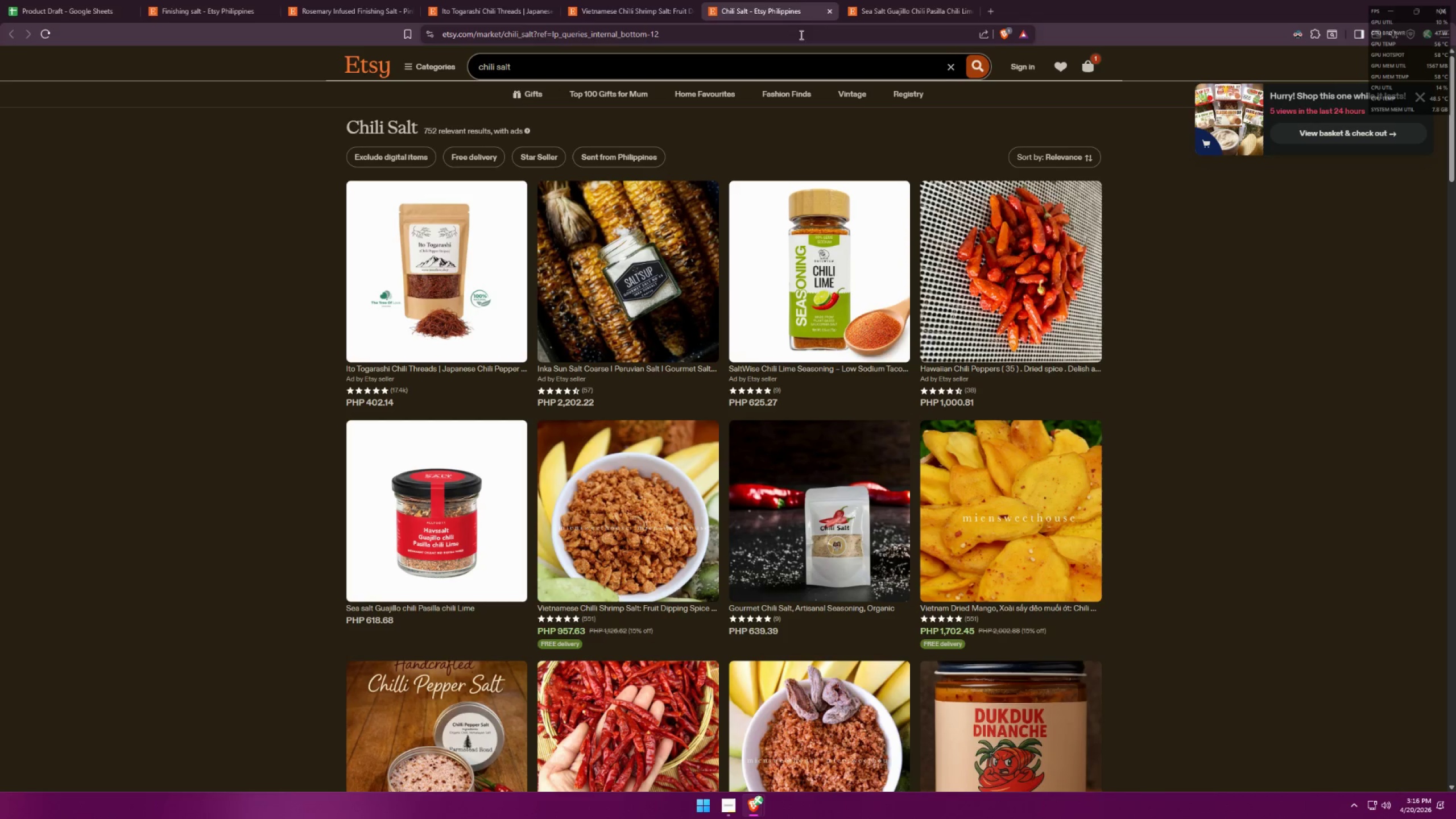 
left_click([826, 6])
 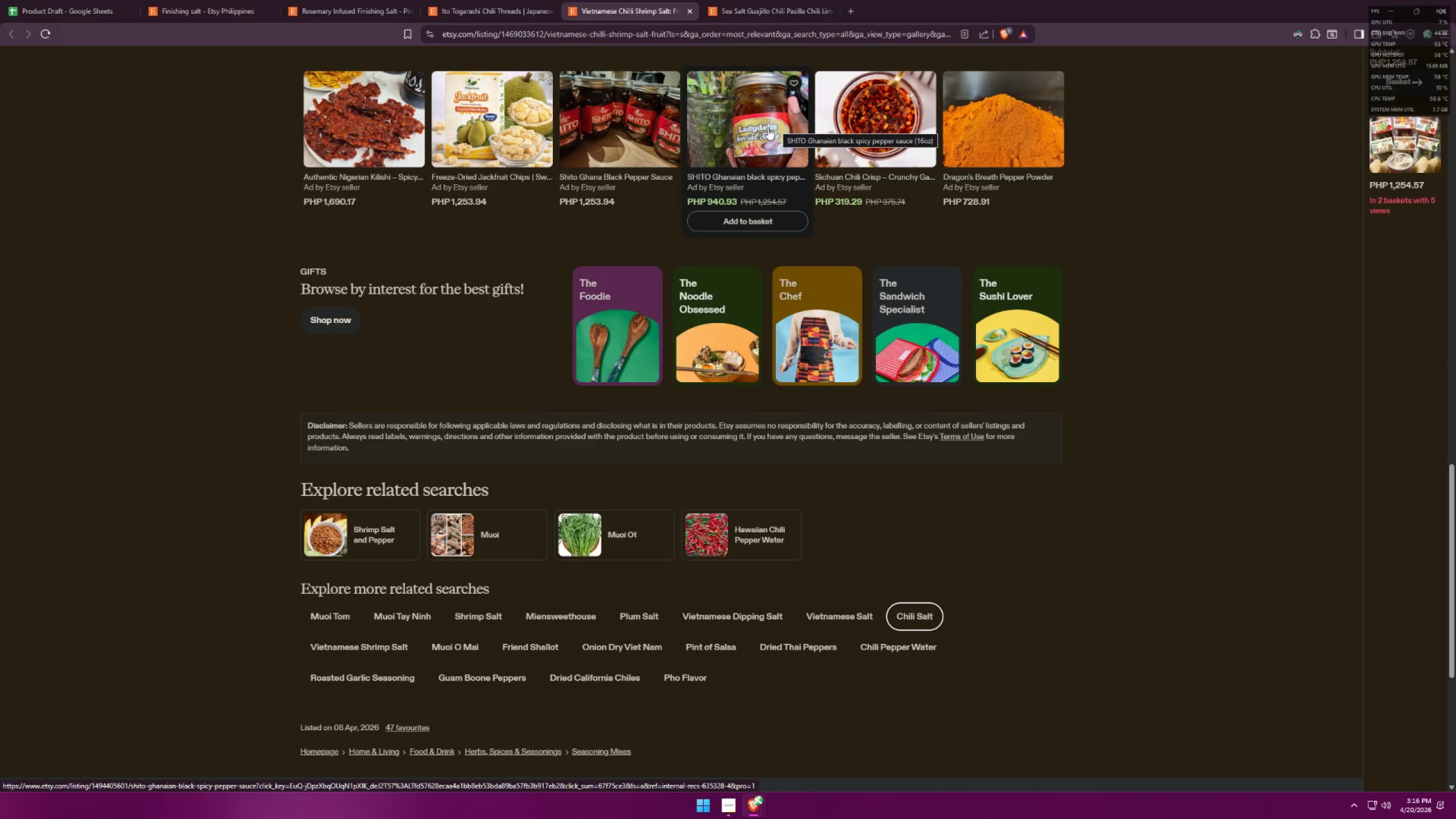 
wait(6.17)
 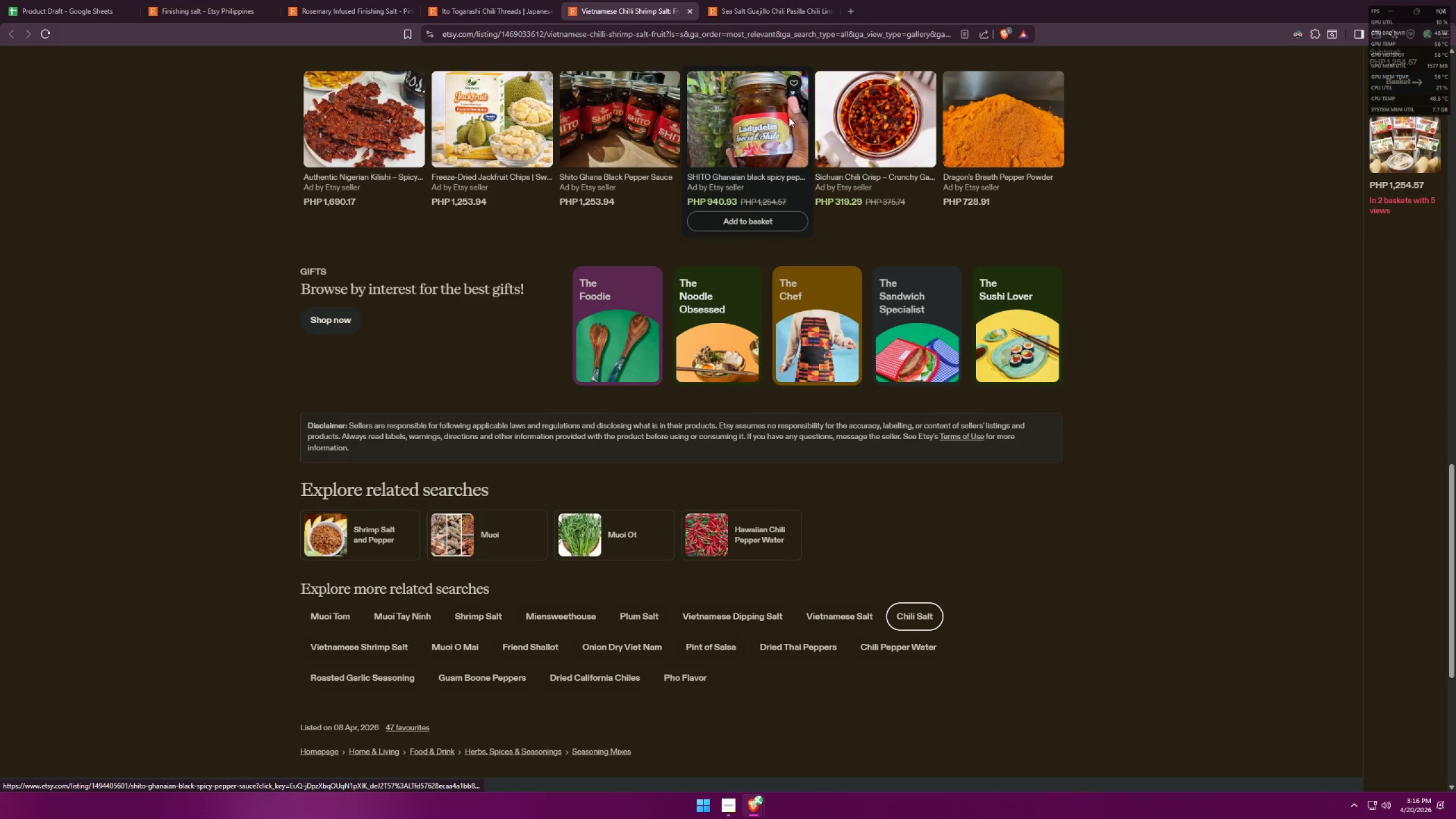 
left_click([691, 9])
 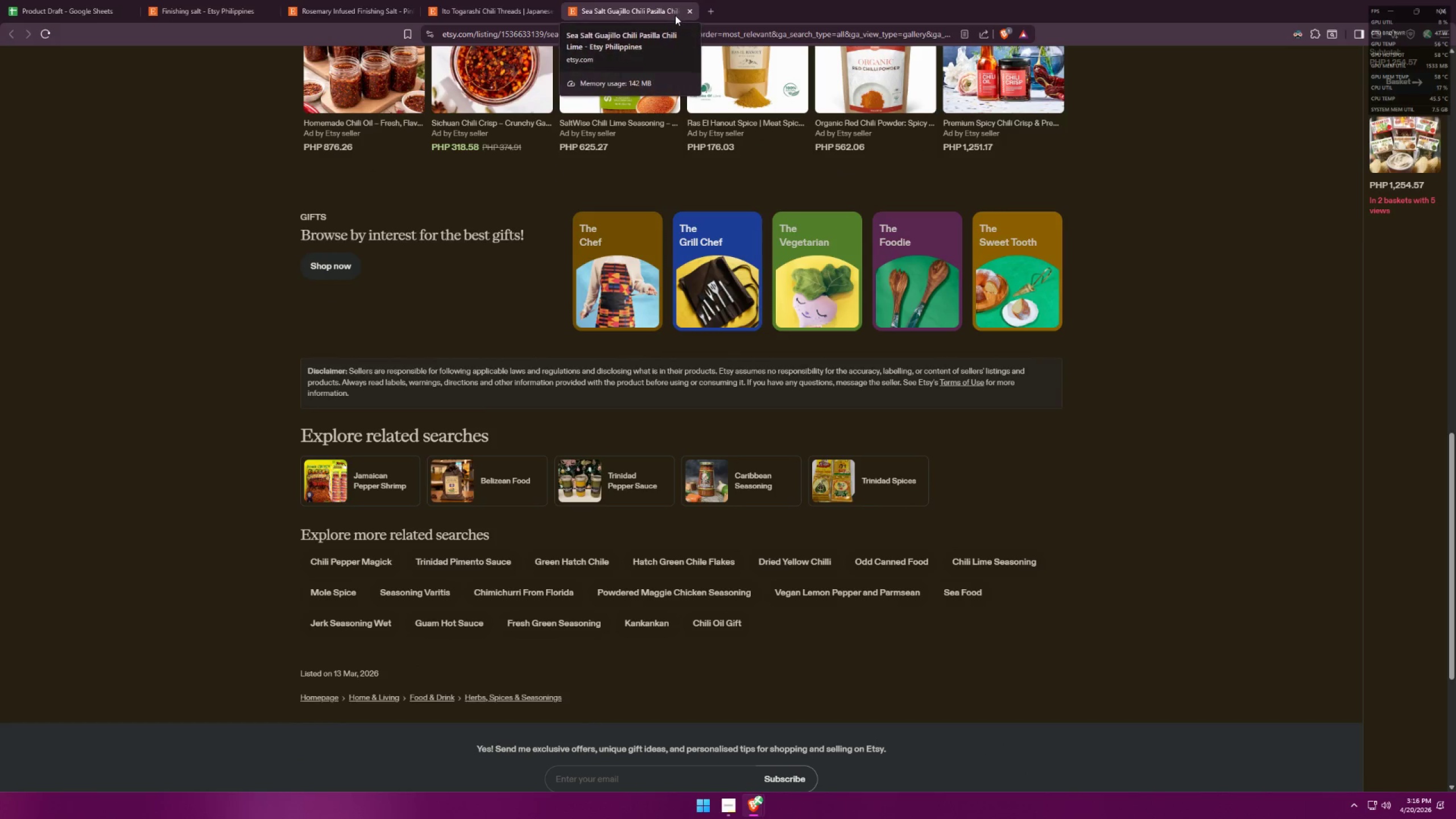 
key(Alt+AltLeft)
 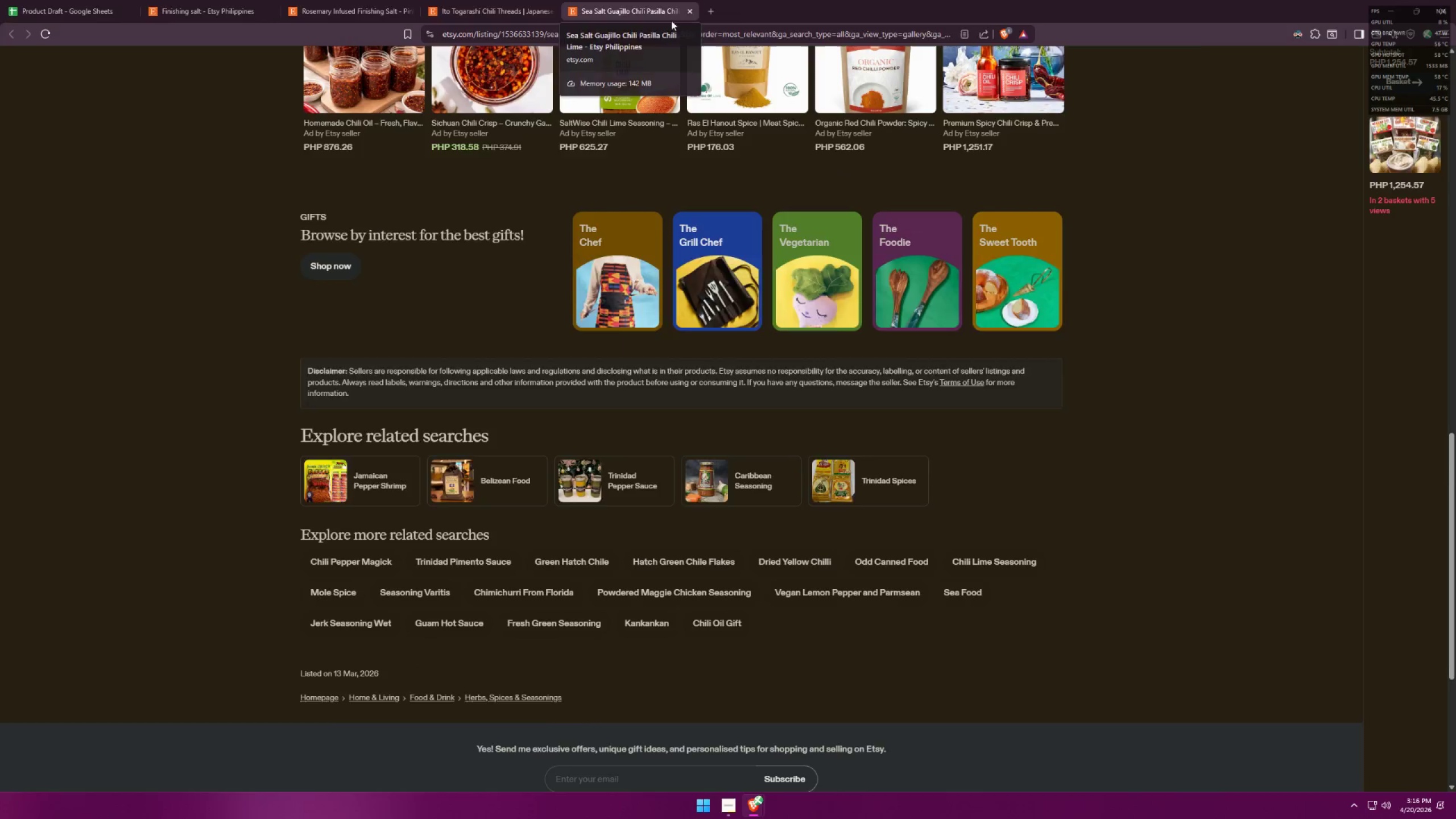 
key(Alt+Tab)
 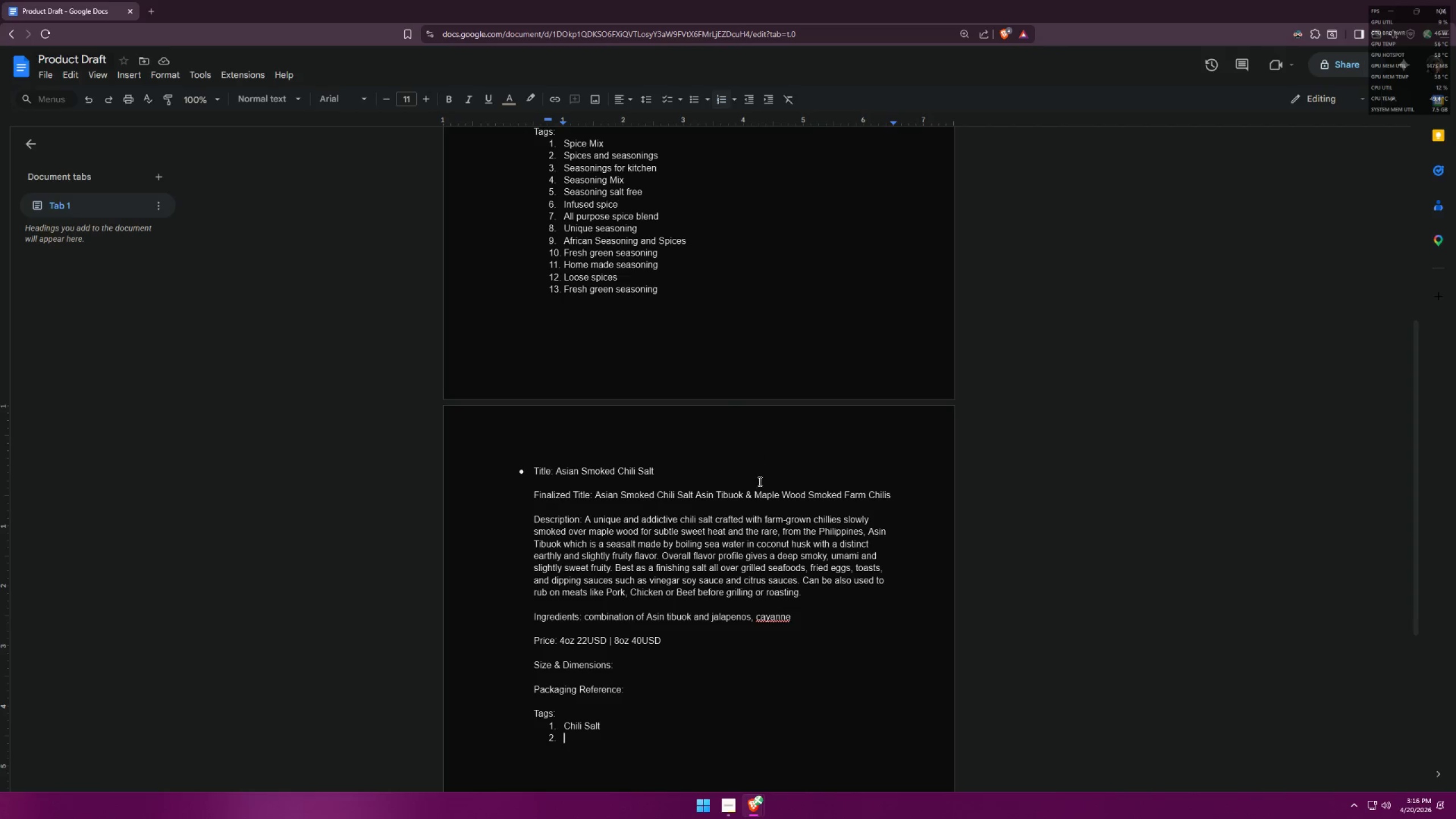 
type(Asin Tibuok)
 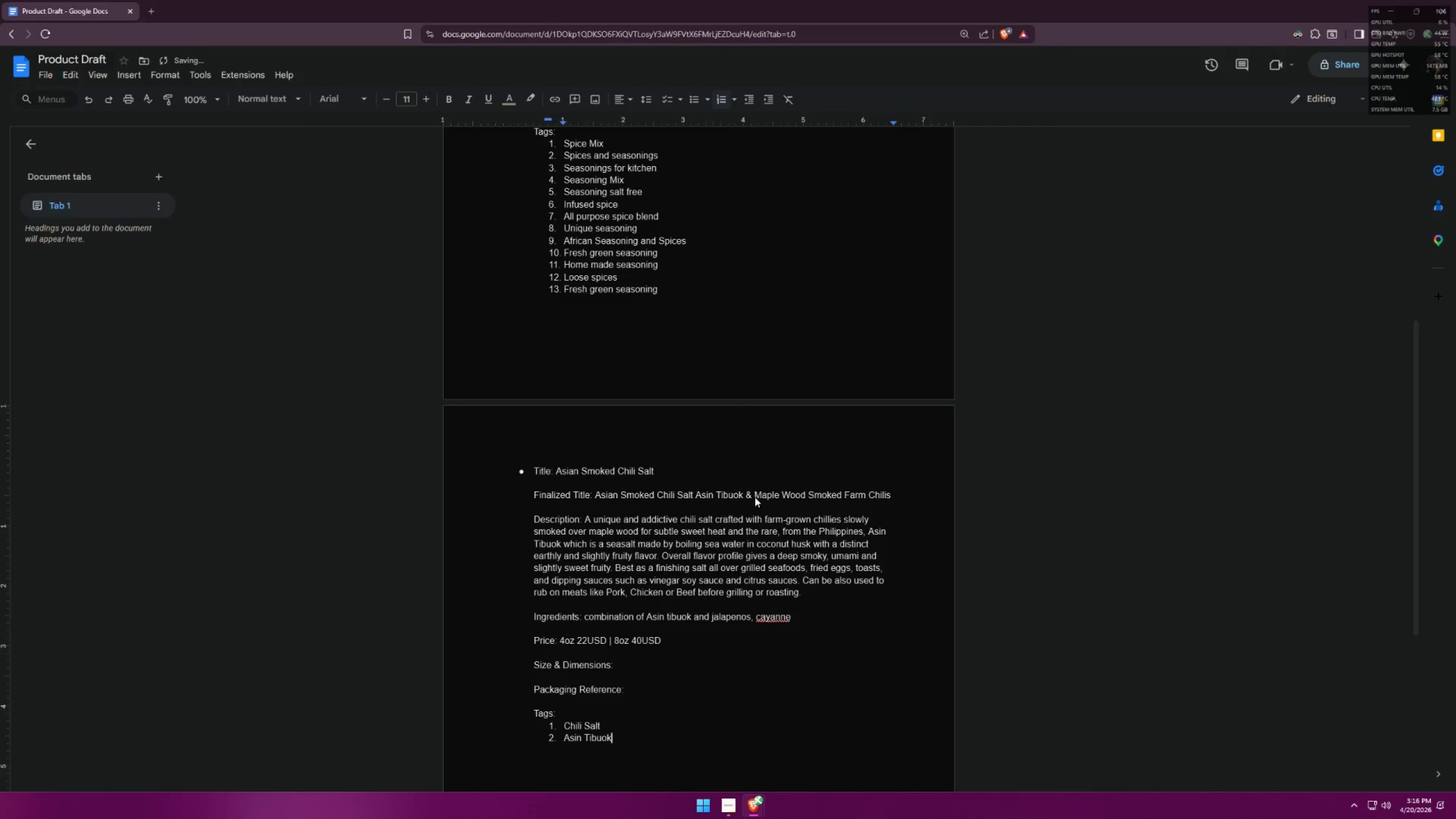 
key(Enter)
 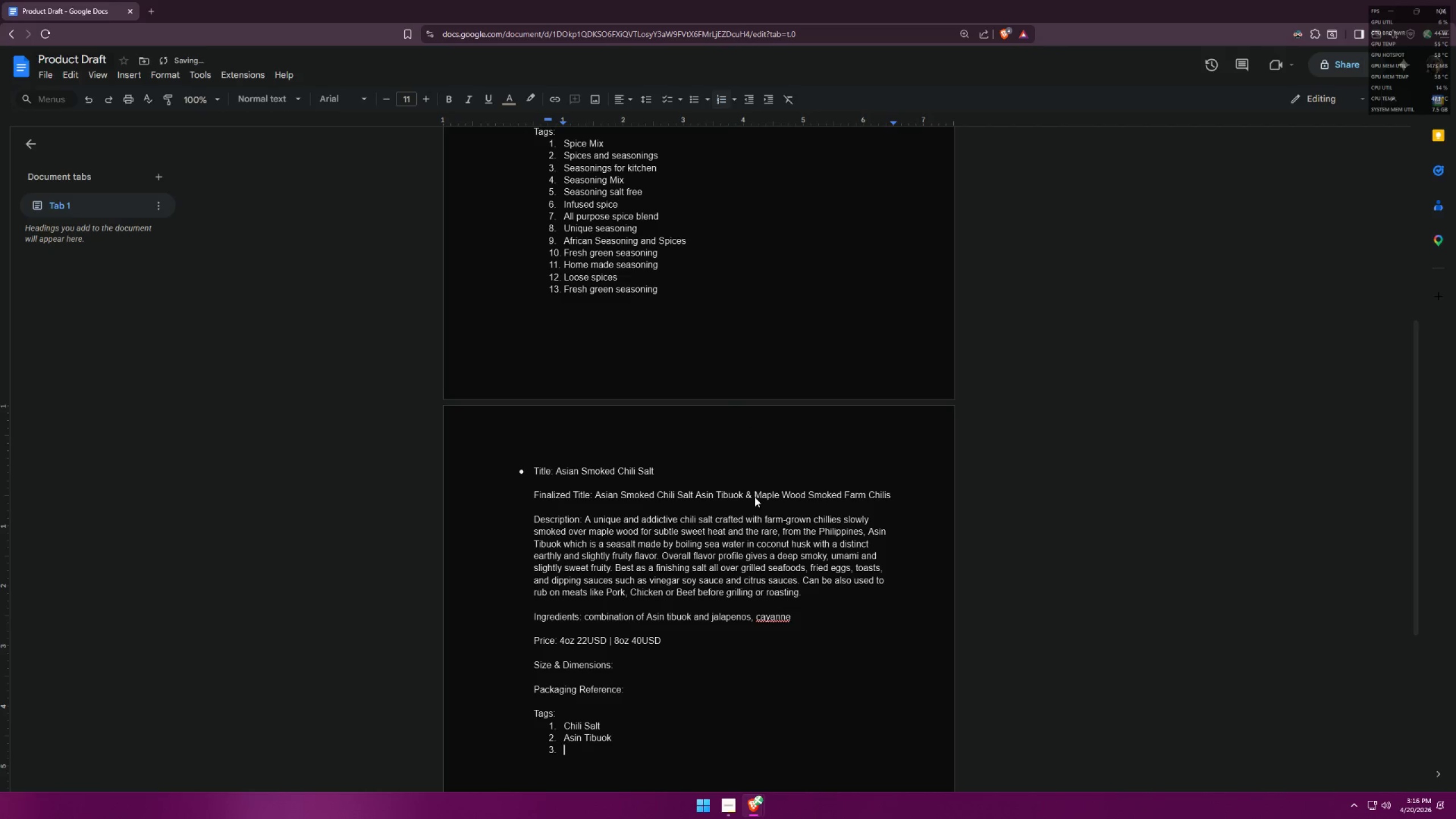 
key(Alt+AltLeft)
 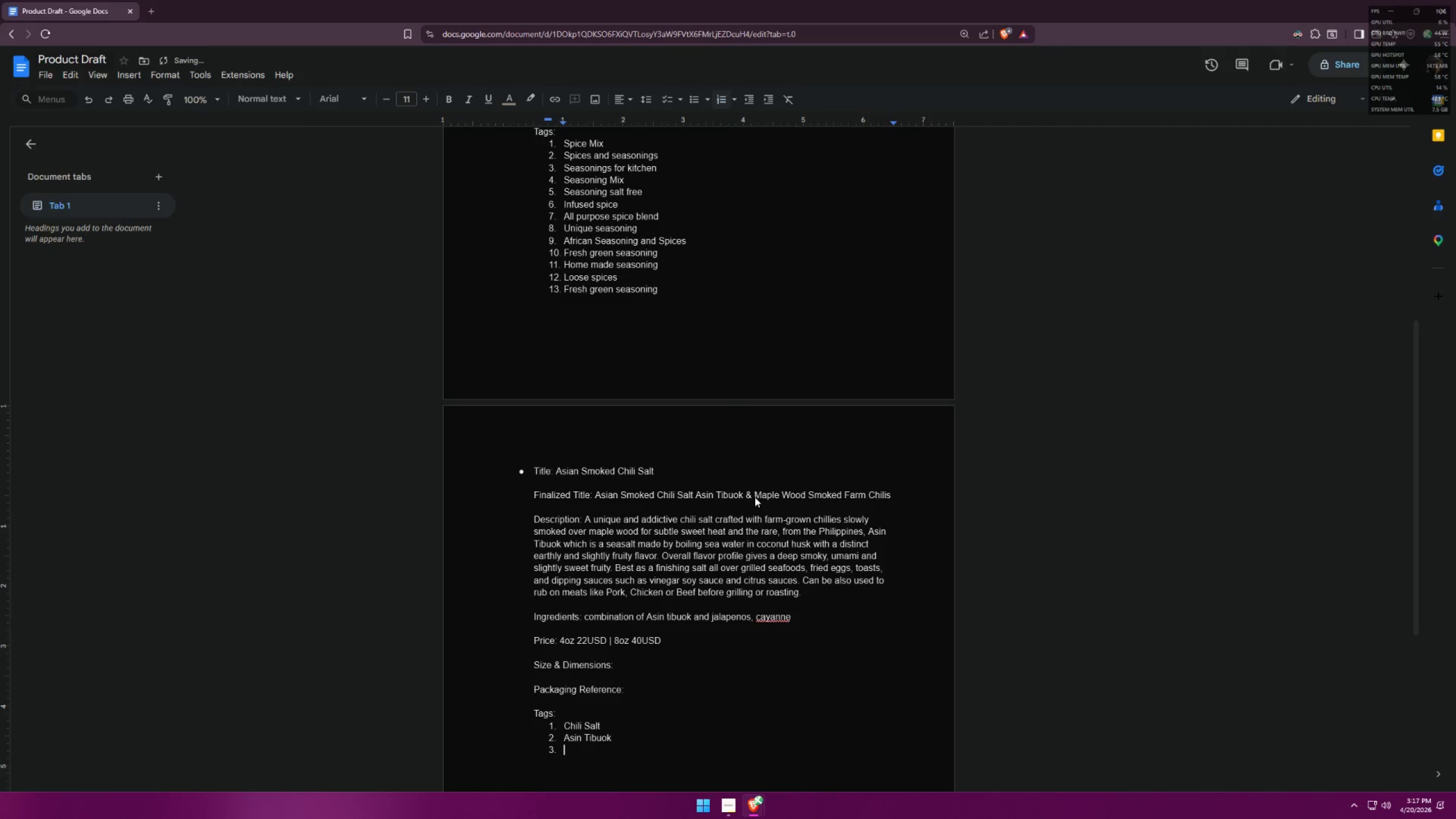 
key(Alt+Tab)
 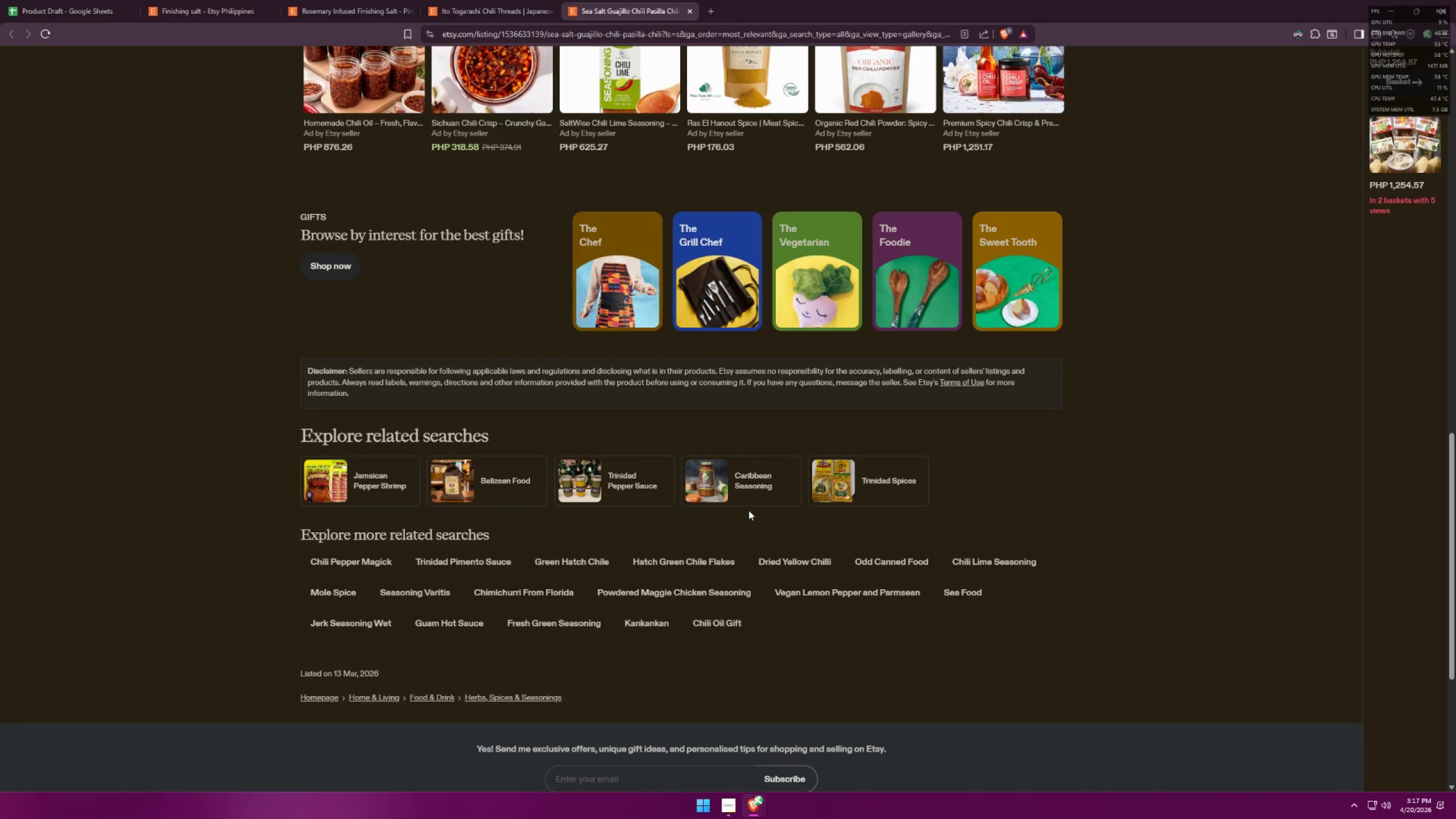 
key(Alt+AltLeft)
 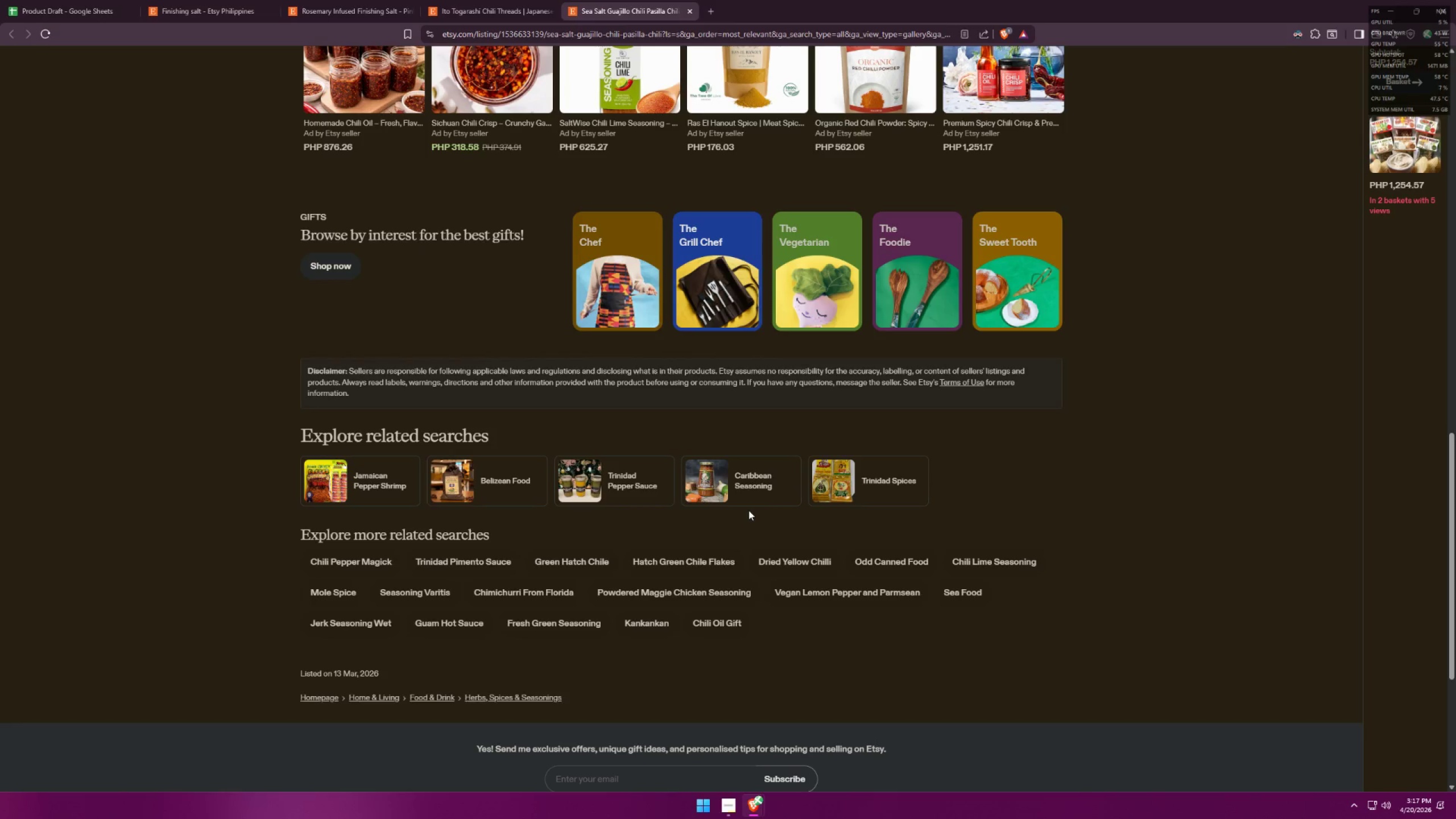 
key(Alt+Tab)
 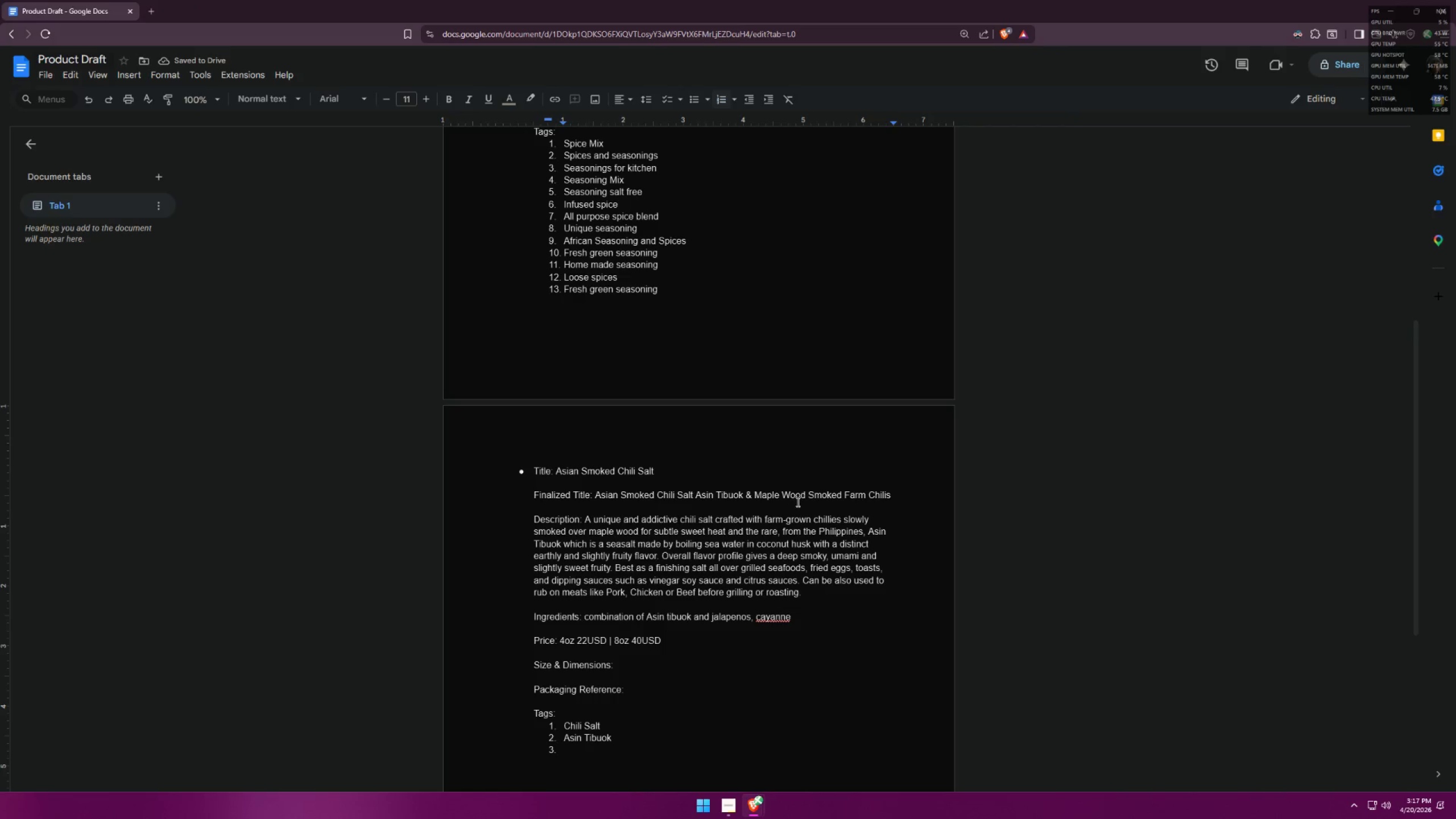 
key(Alt+AltLeft)
 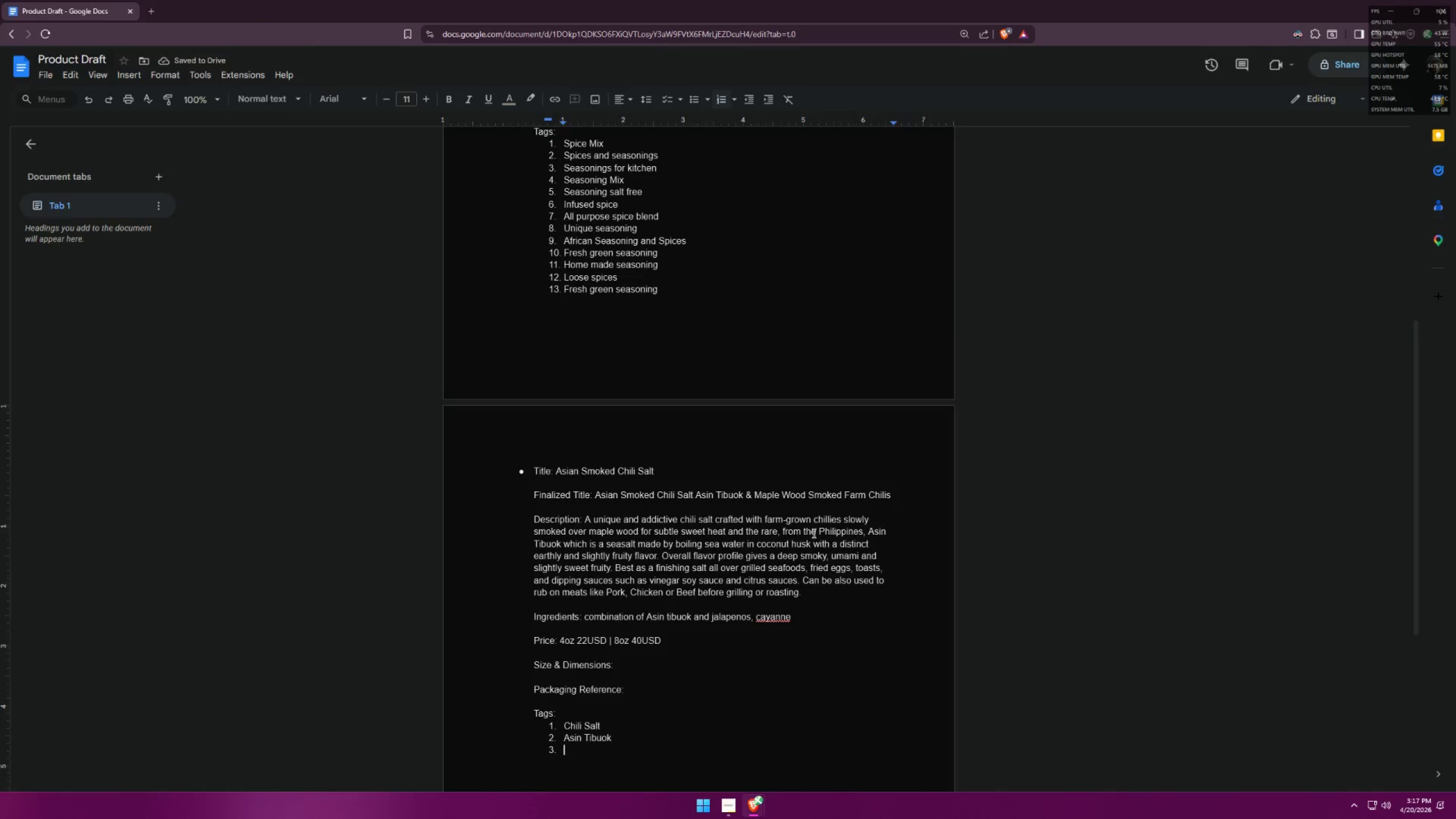 
key(Alt+Tab)
 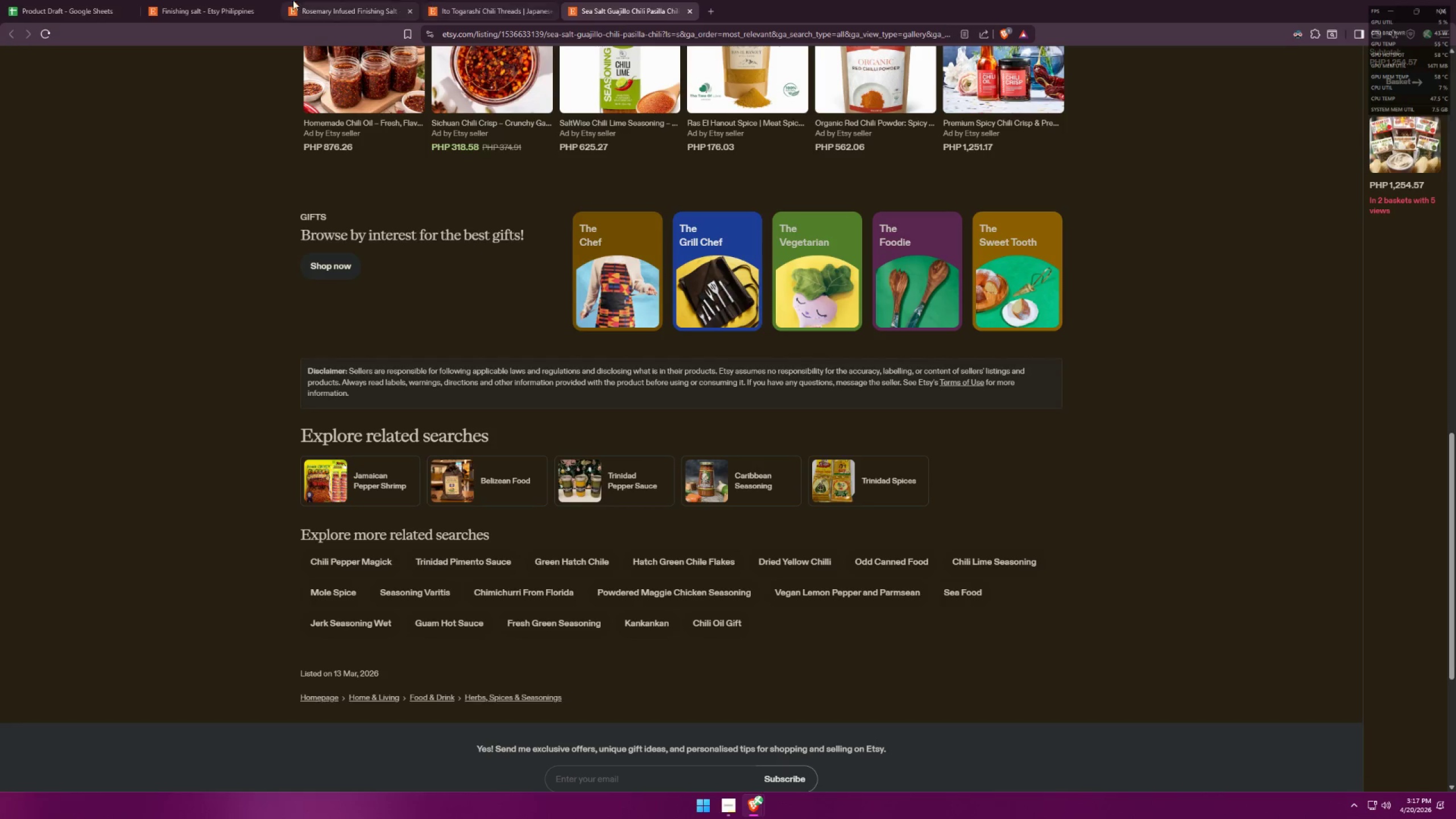 
left_click([219, 0])
 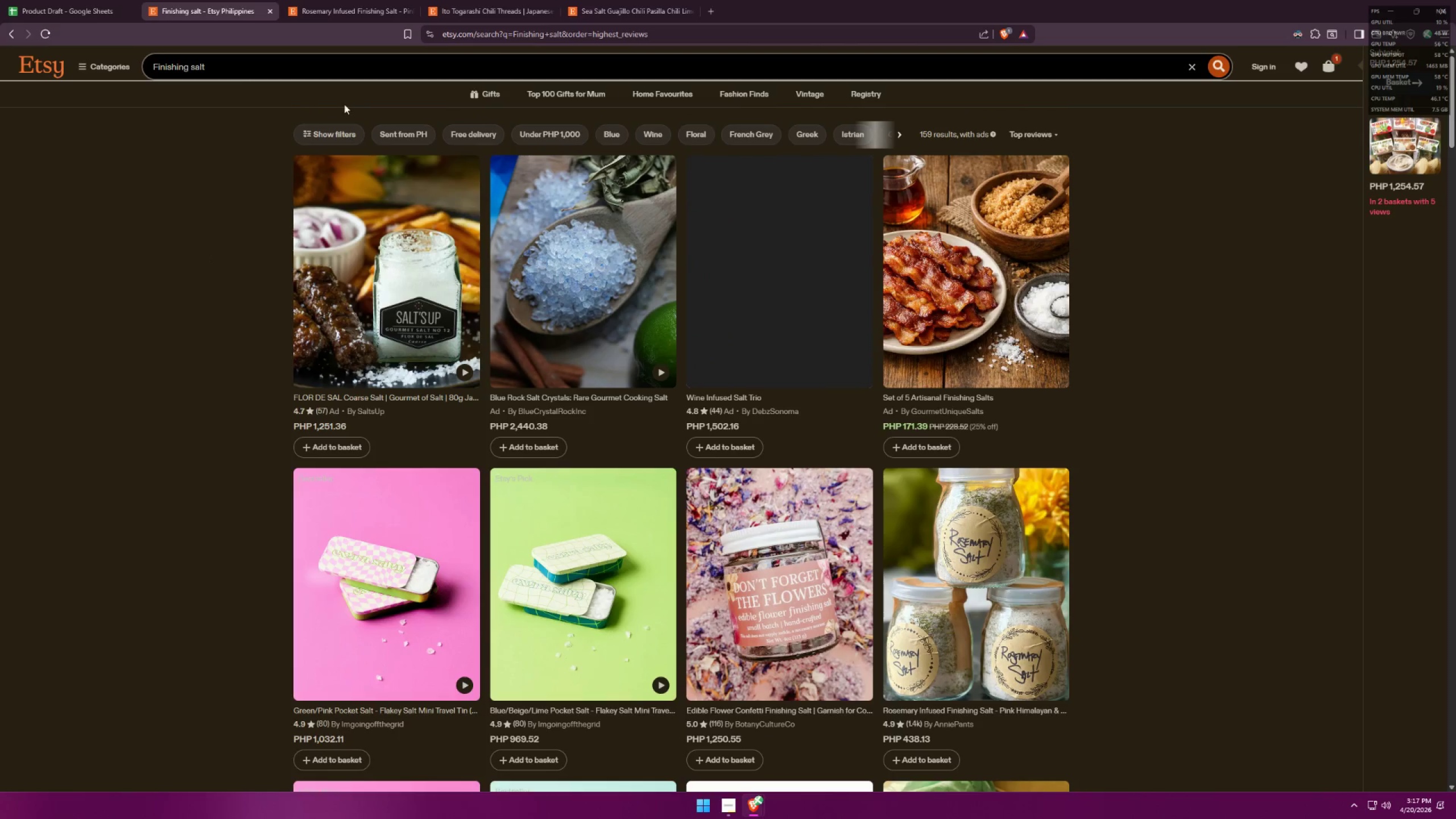 
left_click_drag(start_coordinate=[498, 67], to_coordinate=[31, 30])
 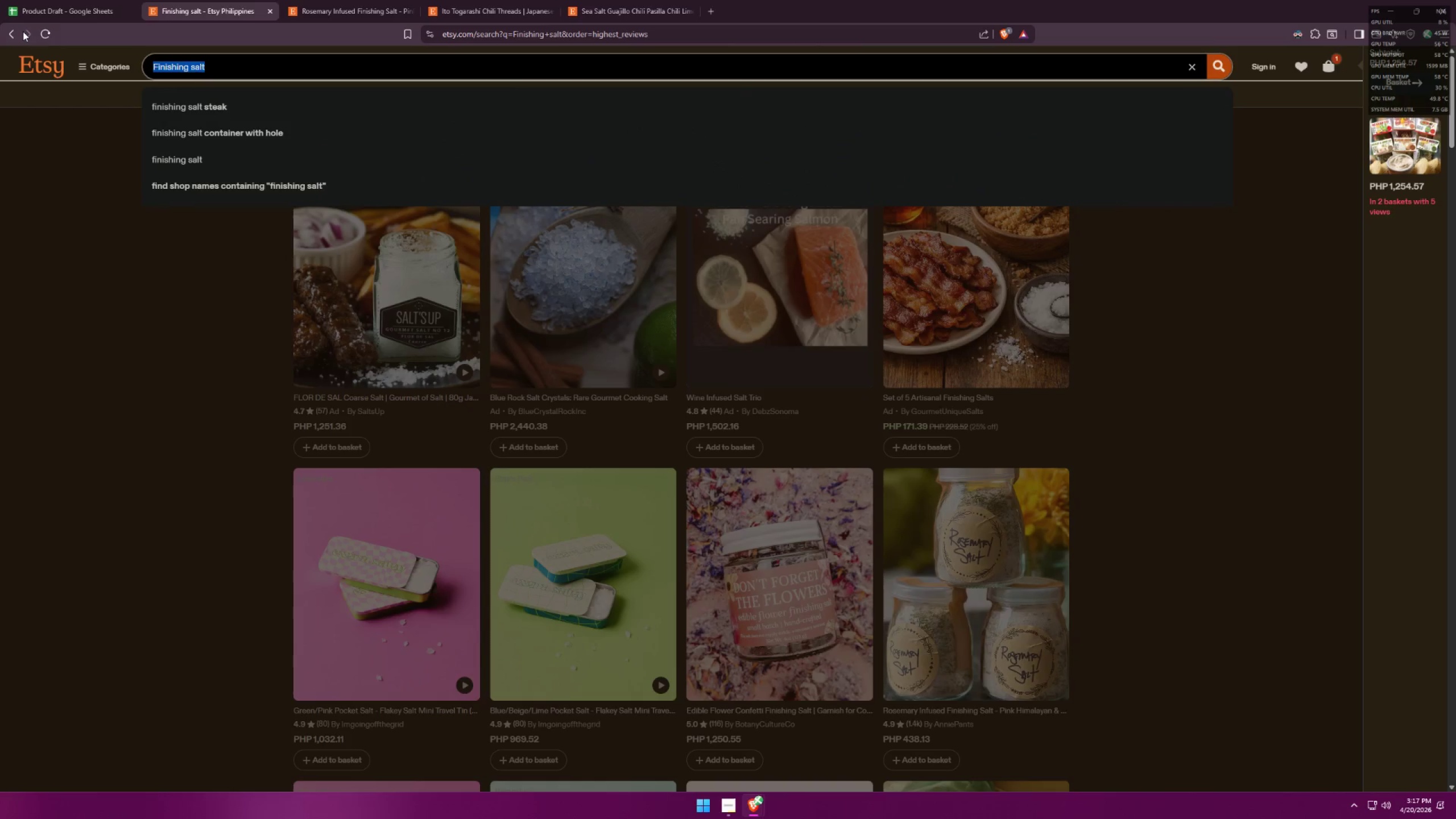 
type(Smoked c)
key(Backspace)
type(salt)
 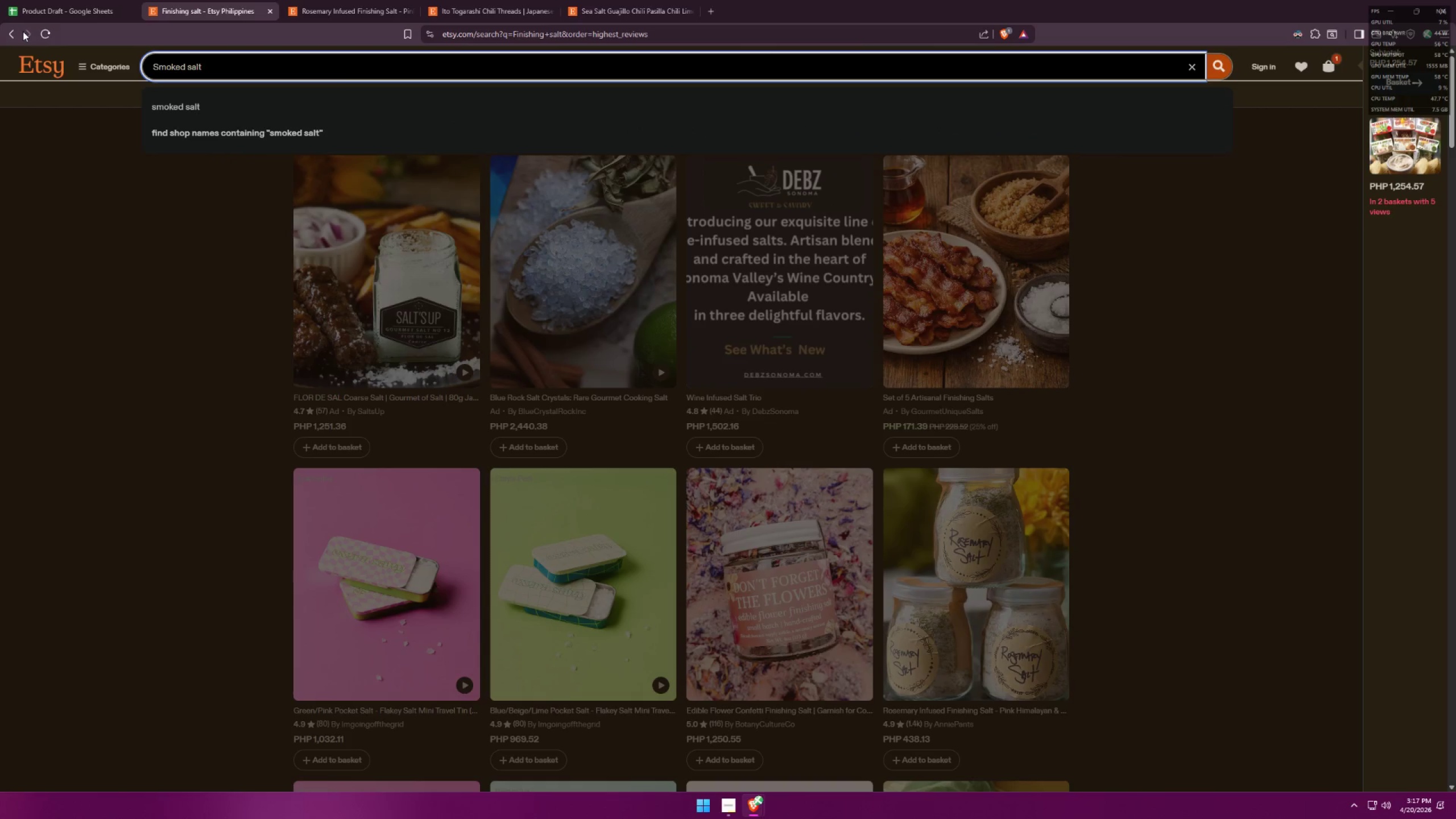 
key(Alt+AltLeft)
 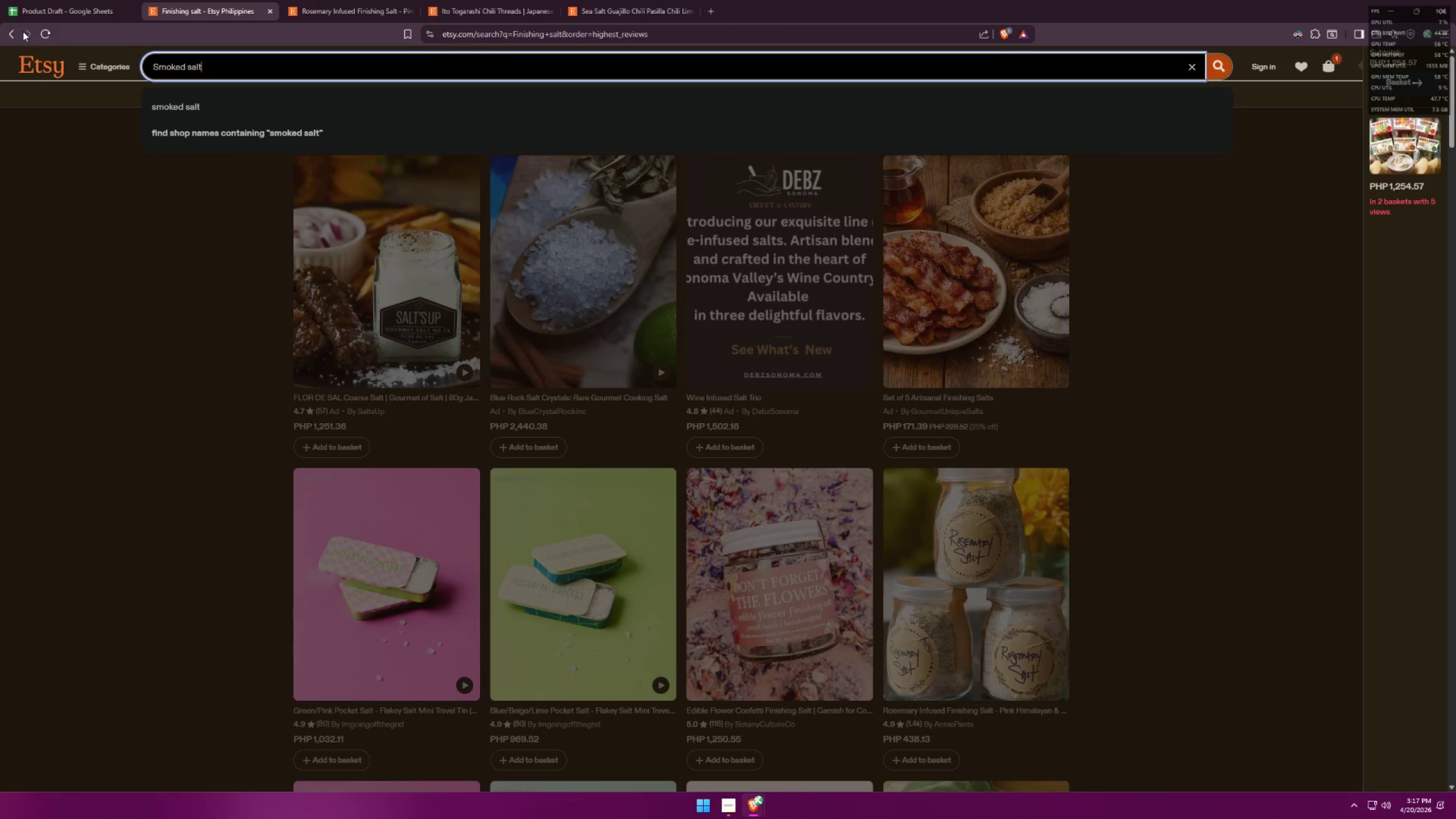 
key(Tab)
type(Smoked Salt)
 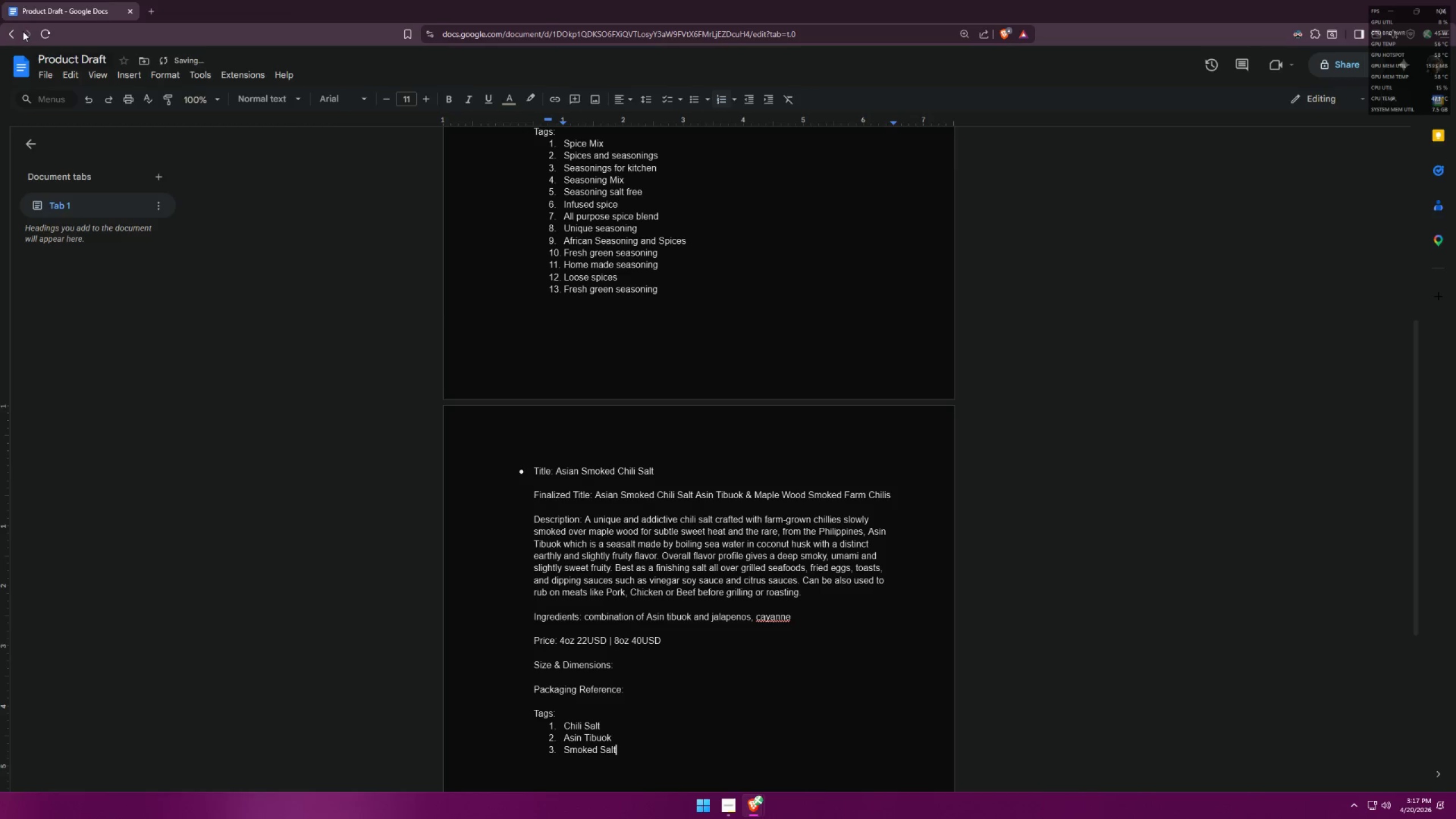 
key(Alt+AltLeft)
 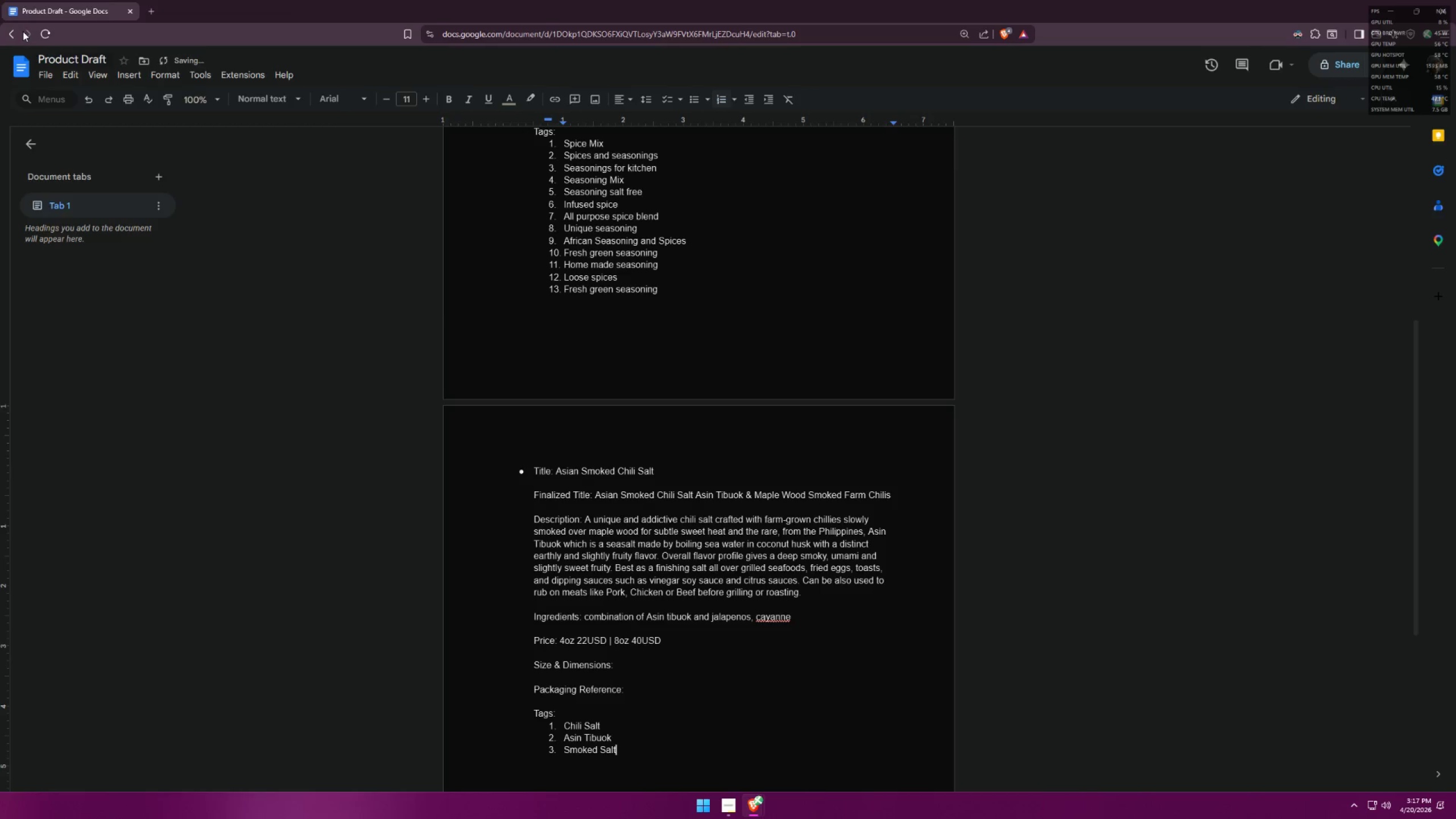 
key(Alt+Tab)
 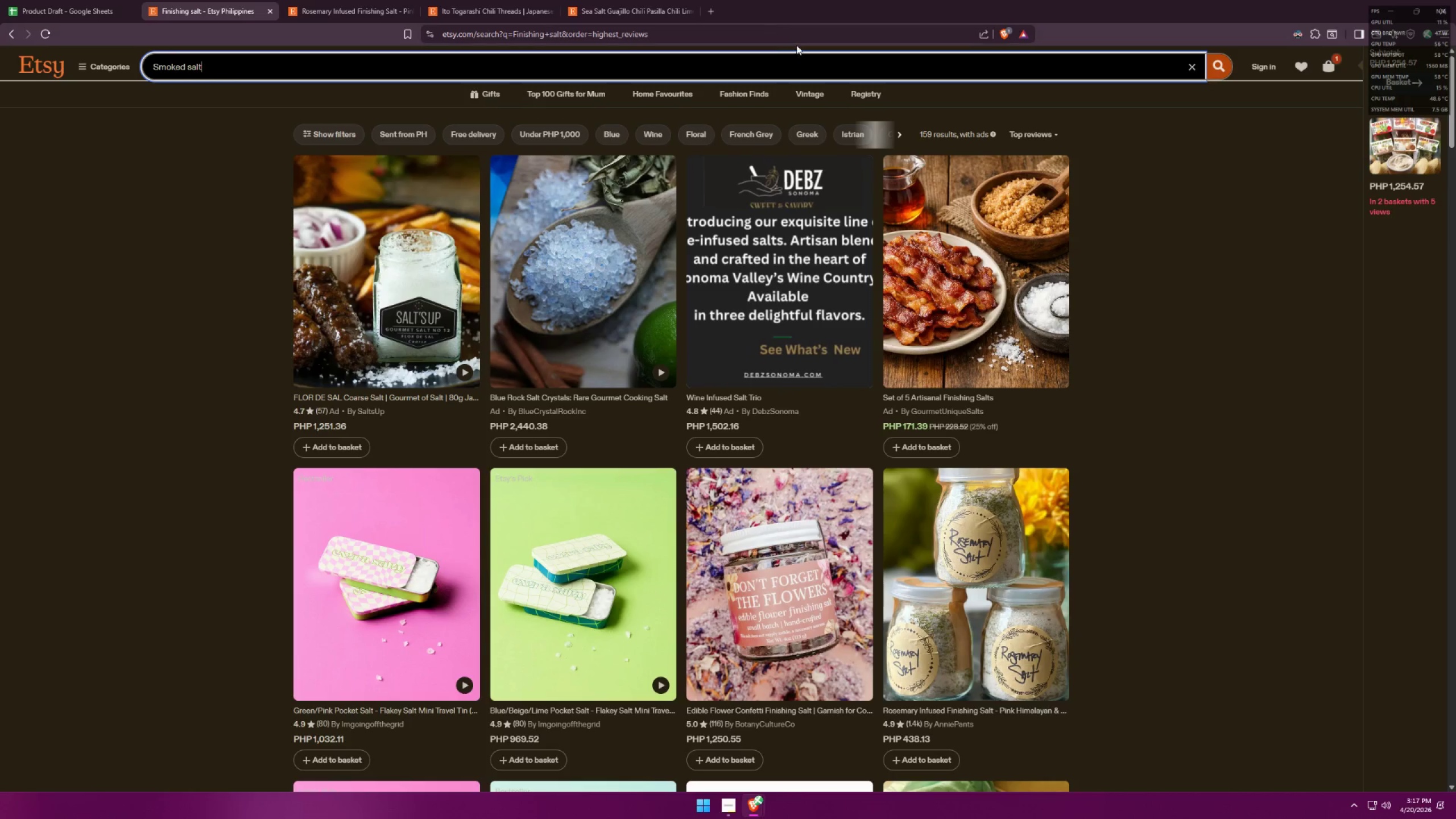 
key(Enter)
 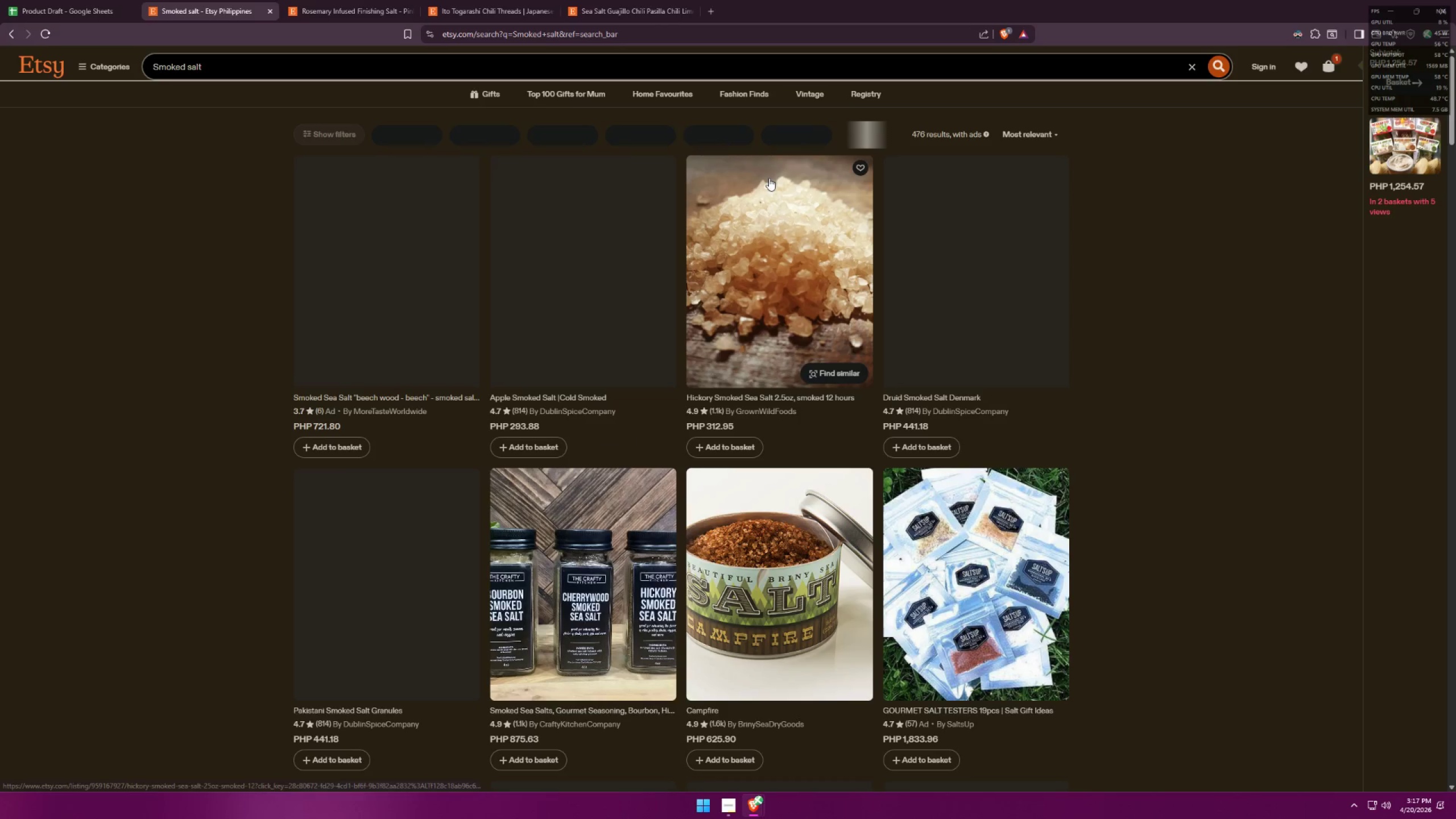 
scroll: coordinate [215, 412], scroll_direction: up, amount: 4.0
 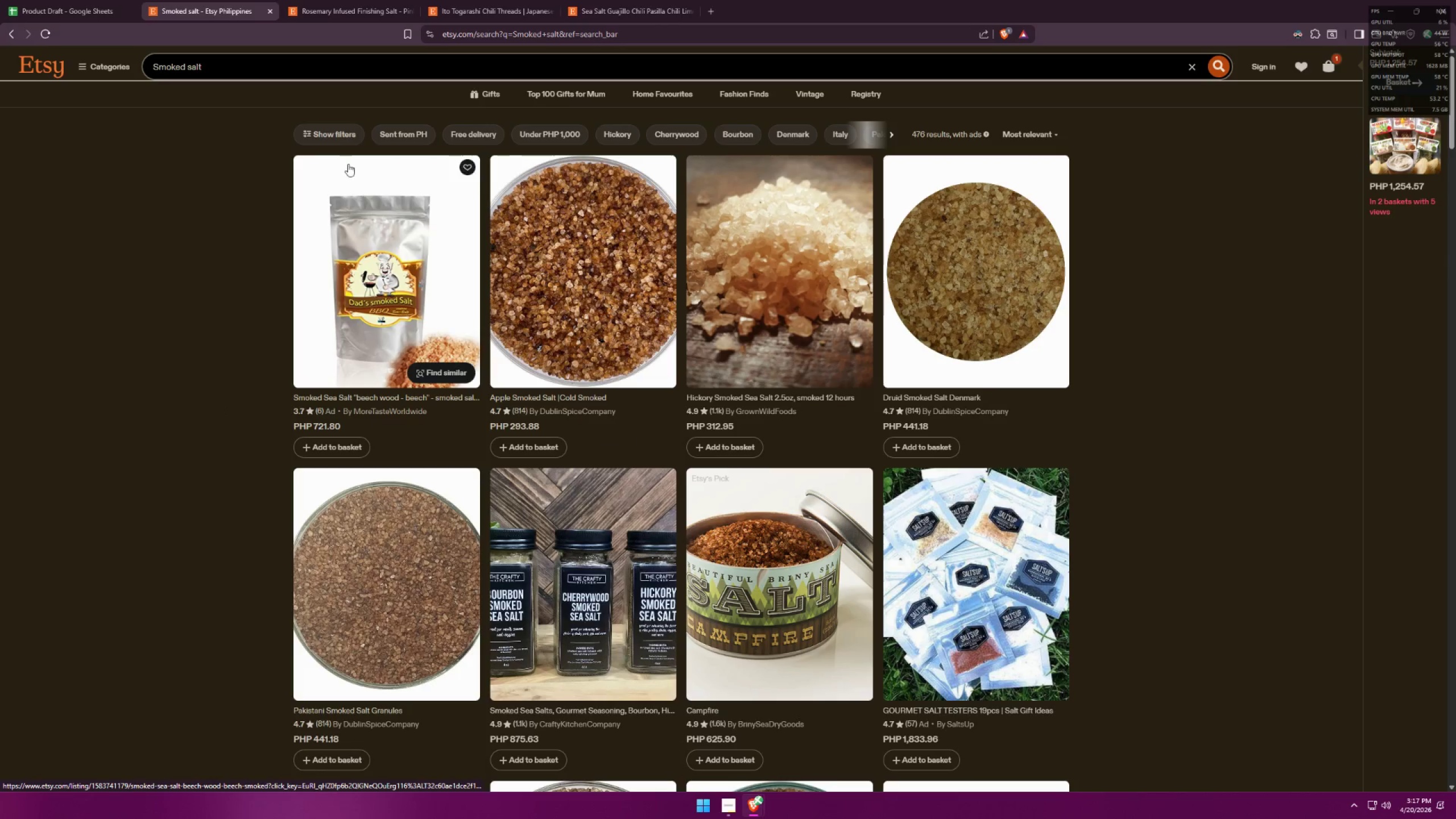 
left_click_drag(start_coordinate=[272, 76], to_coordinate=[103, 74])
 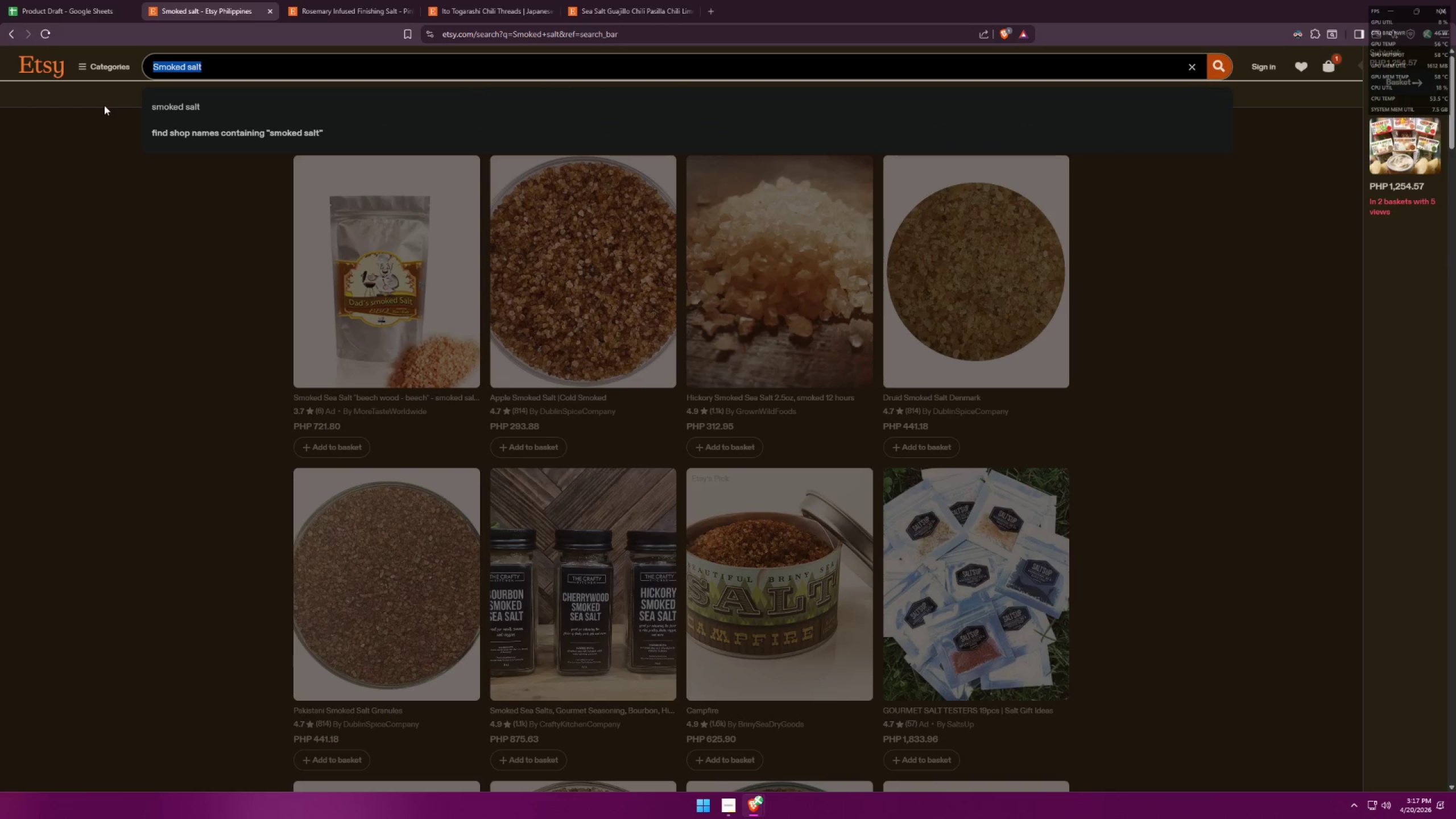 
type(Smoked Chili Salt)
 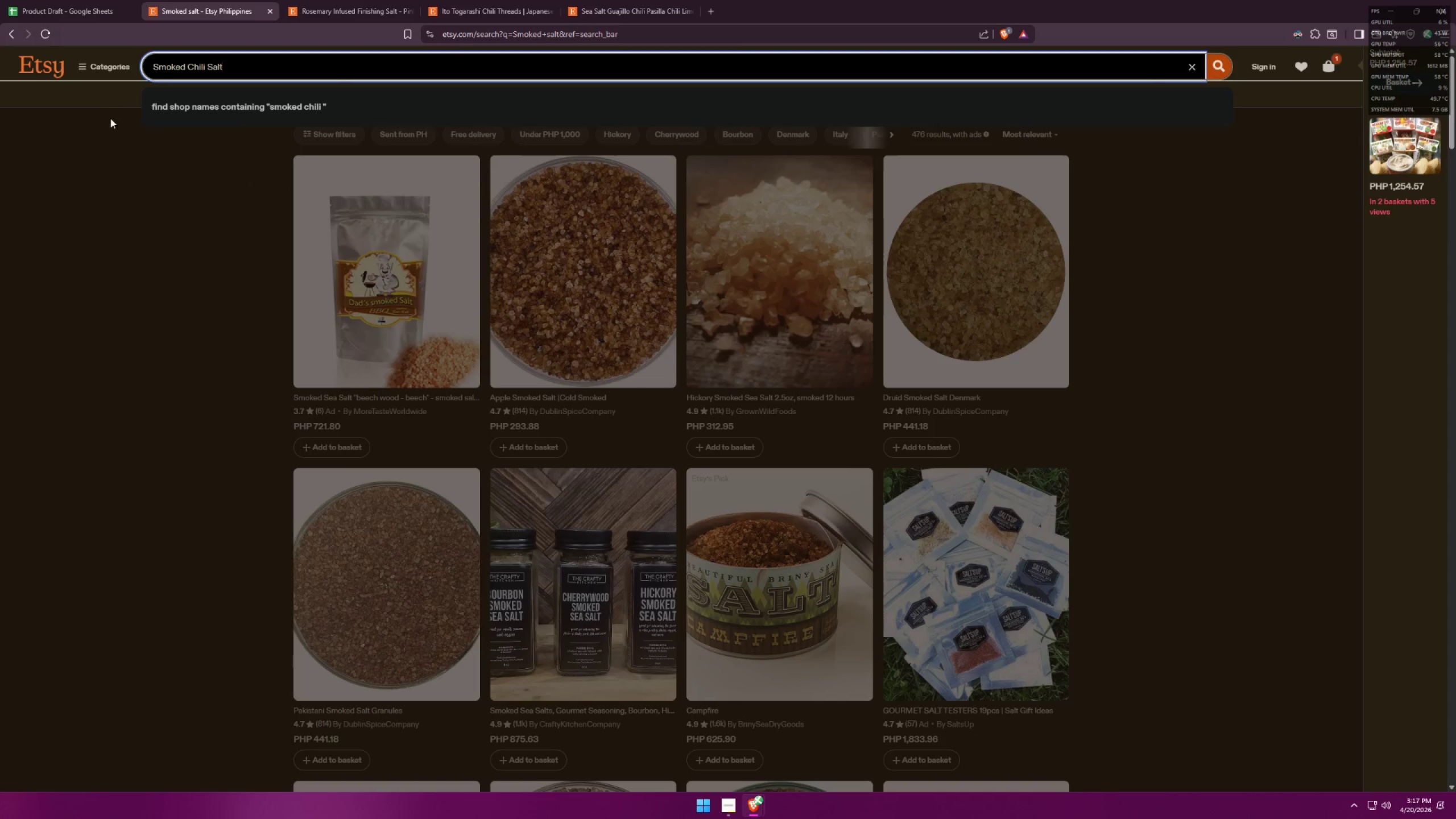 
left_click([165, 230])
 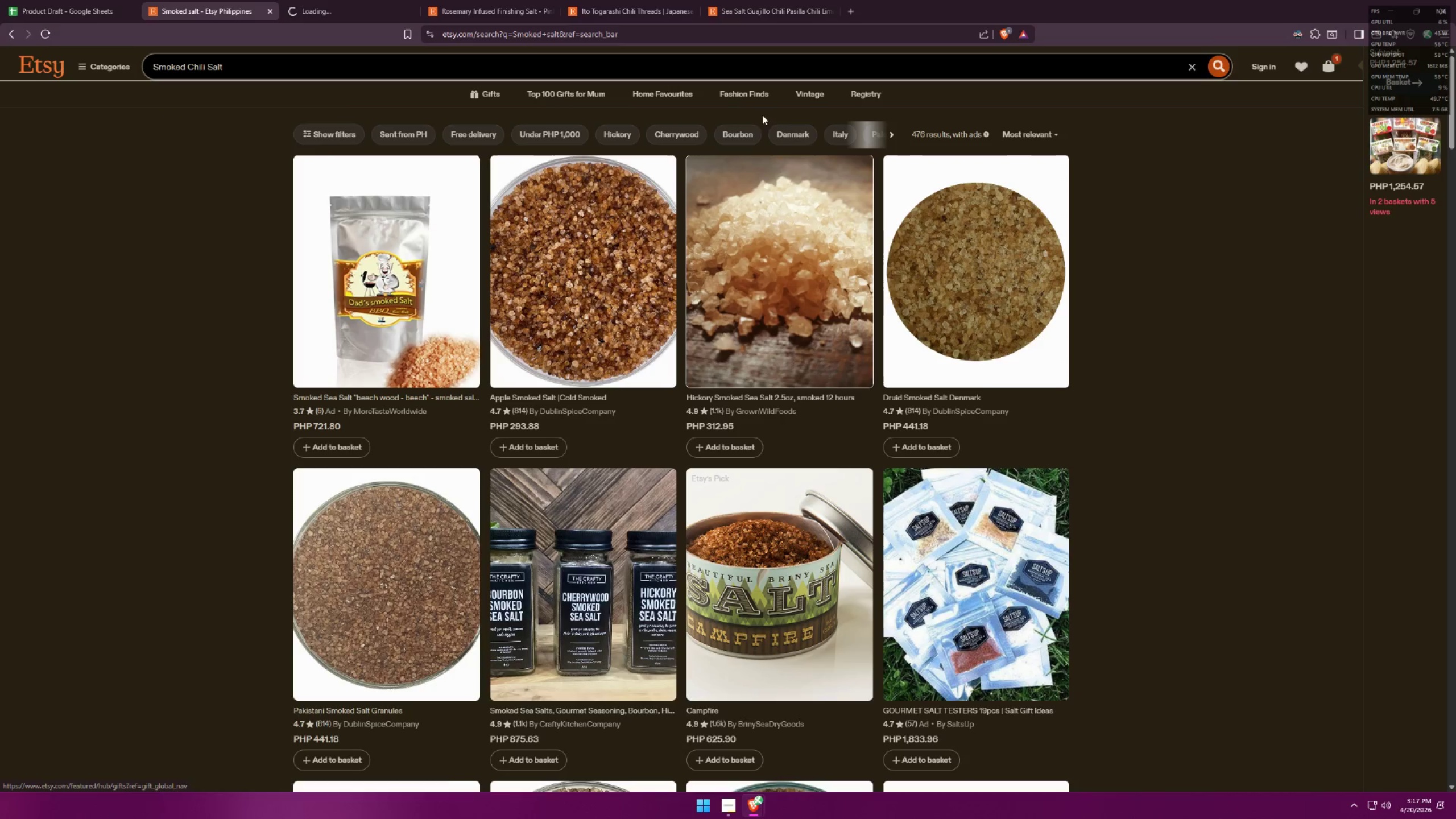 
key(Enter)
 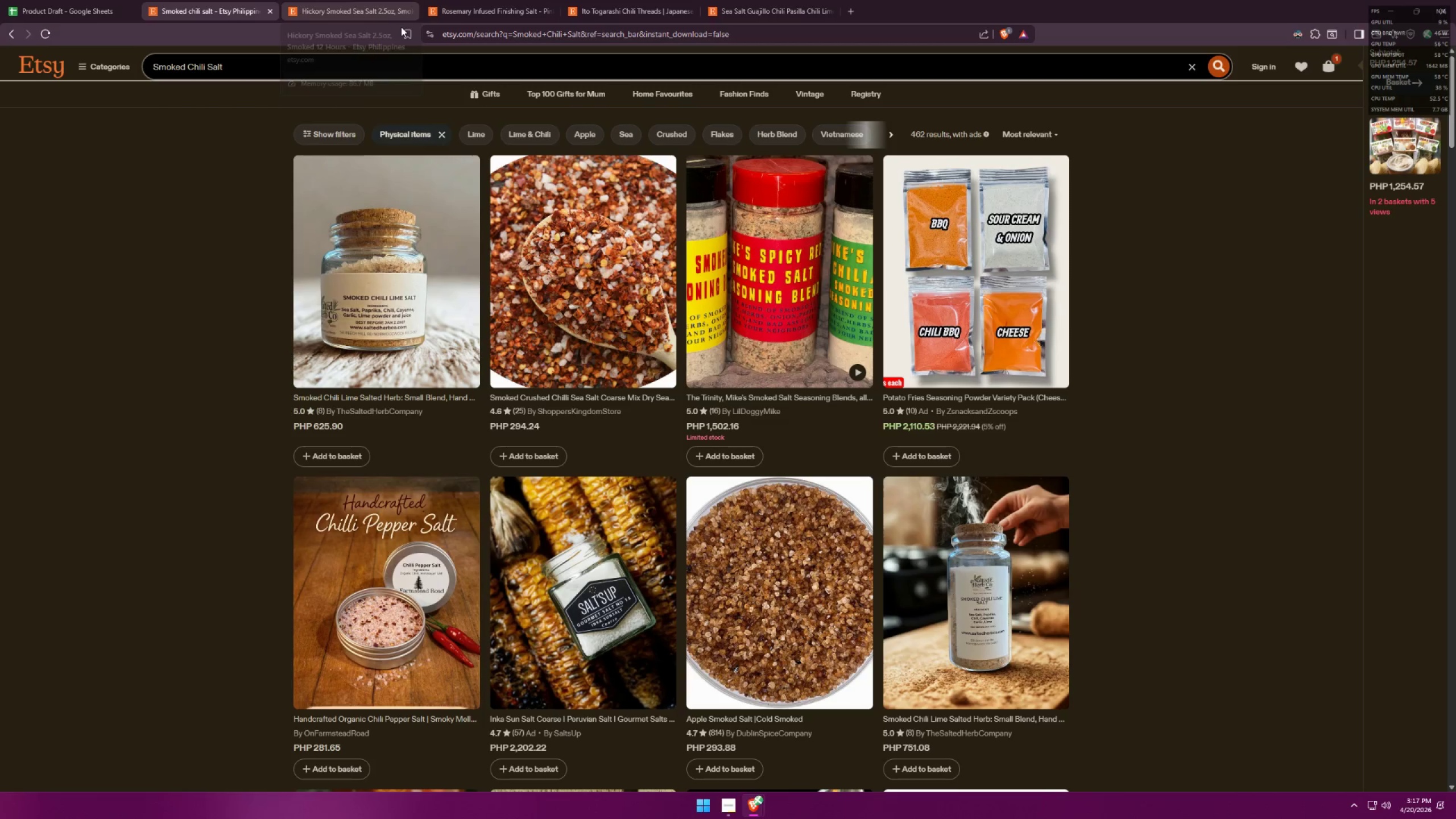 
key(Alt+AltLeft)
 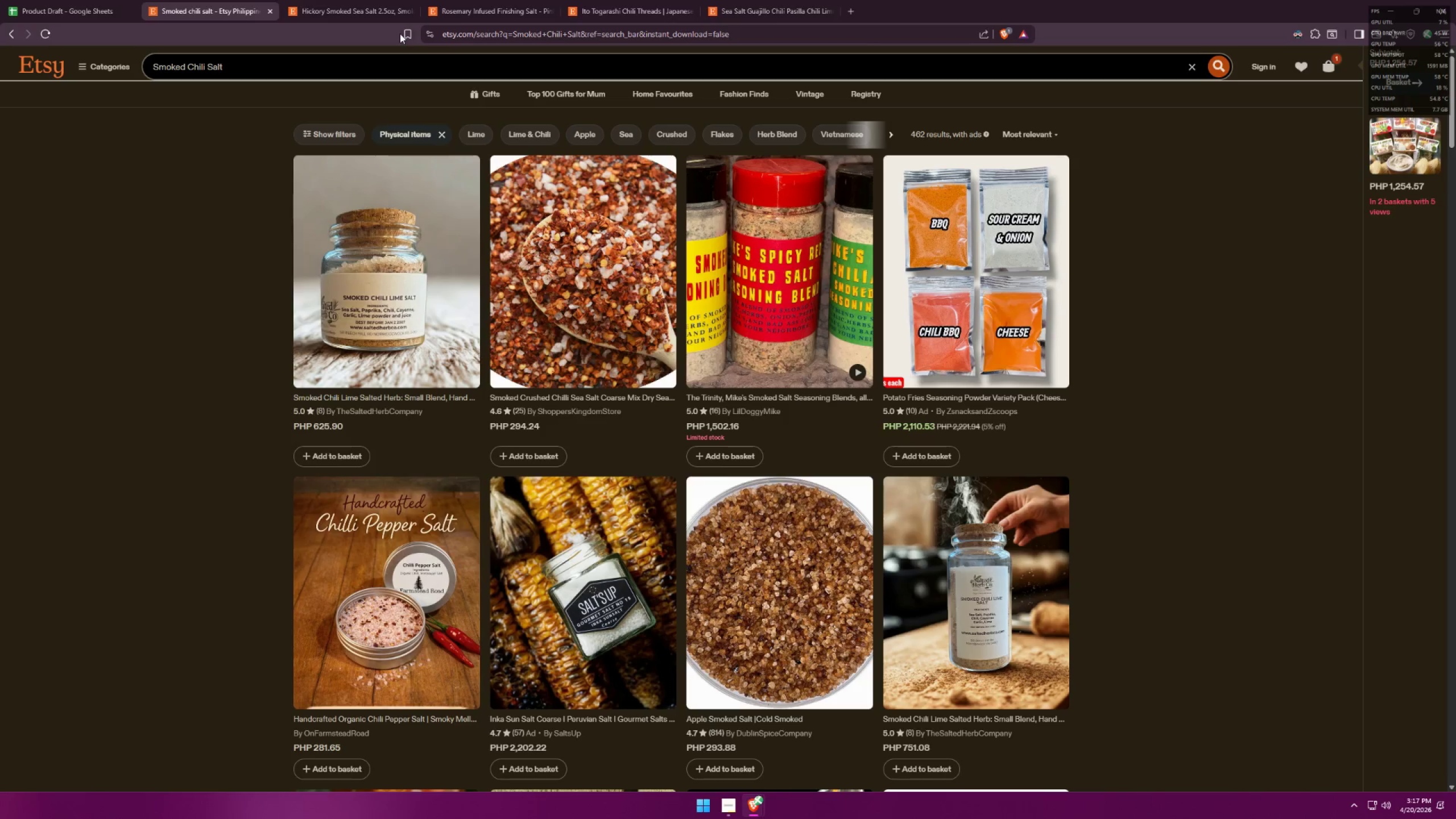 
key(Alt+Tab)
 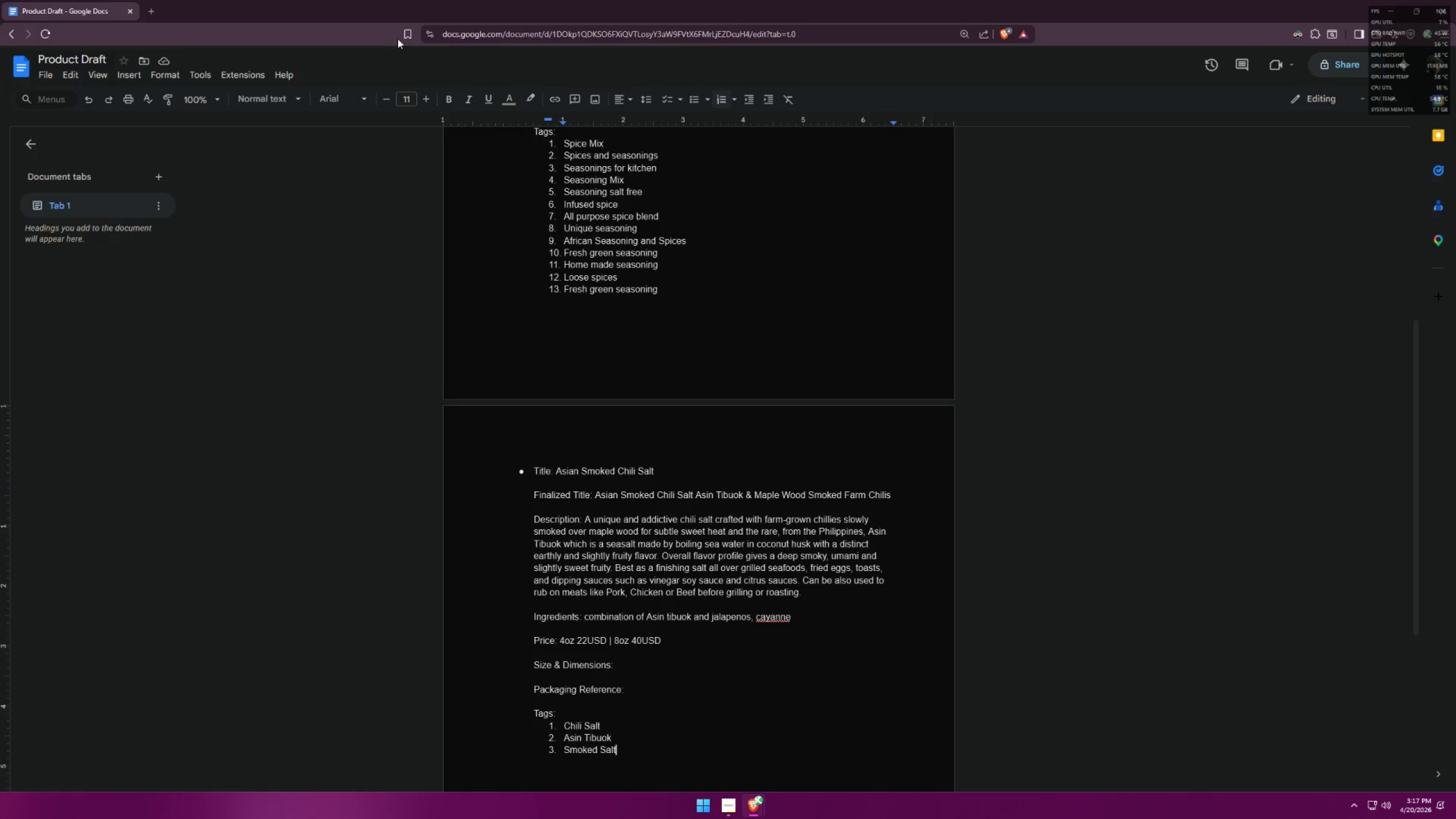 
key(Shift+S)
 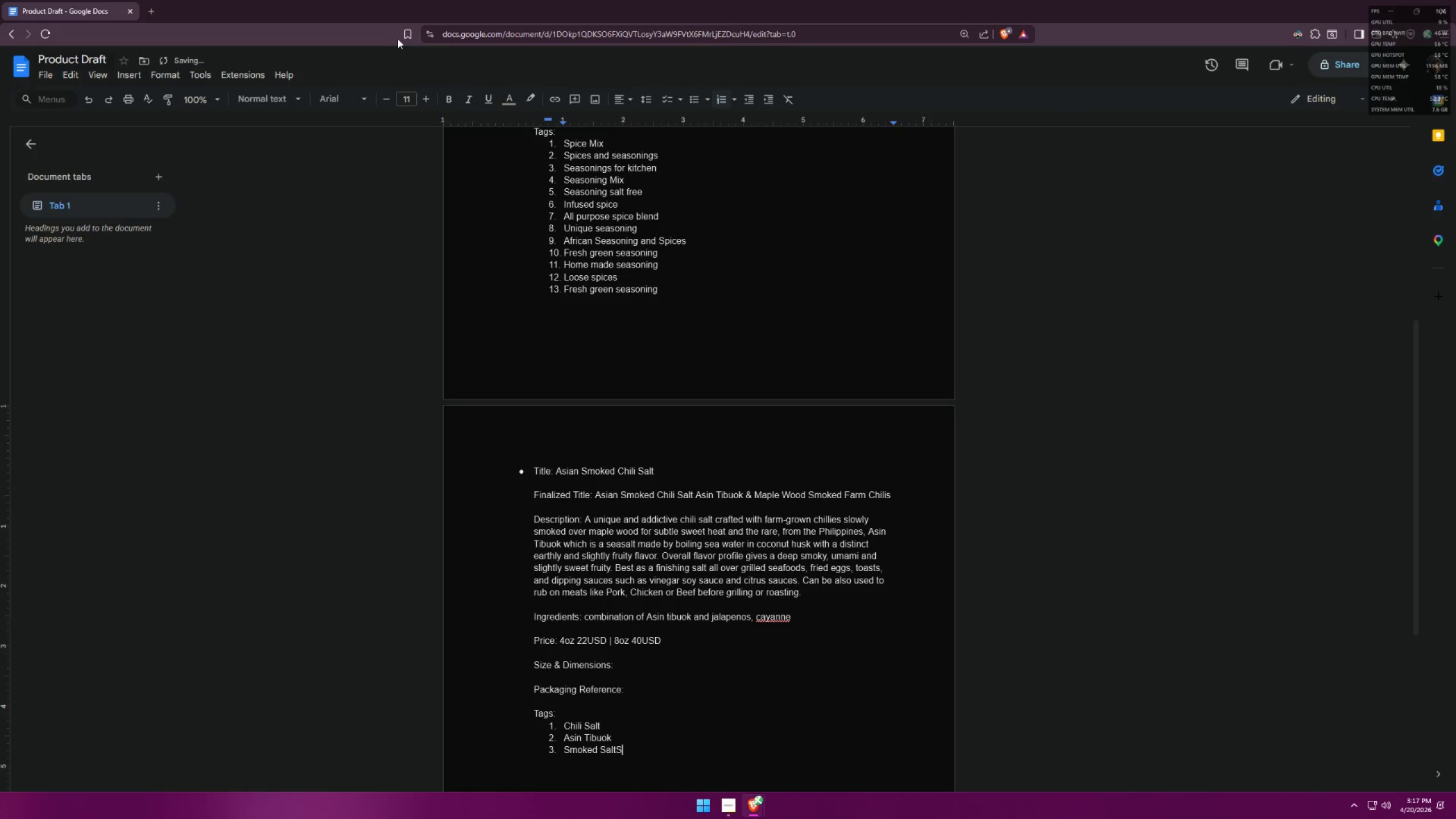 
key(Backspace)
 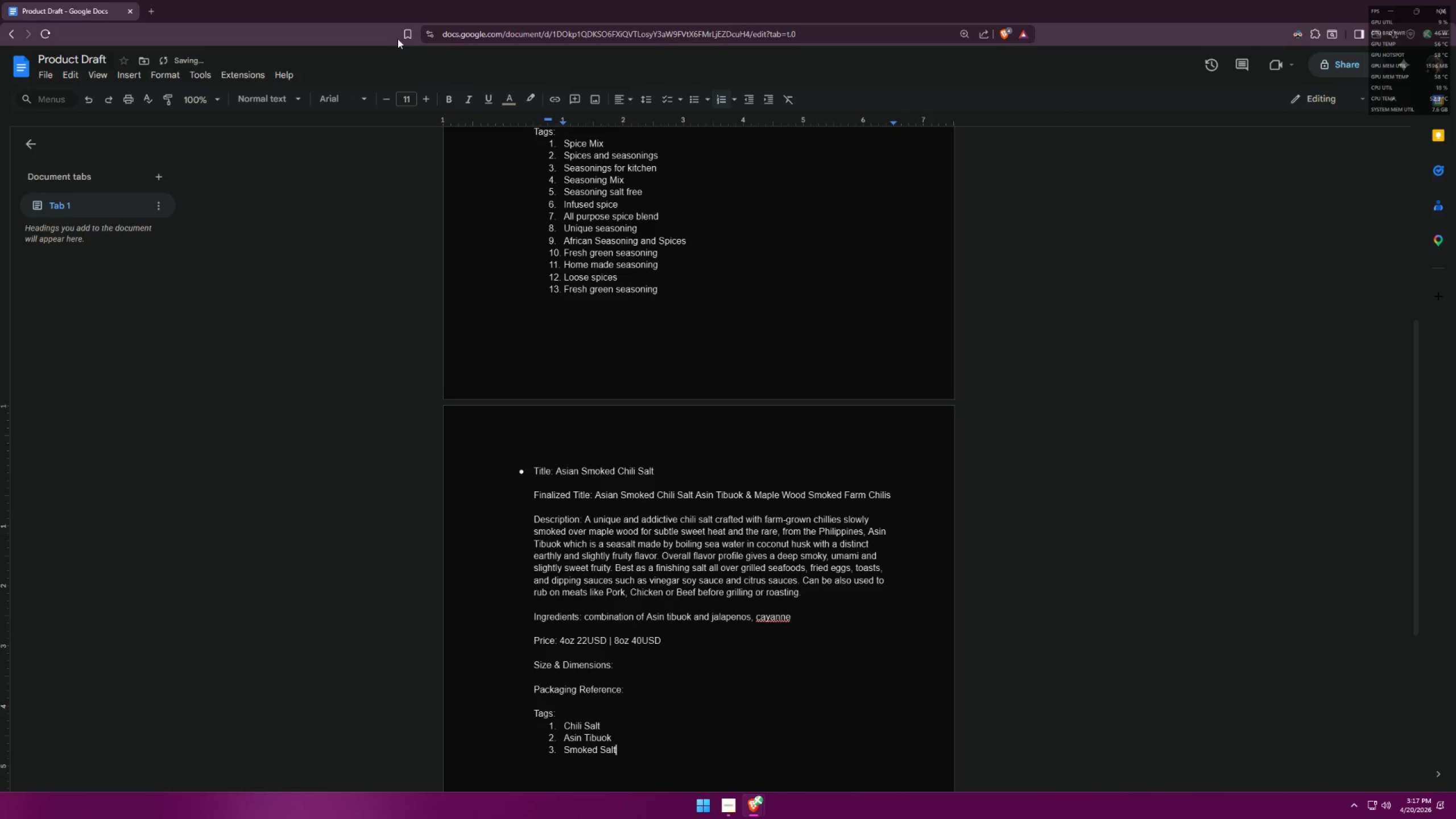 
key(Enter)
 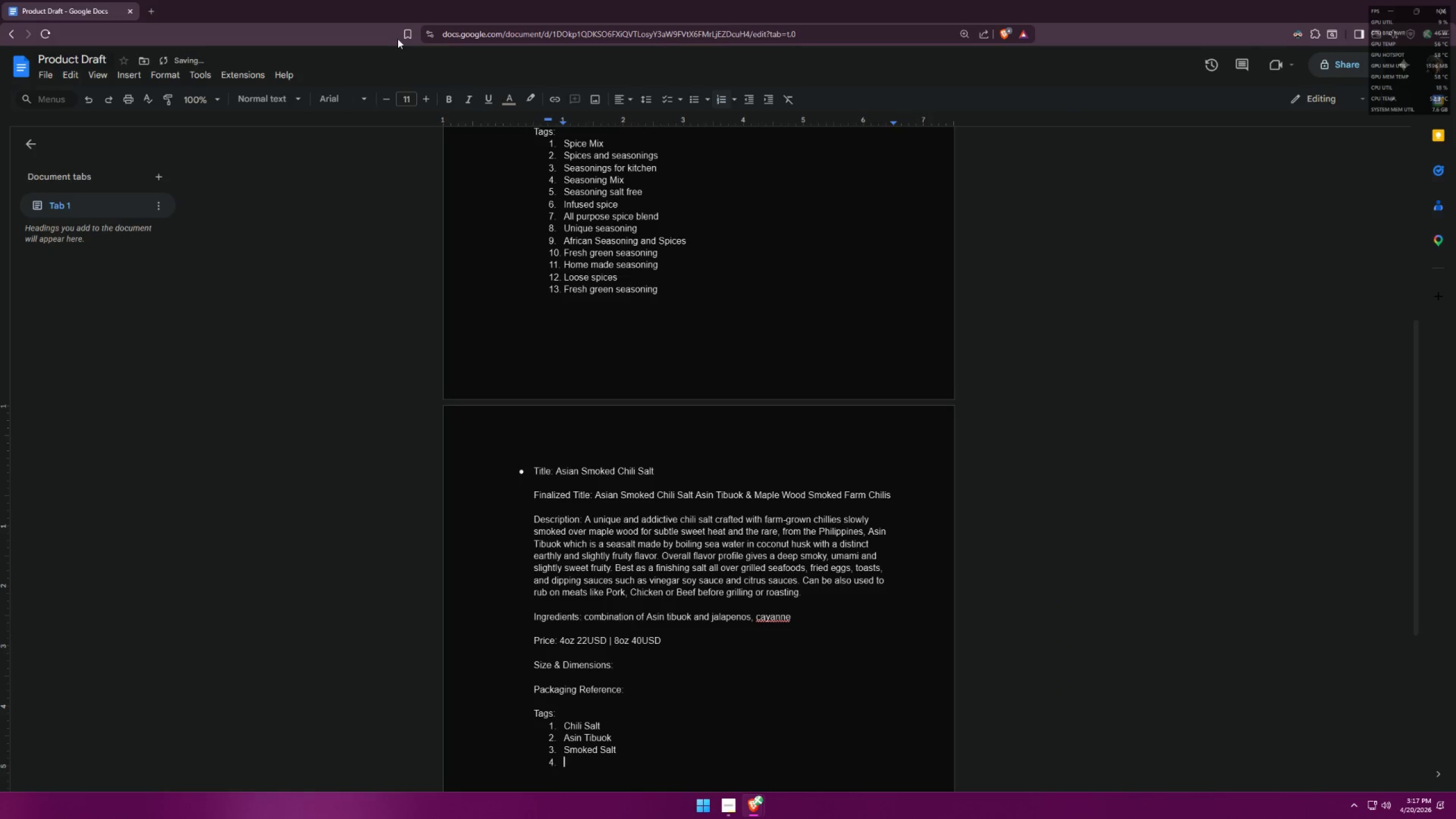 
type(Soked Chili Salt)
 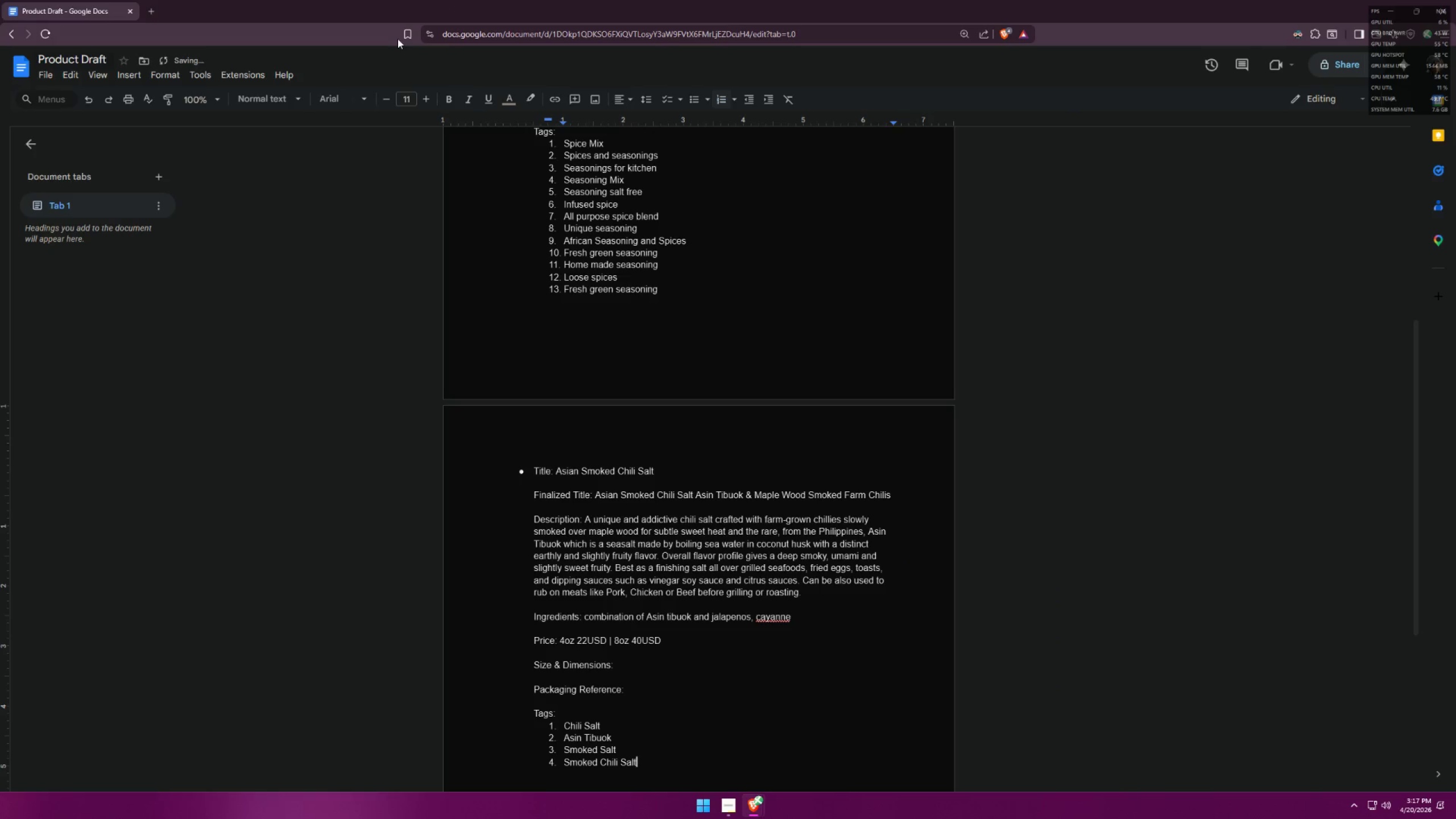 
key(Enter)
 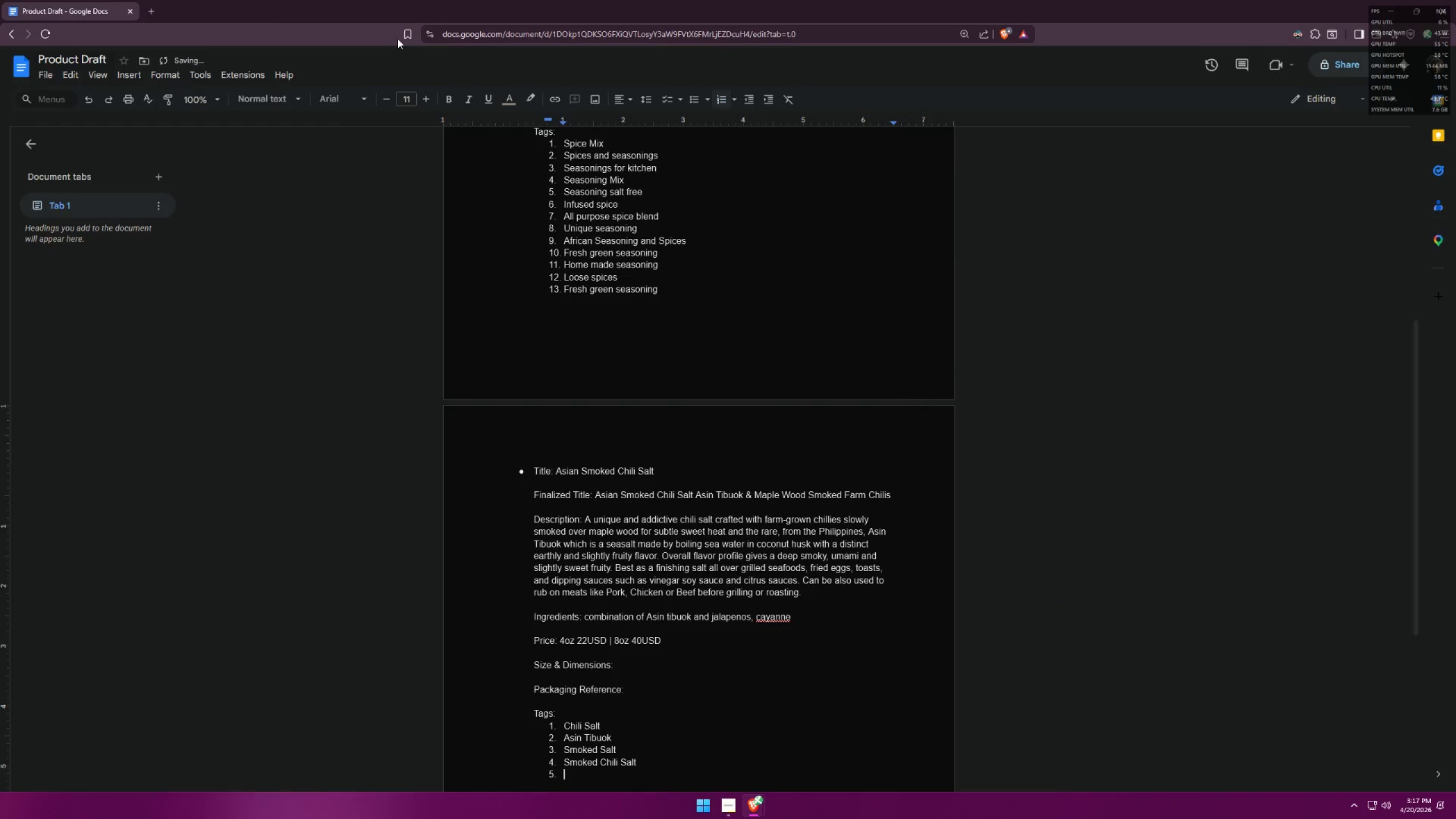 
key(Alt+AltLeft)
 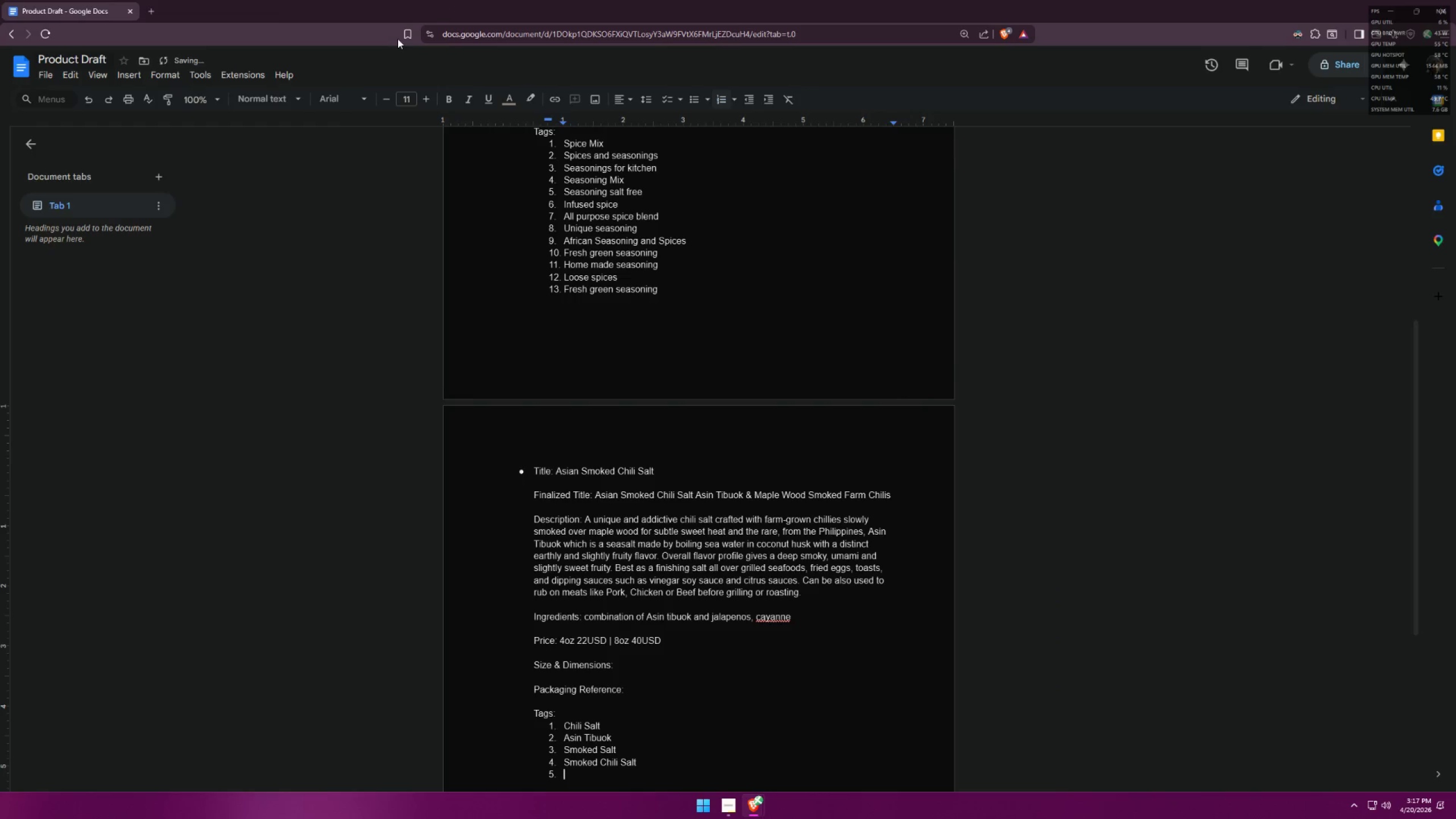 
key(Alt+Tab)
 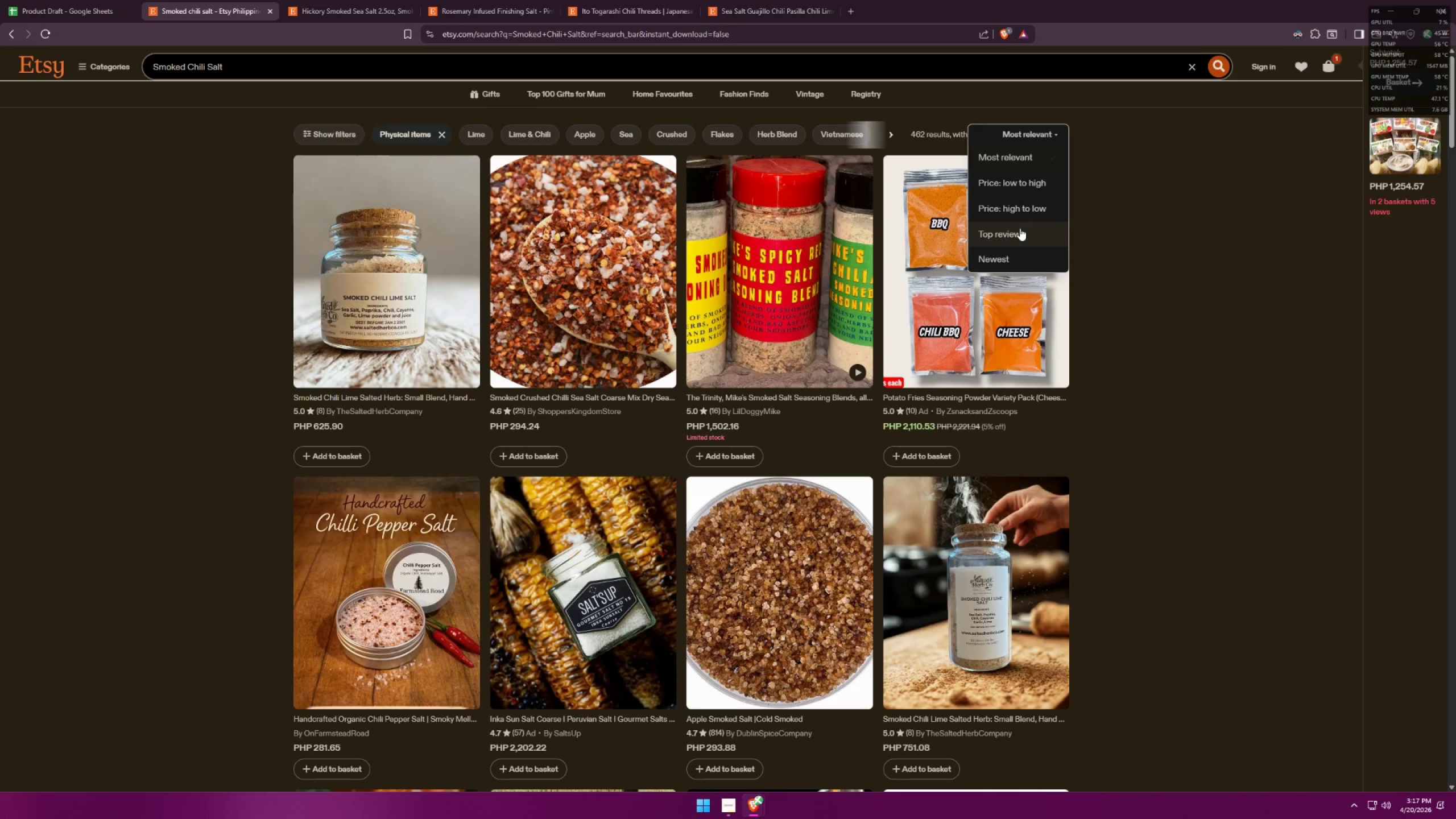 
left_click([1026, 239])
 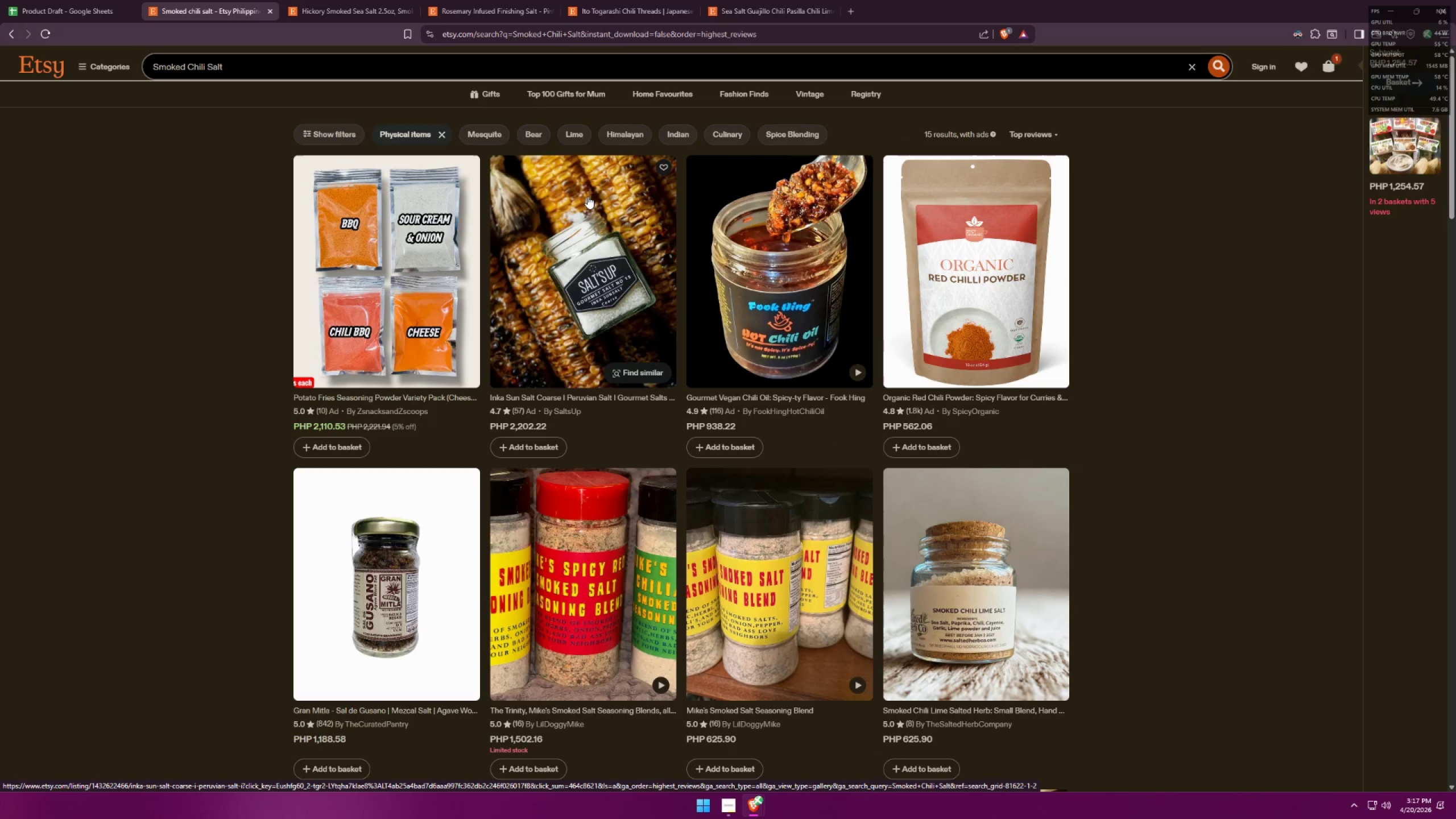 
wait(8.73)
 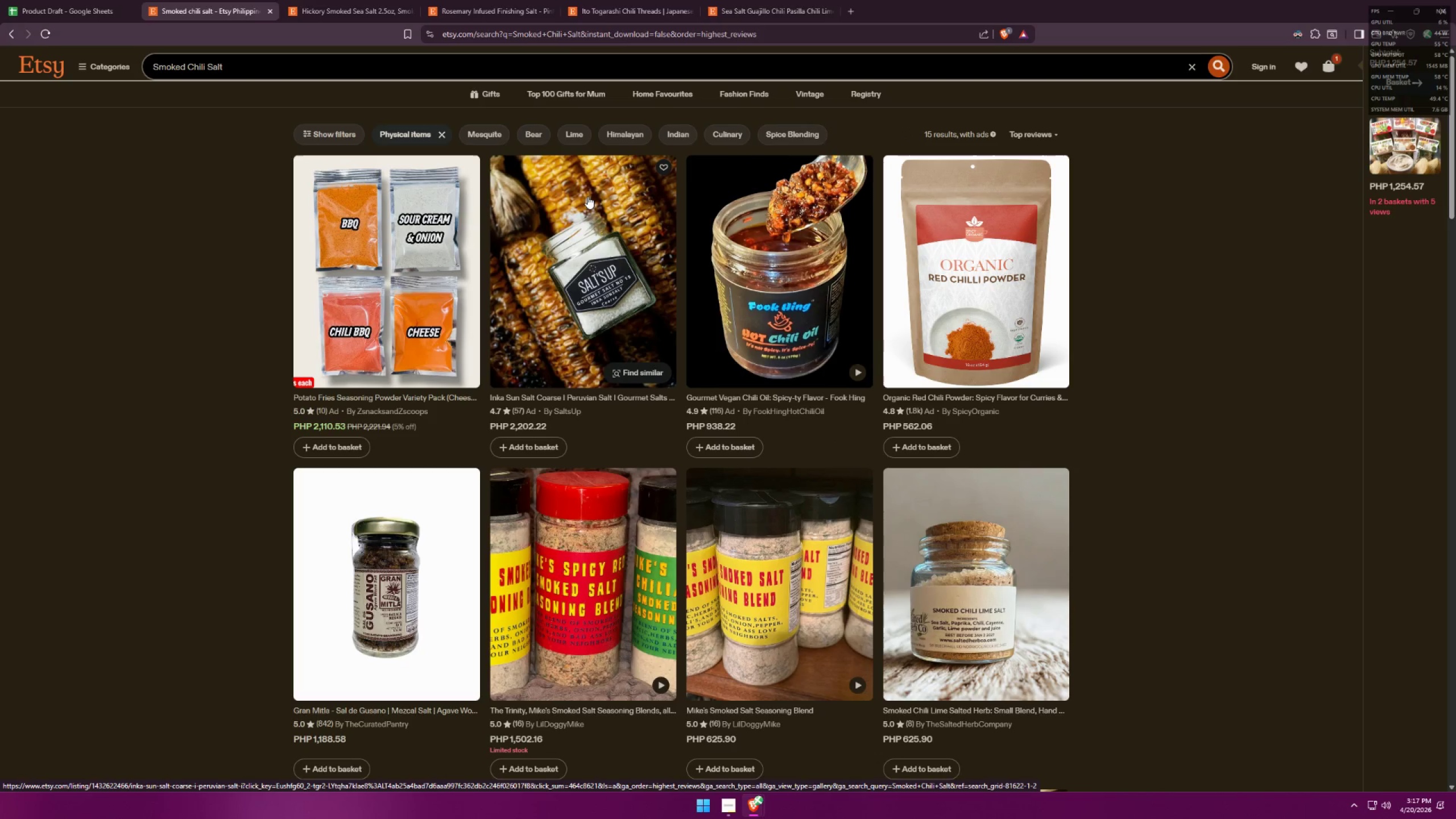 
scroll: coordinate [594, 175], scroll_direction: down, amount: 3.0
 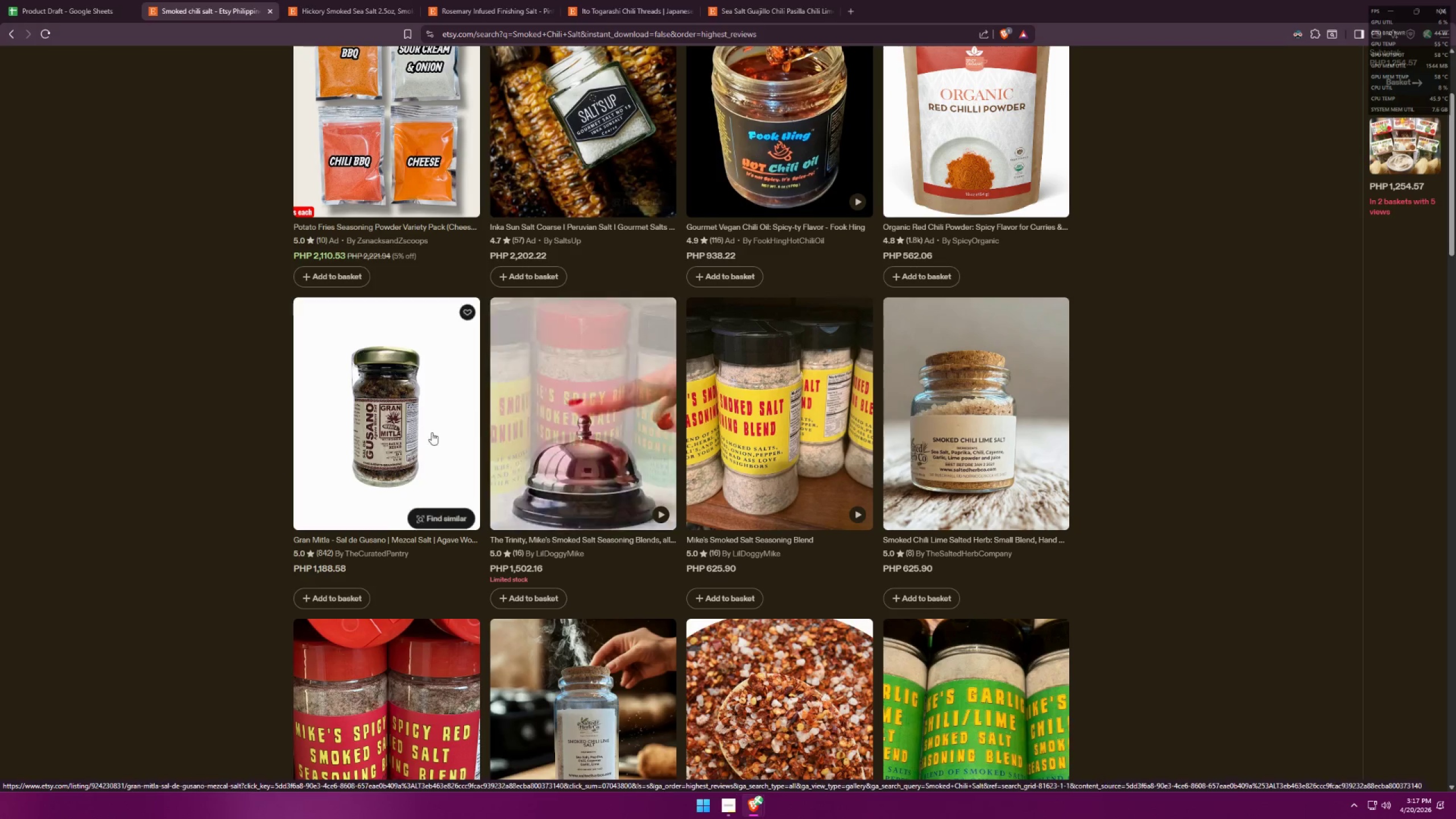 
left_click([400, 435])
 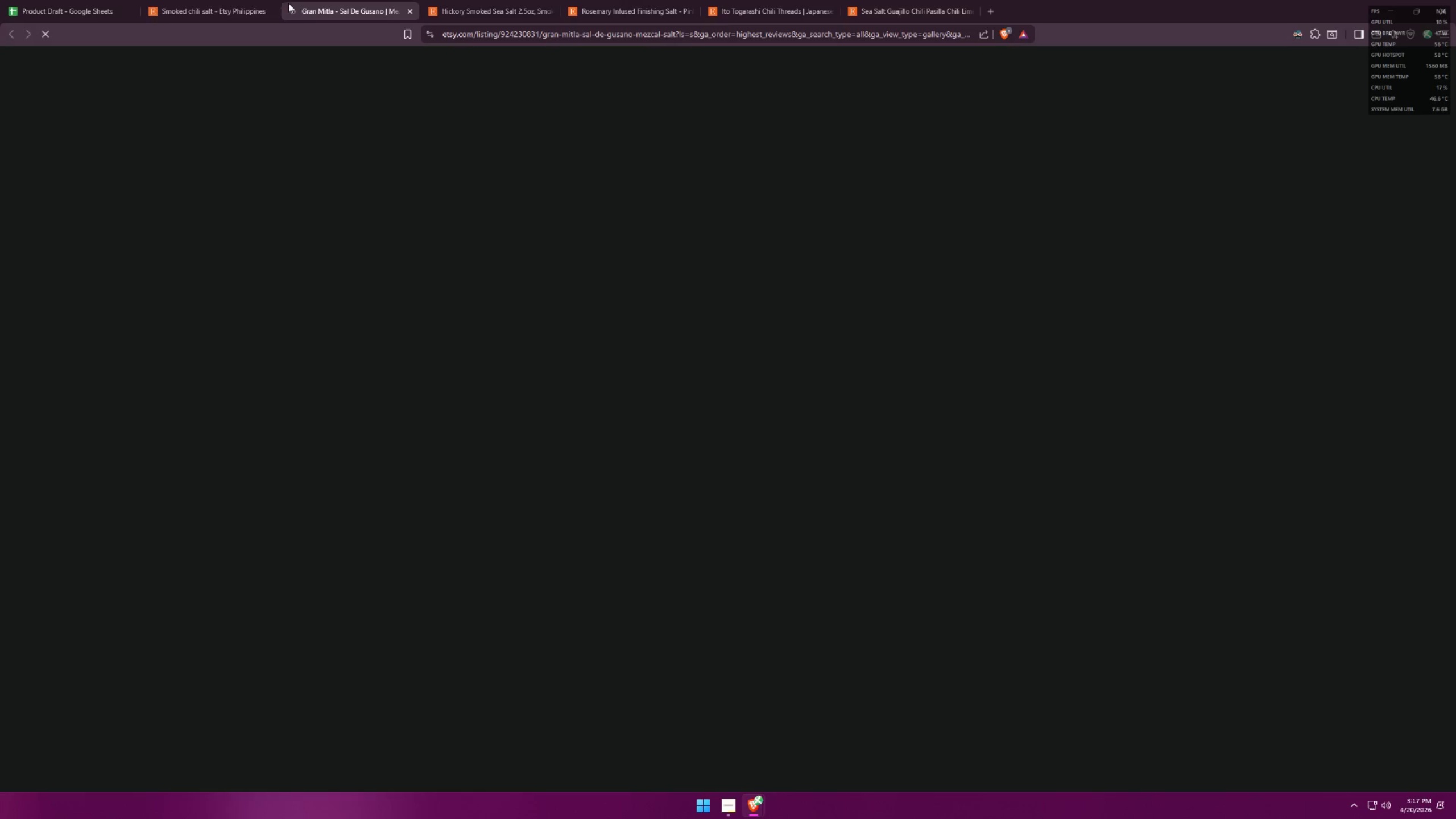 
left_click([510, 5])
 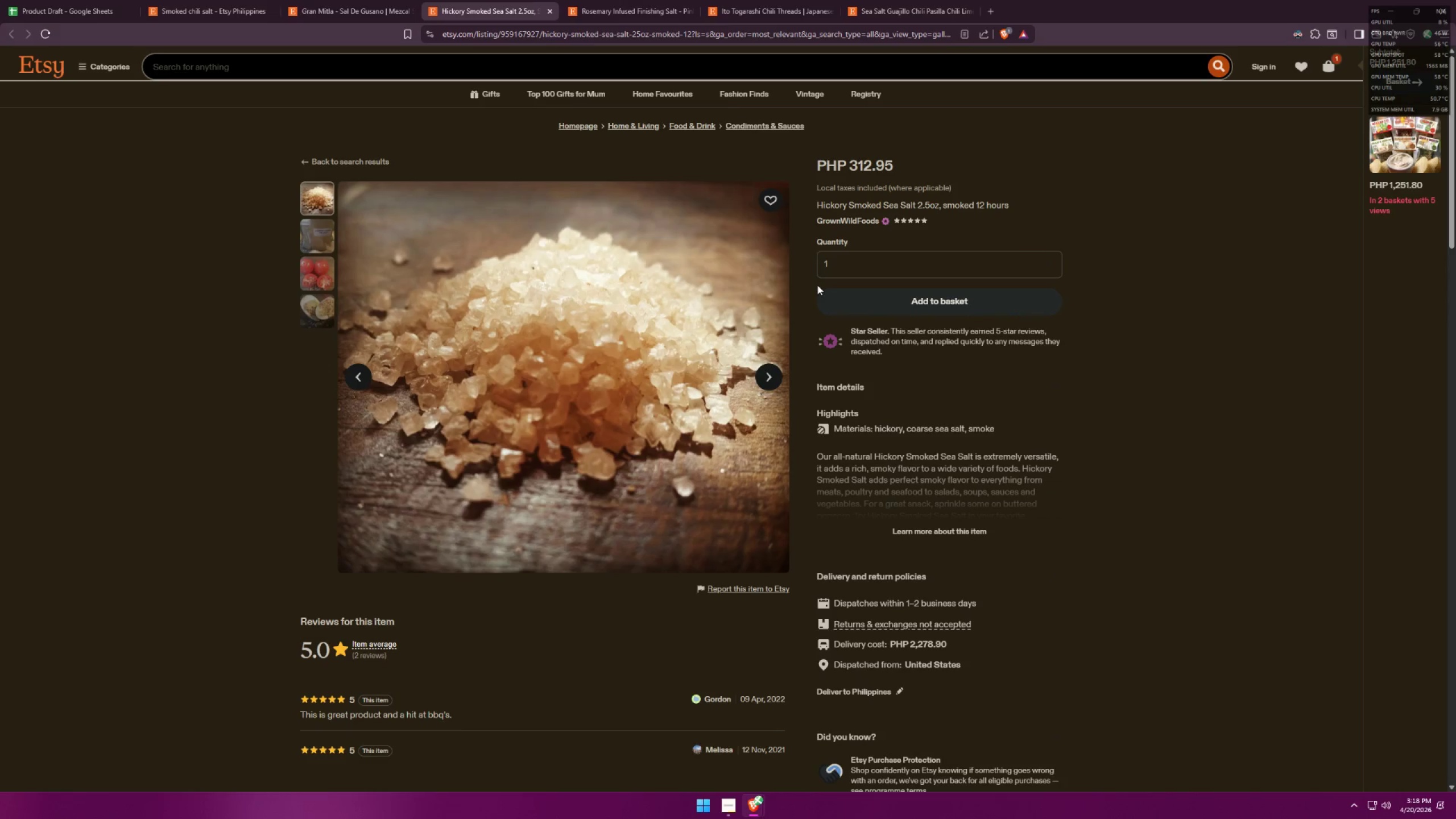 
scroll: coordinate [805, 281], scroll_direction: down, amount: 20.0
 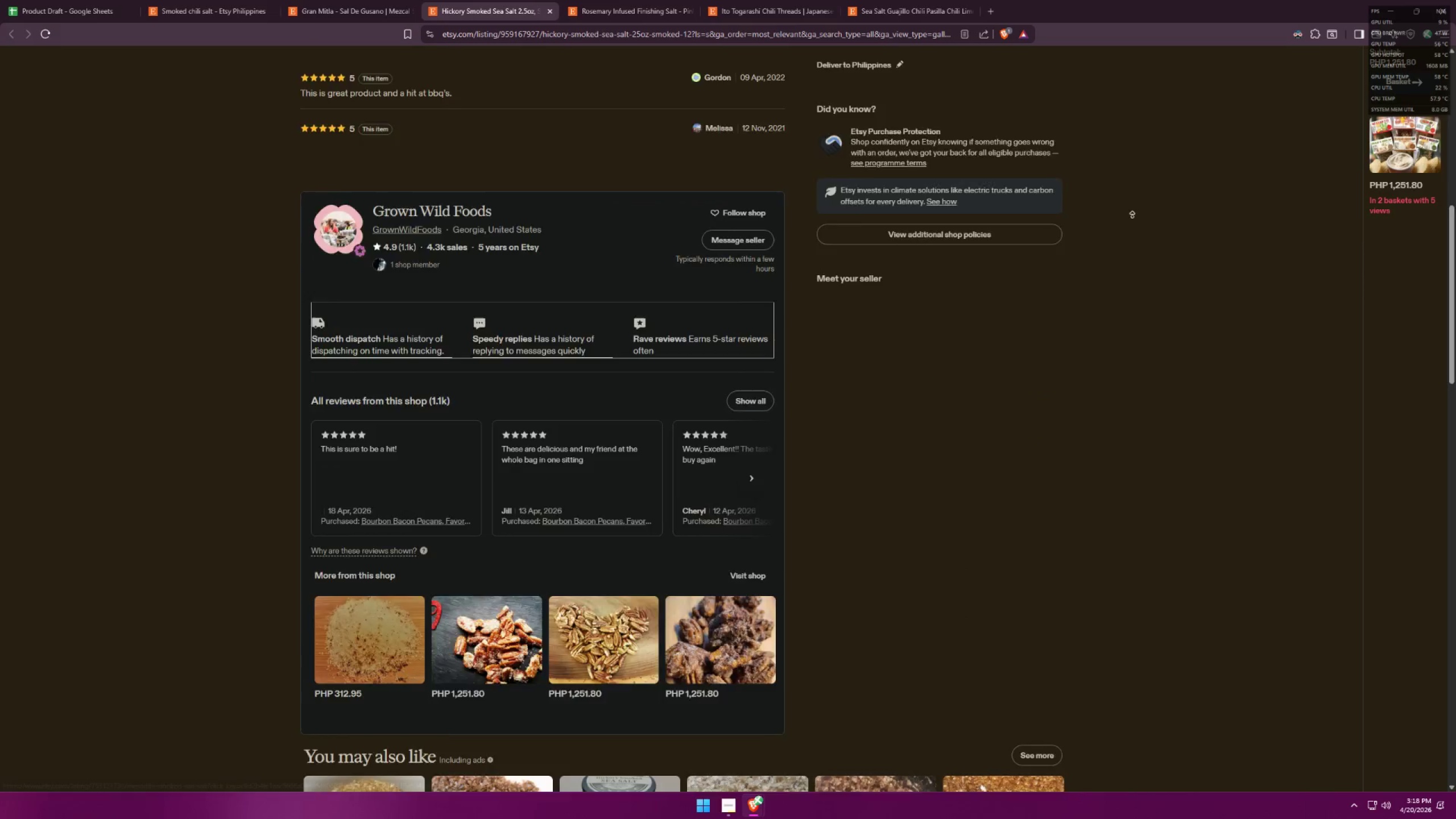 
left_click_drag(start_coordinate=[944, 207], to_coordinate=[1016, 205])
 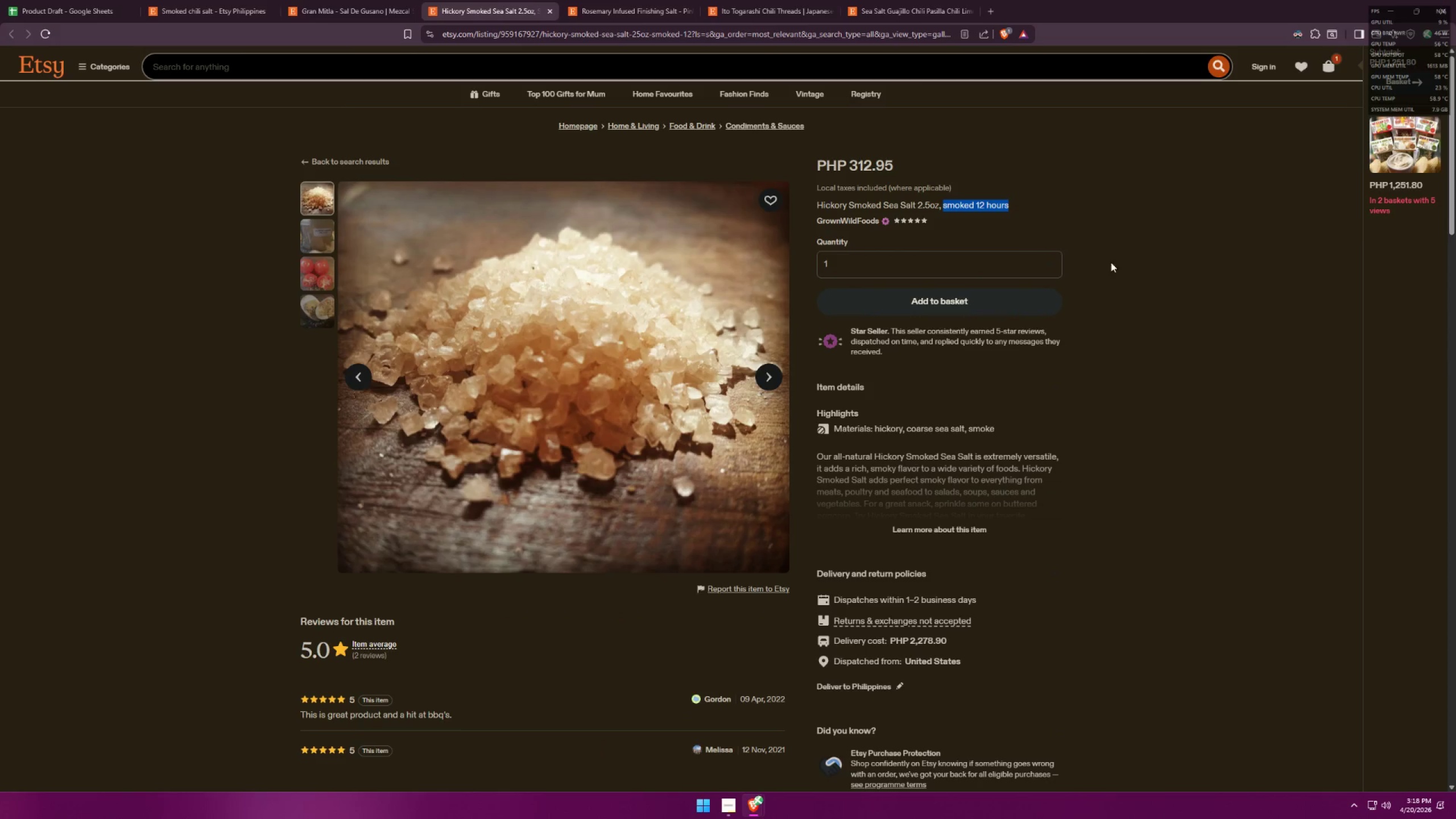 
left_click([1159, 280])
 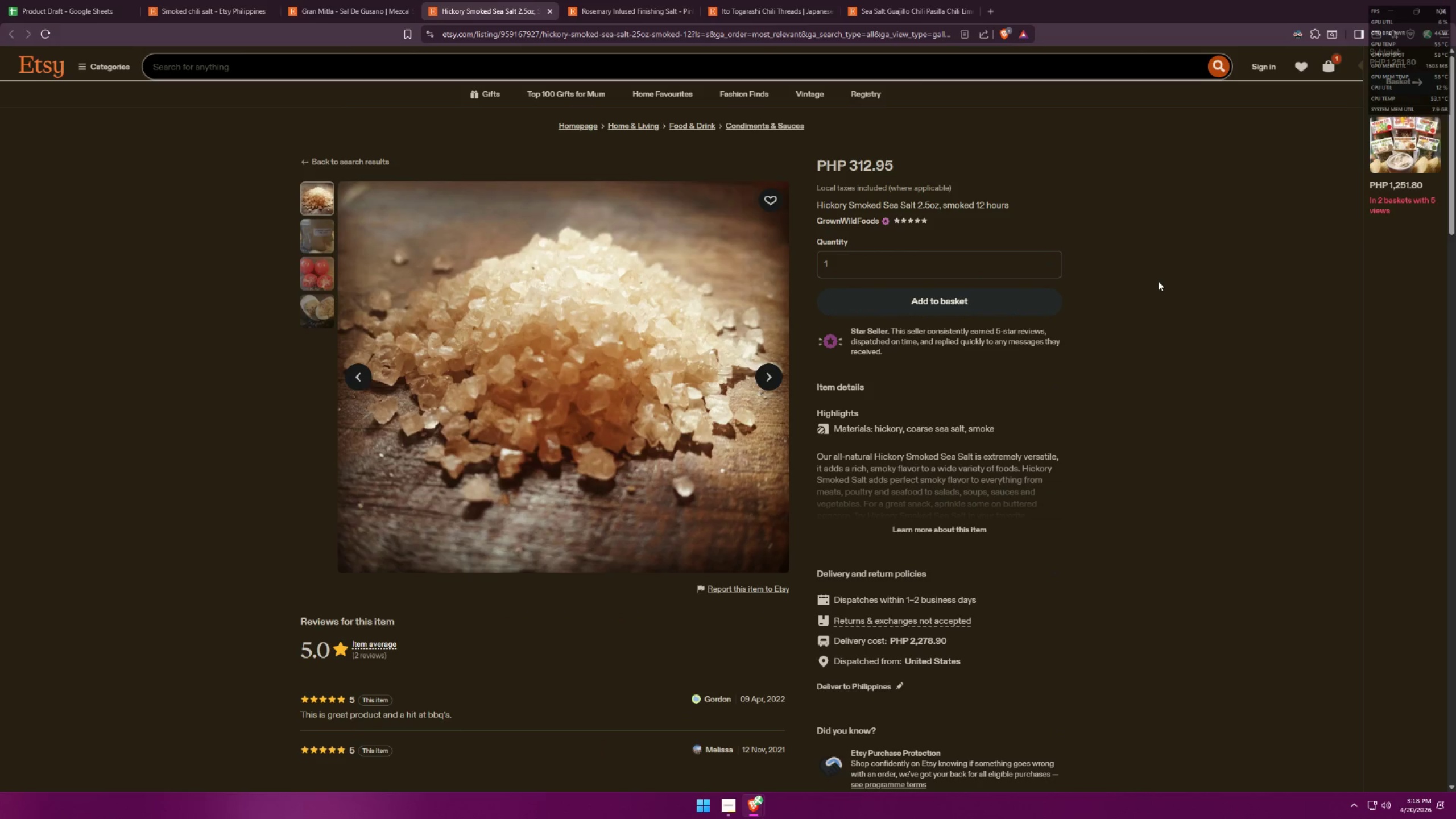 
scroll: coordinate [667, 622], scroll_direction: down, amount: 36.0
 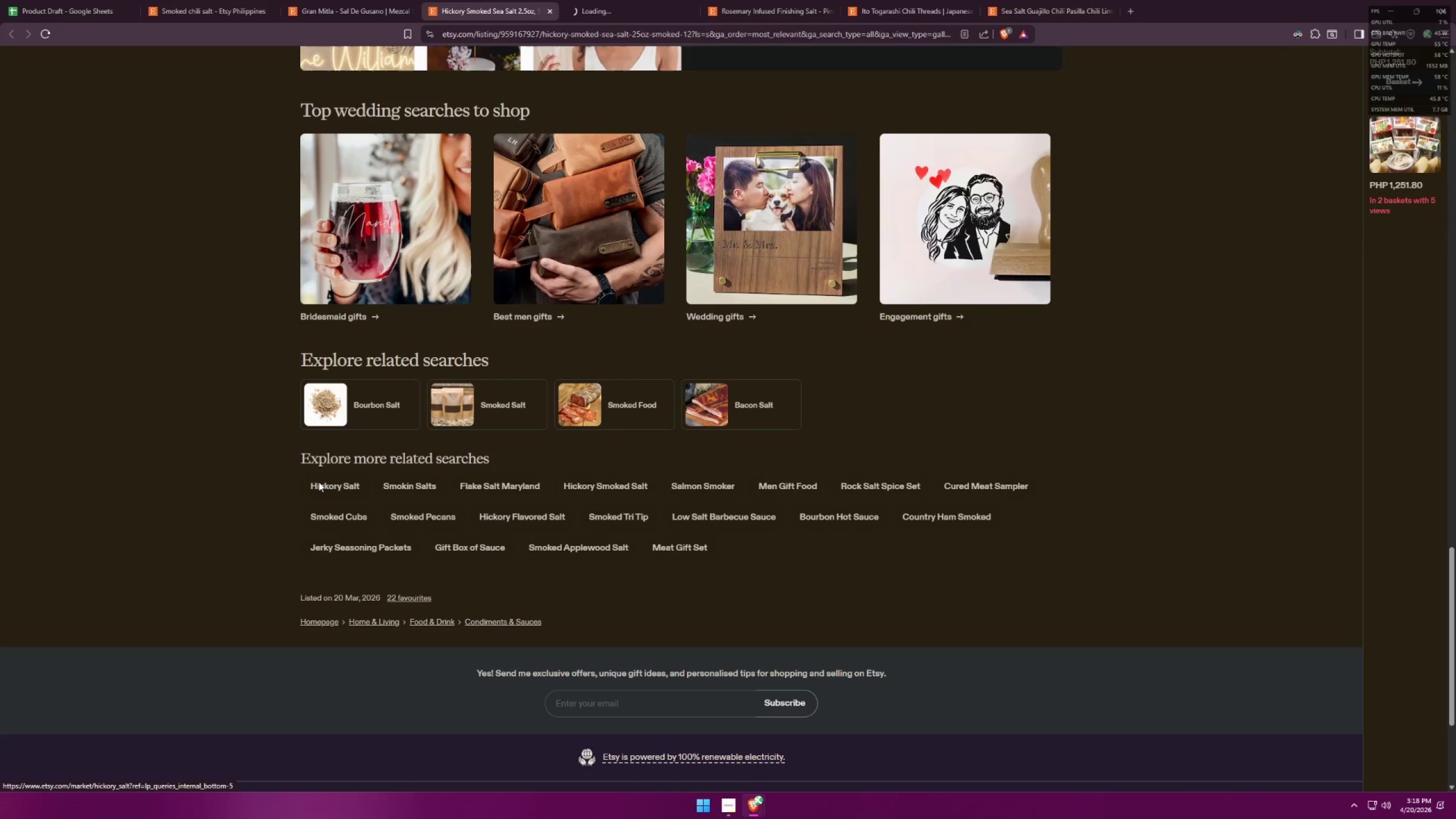 
wait(14.5)
 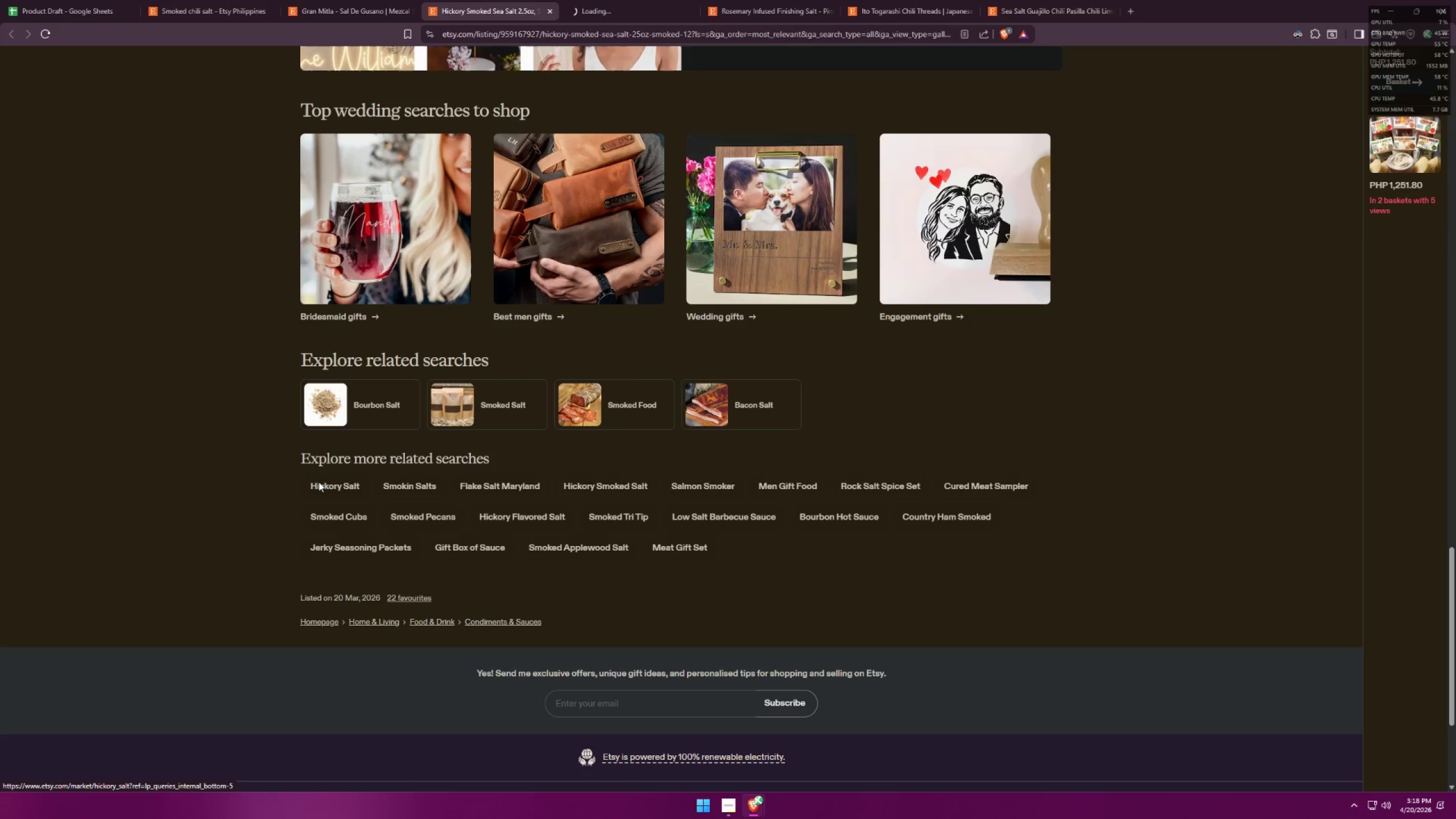 
left_click([618, 0])
 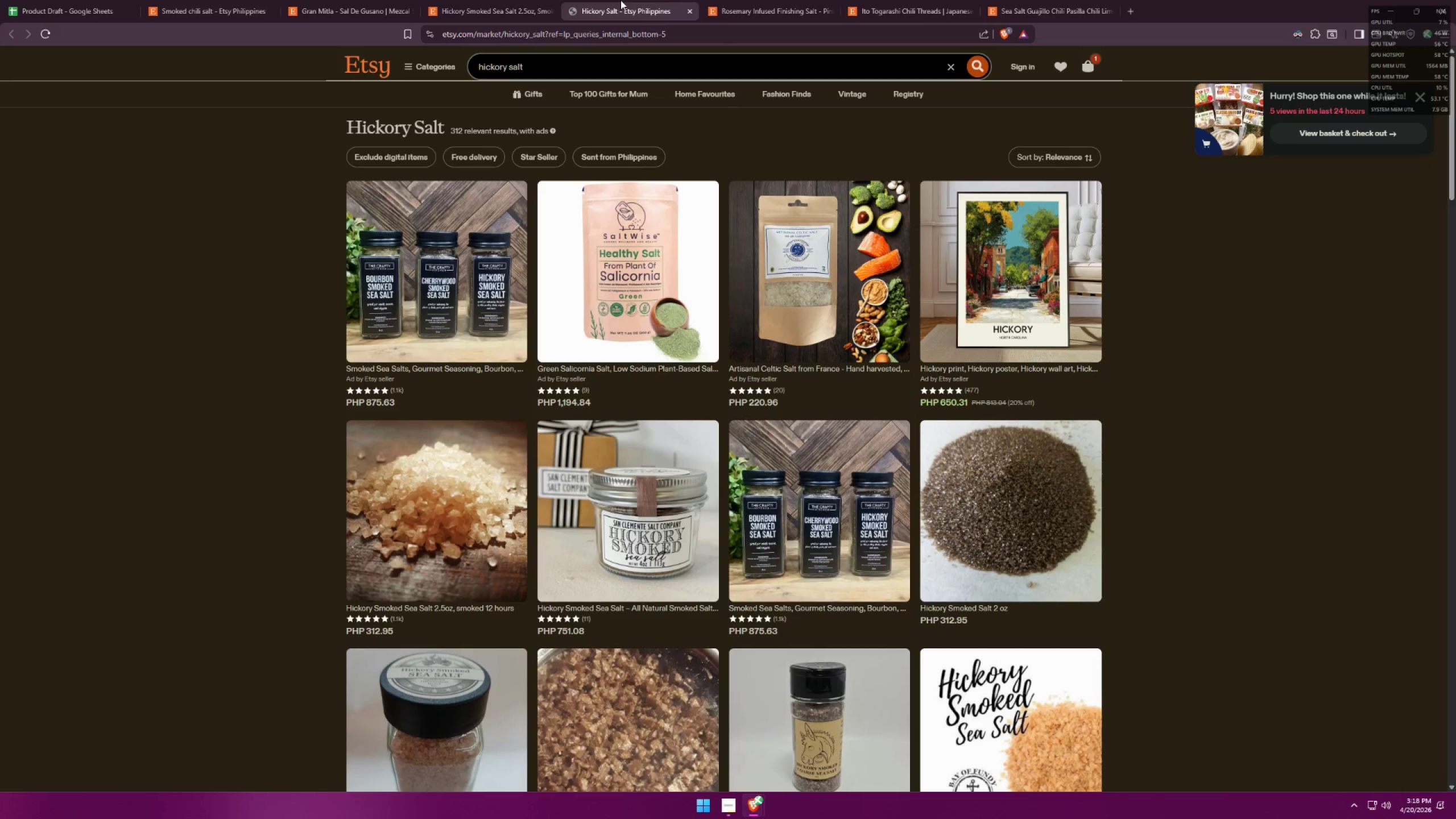 
wait(5.27)
 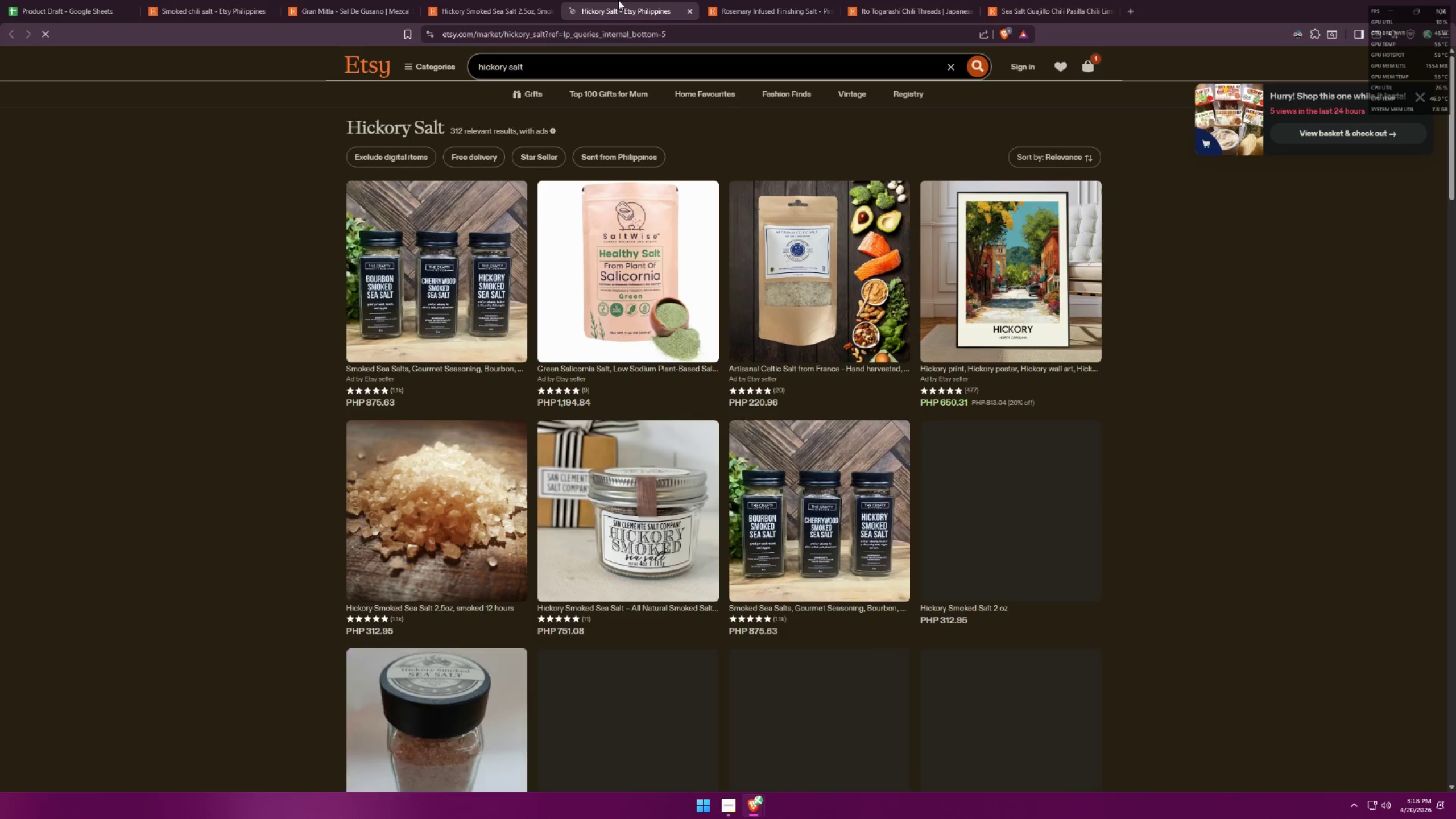 
key(Alt+AltLeft)
 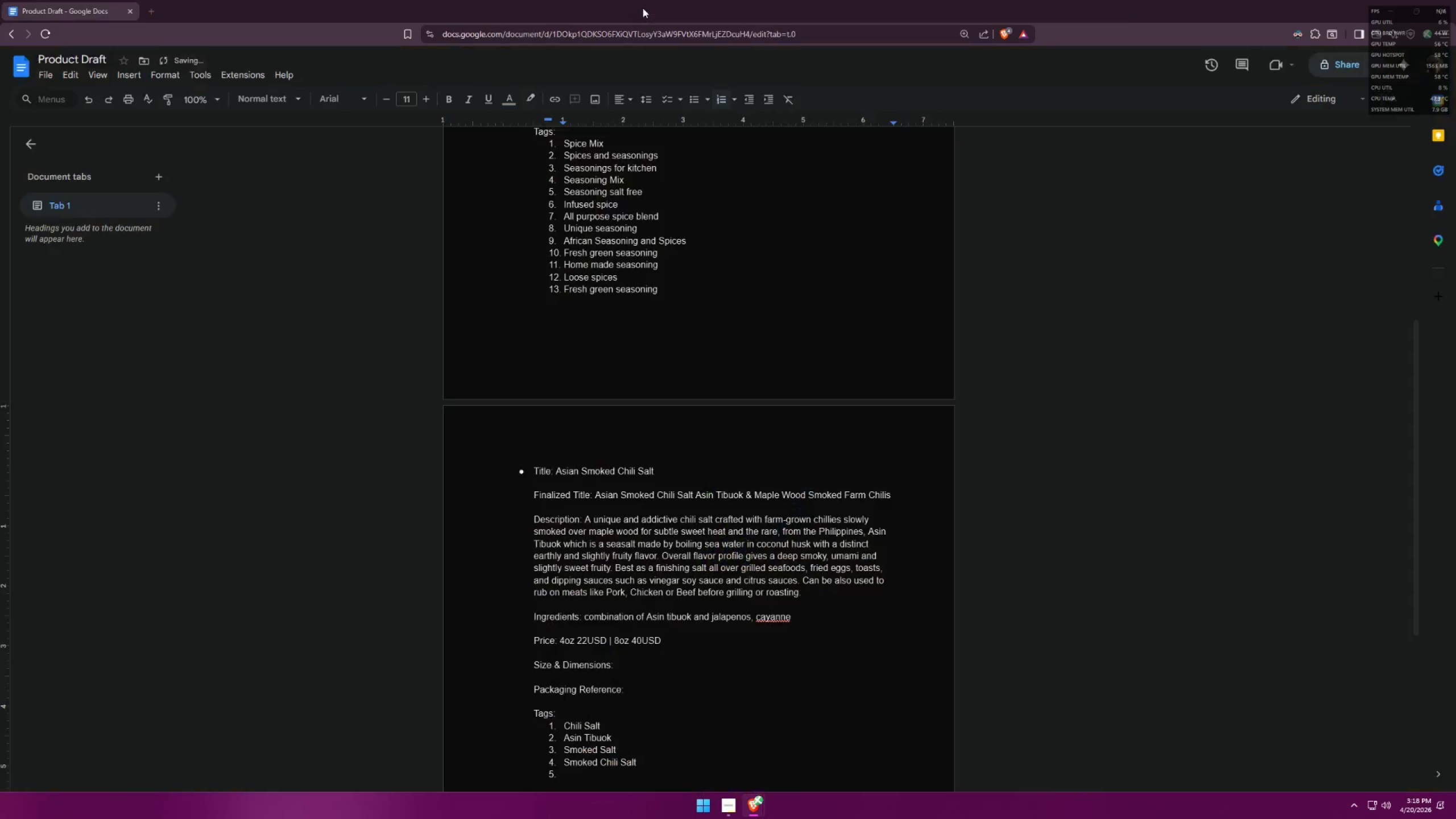 
key(Alt+Tab)
 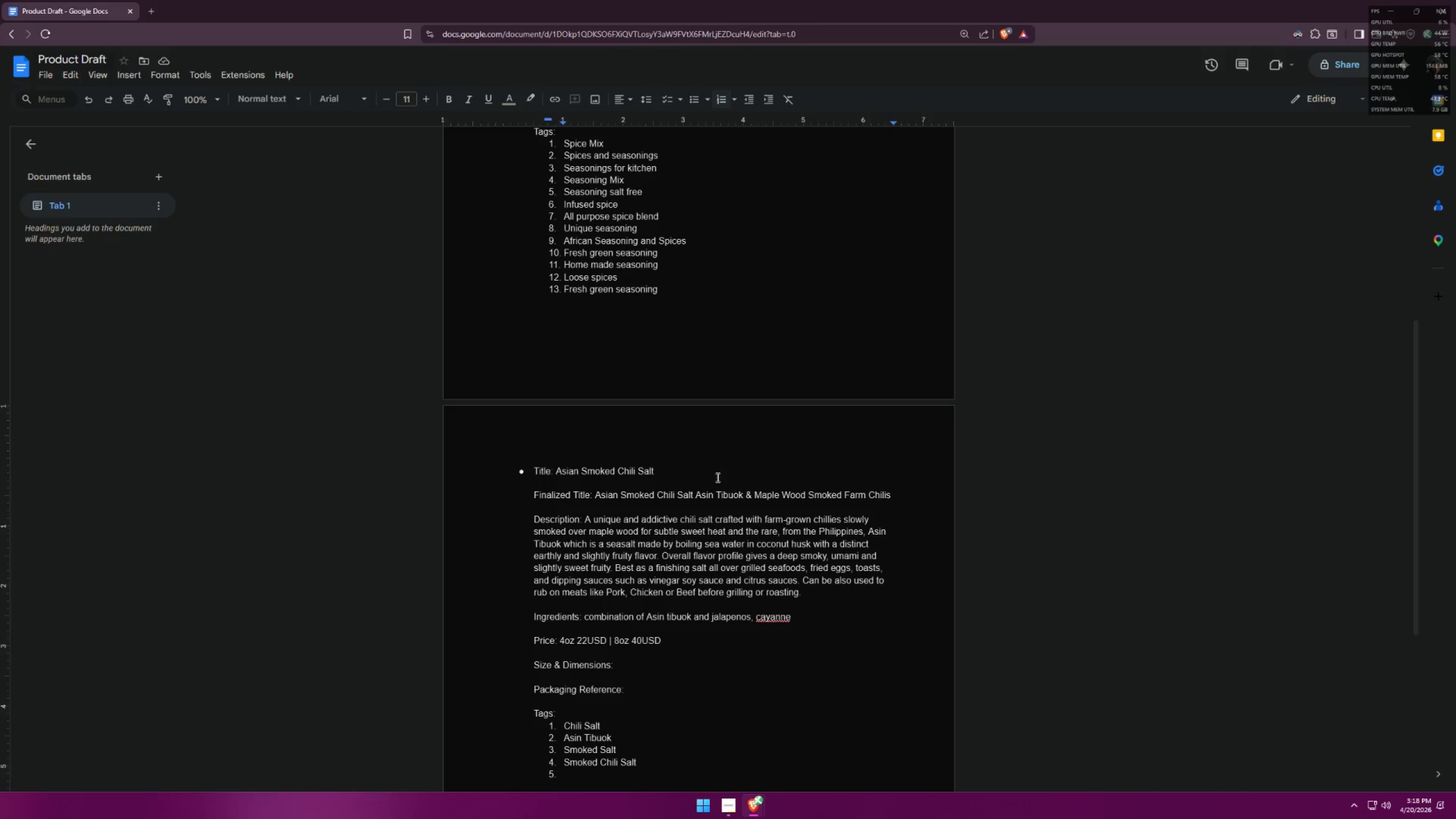 
key(Alt+AltLeft)
 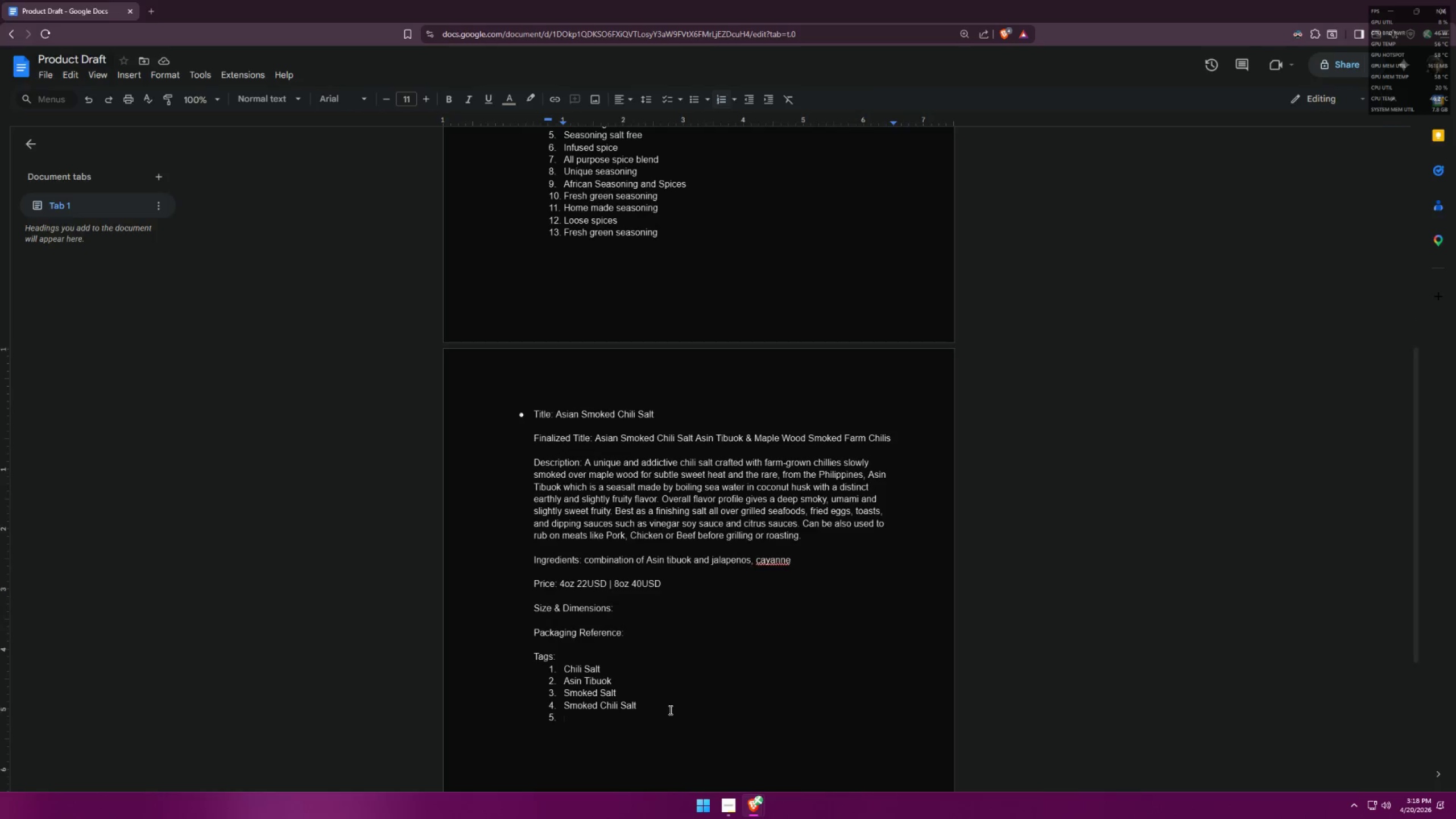 
key(Alt+Tab)
 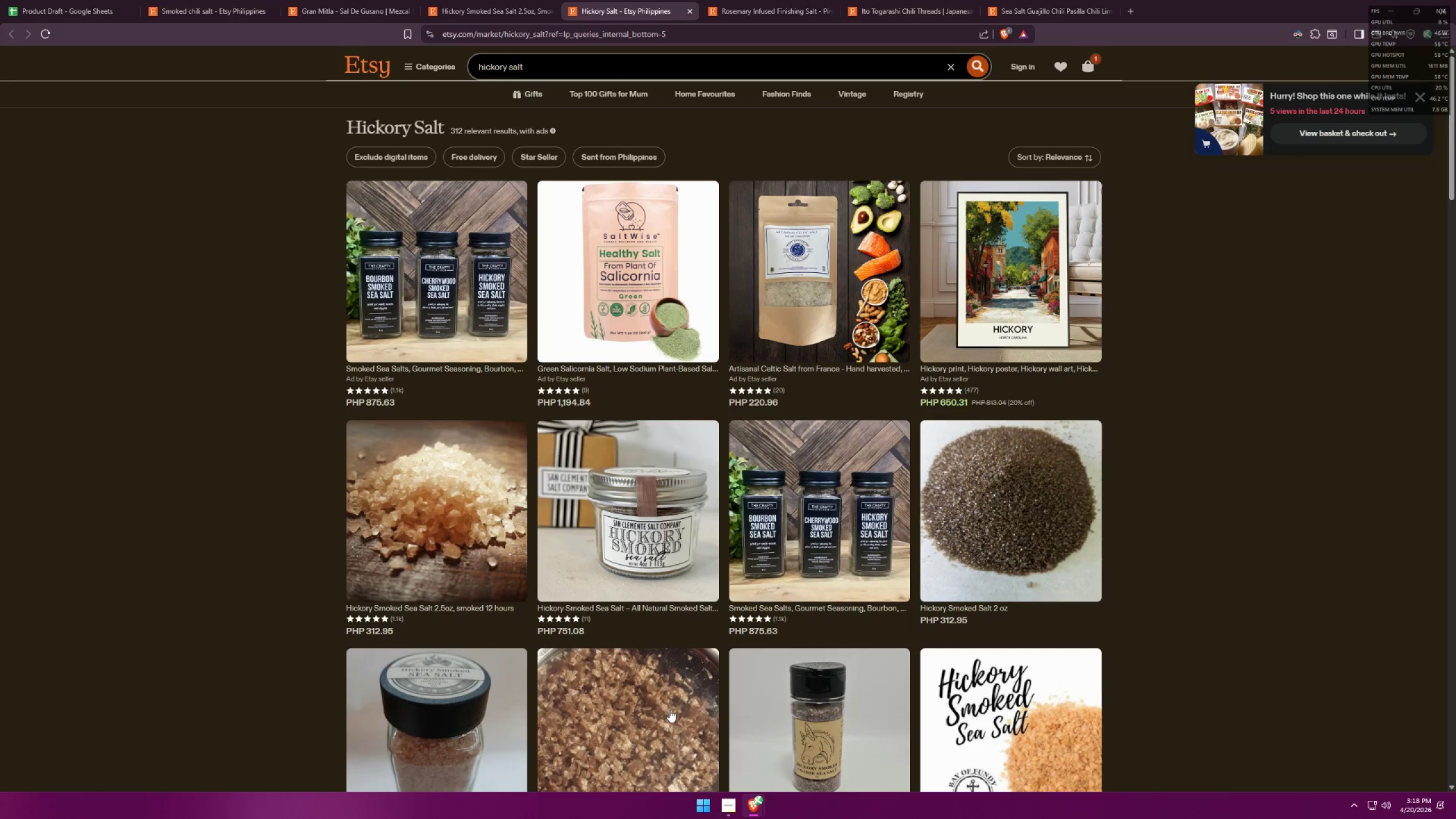 
scroll: coordinate [672, 708], scroll_direction: down, amount: 1.0
 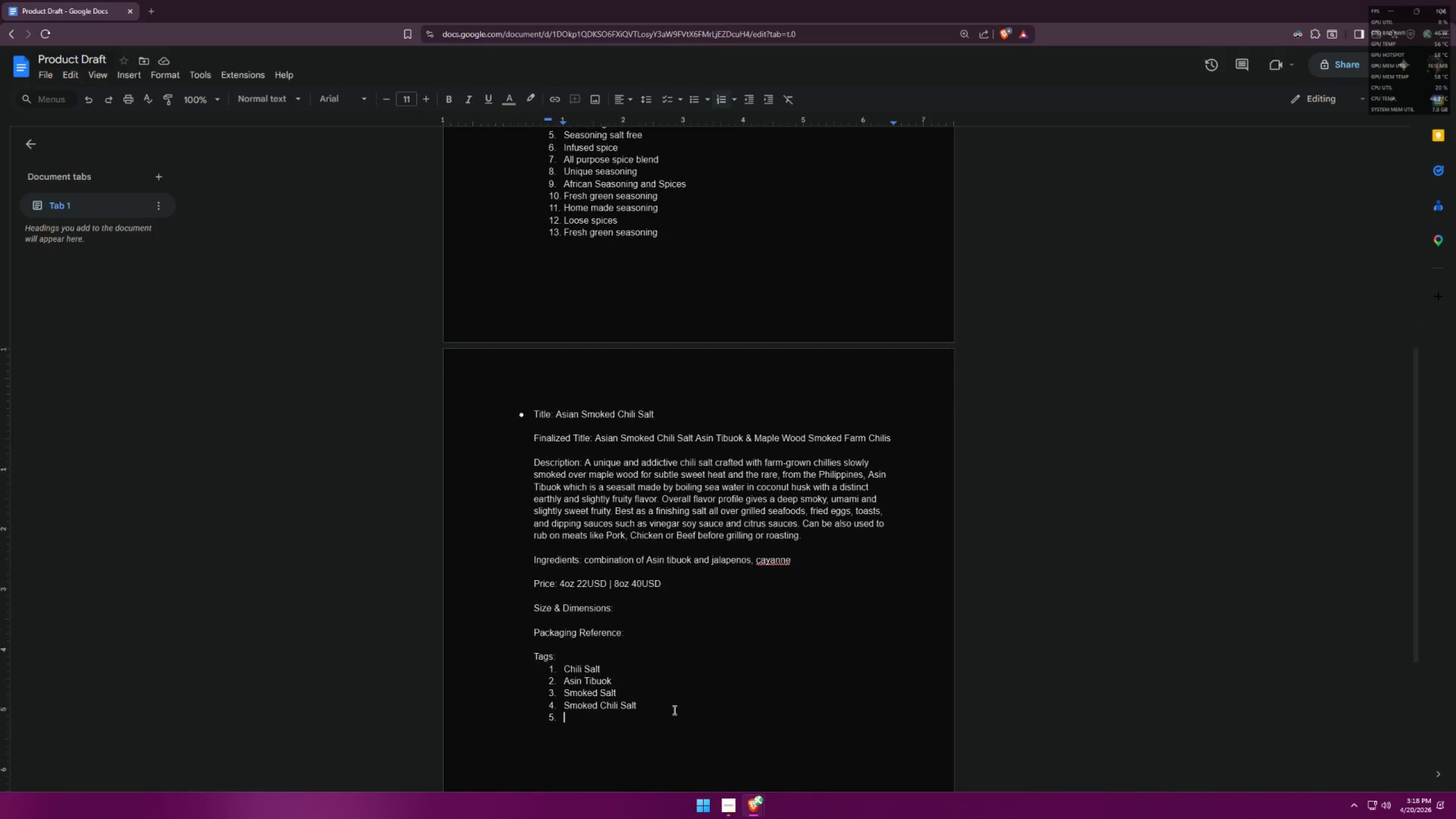 
key(Alt+AltLeft)
 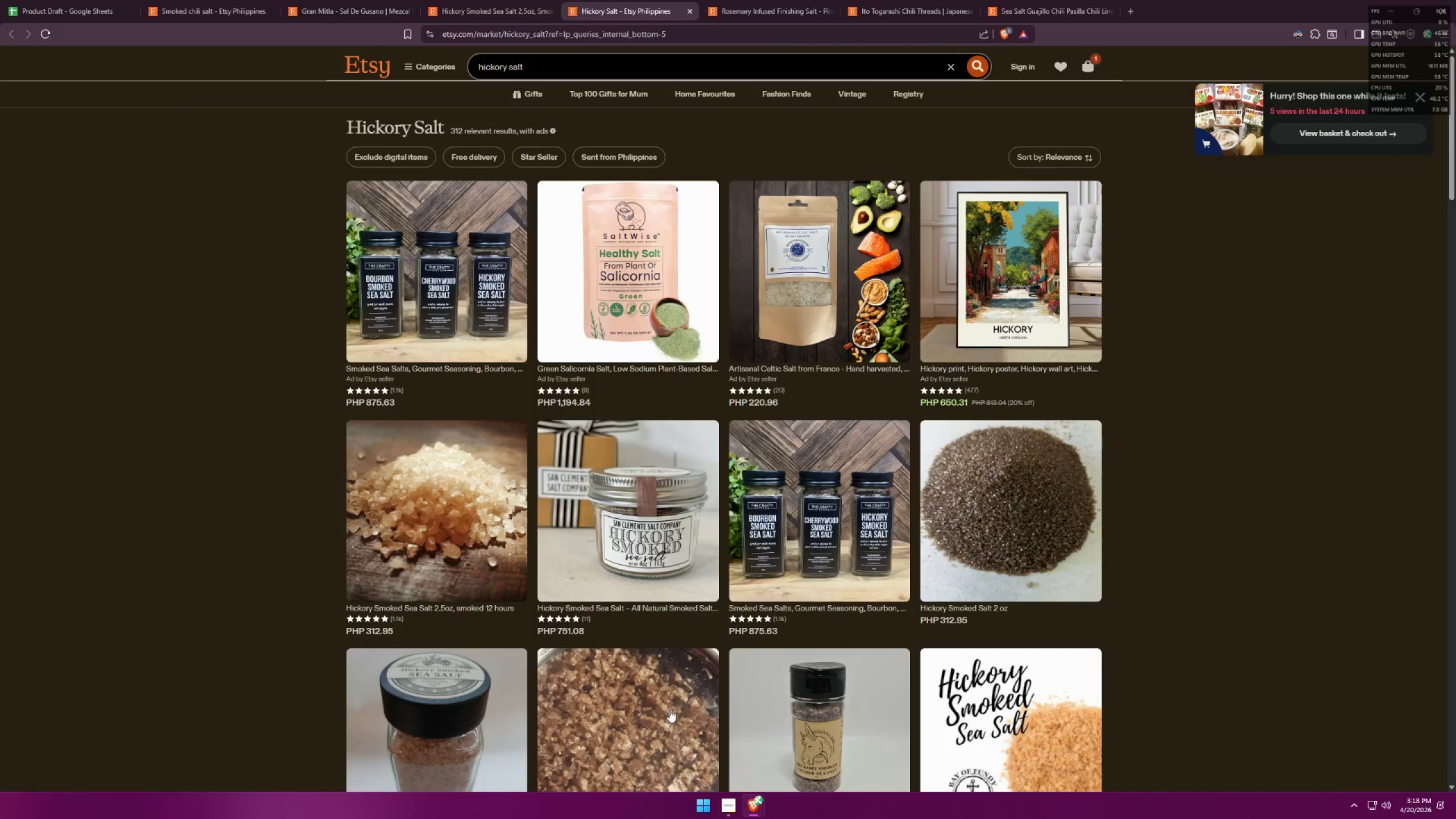 
key(Tab)
type(Hico)
 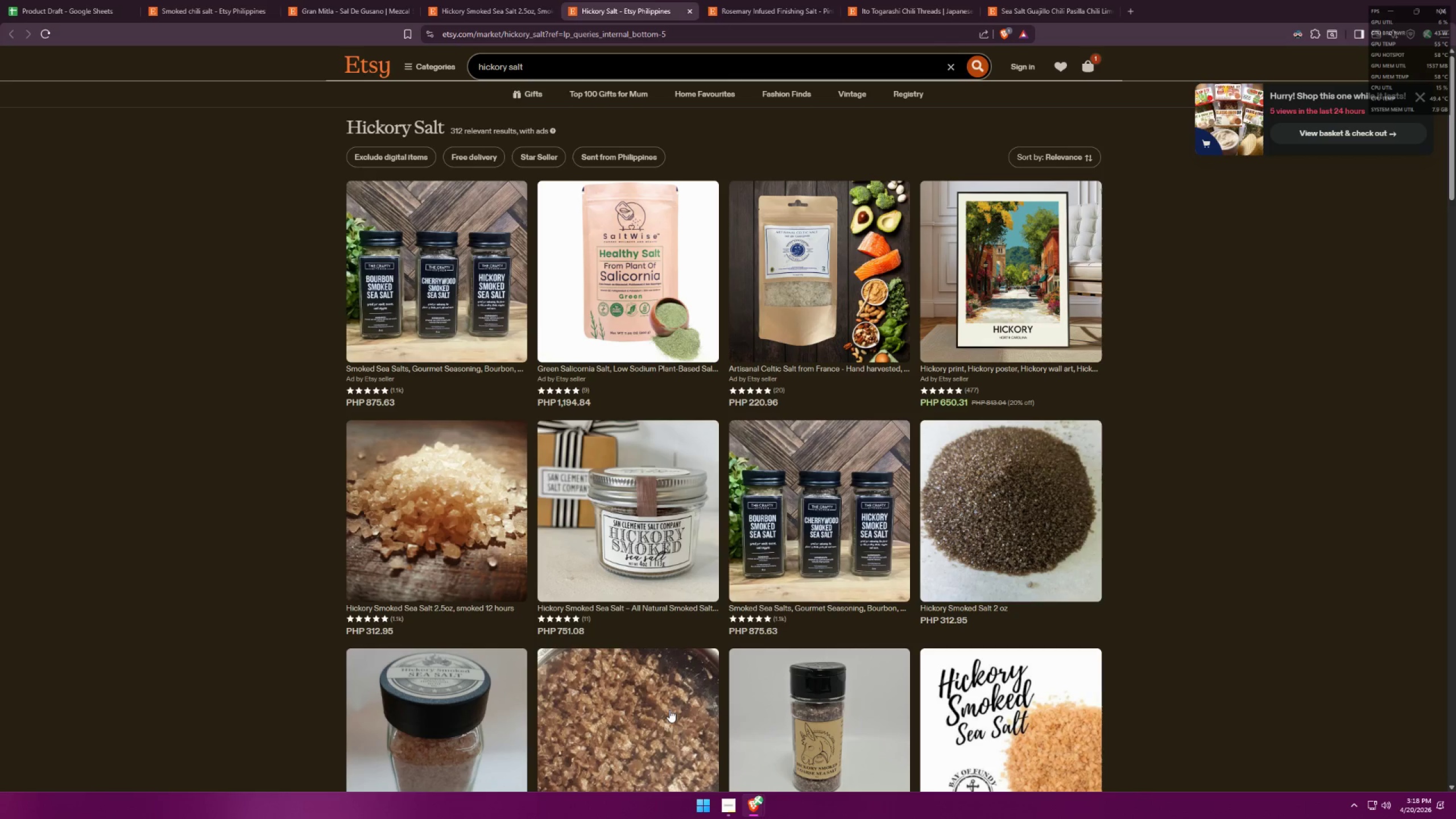 
 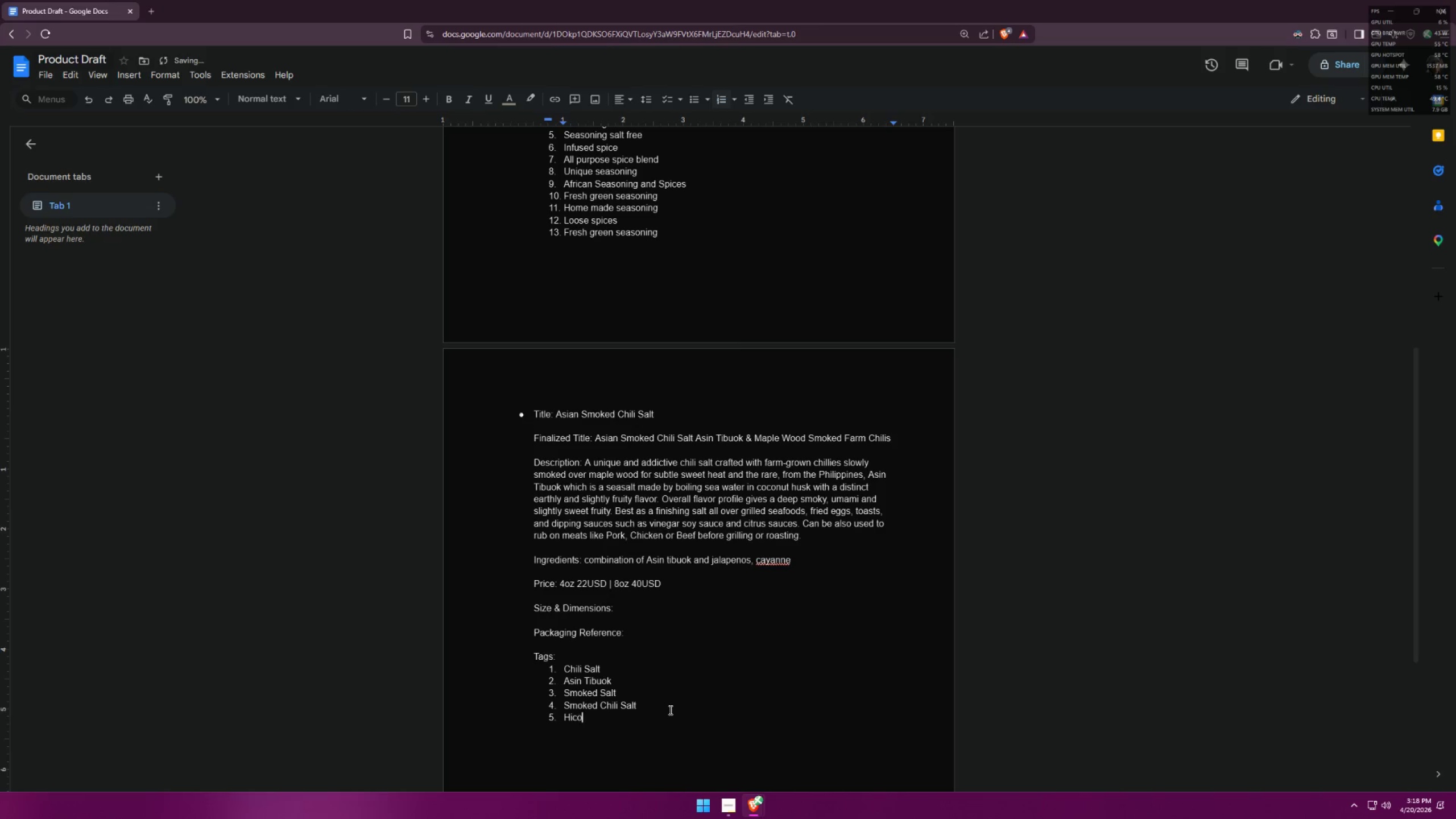 
key(Alt+AltLeft)
 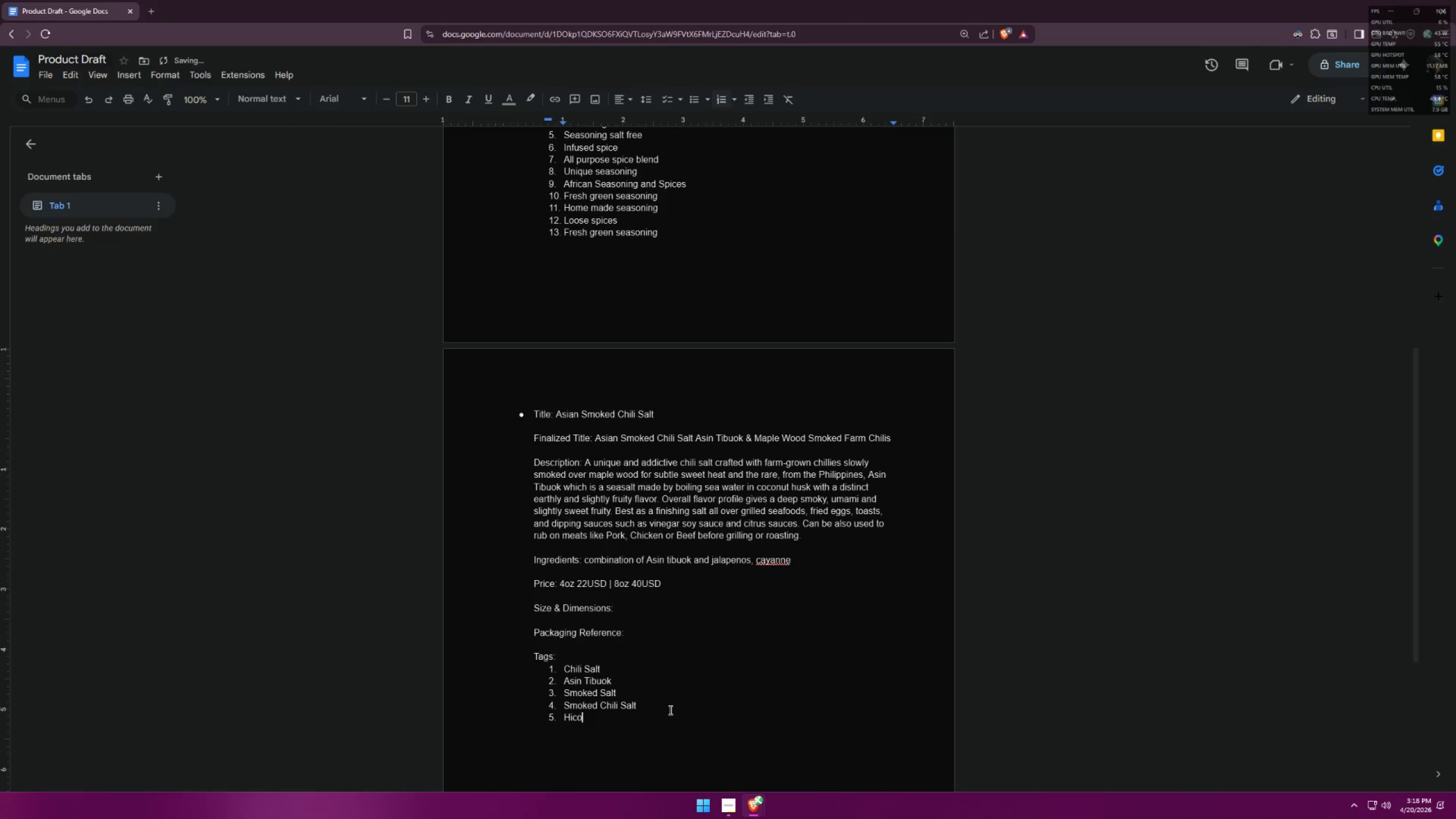 
key(Alt+Tab)
 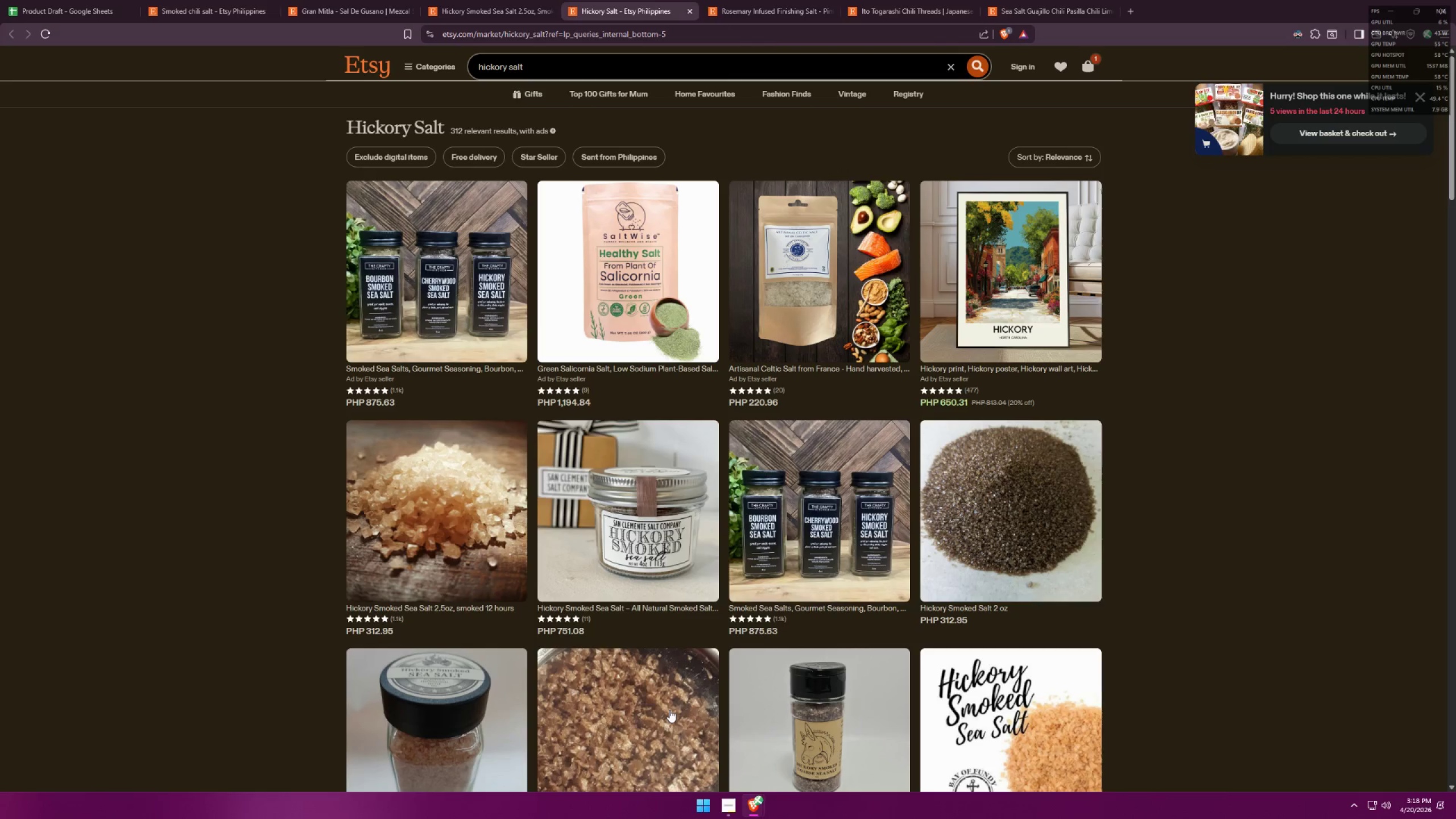 
key(Alt+AltLeft)
 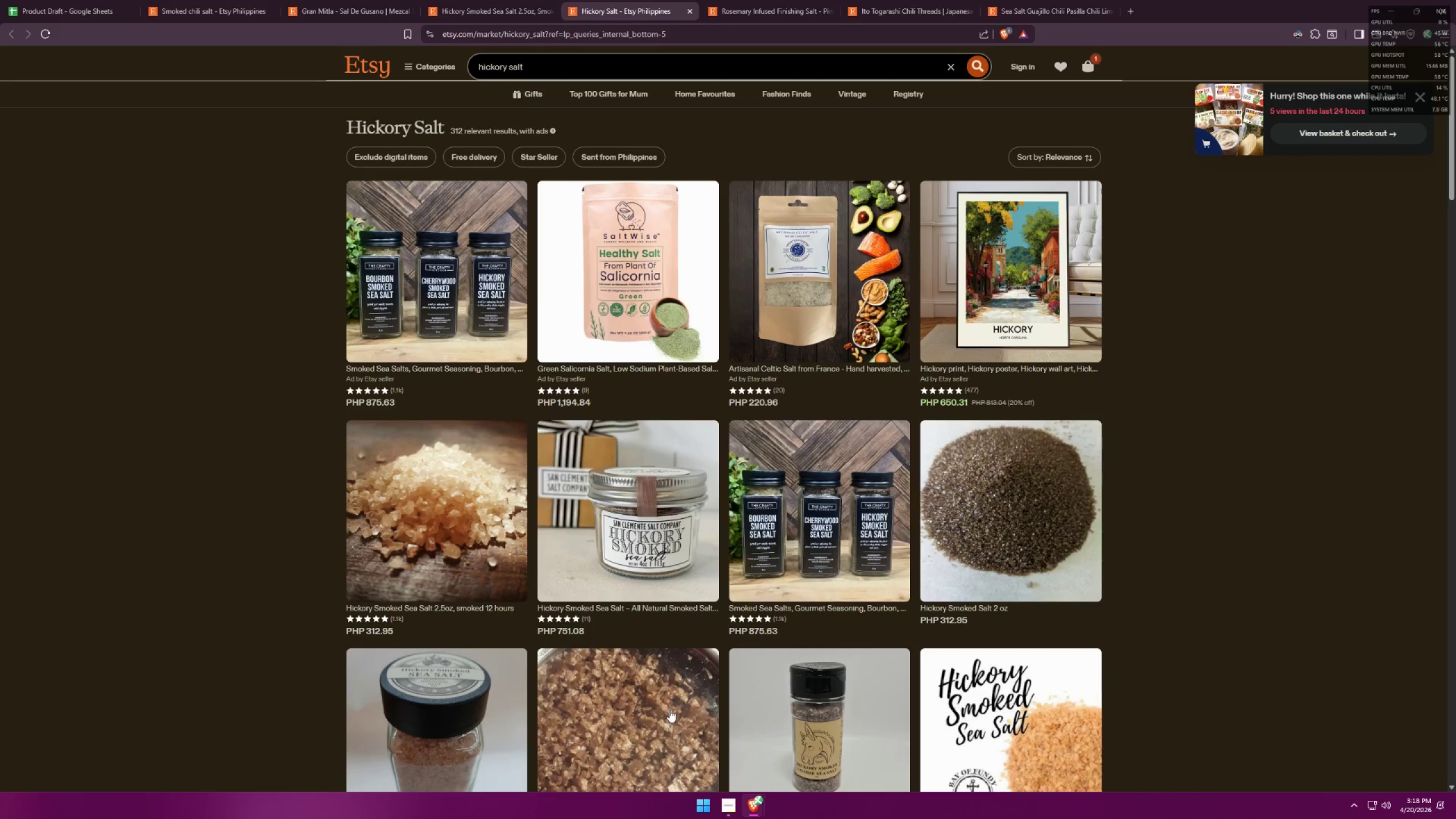 
key(Alt+Tab)
 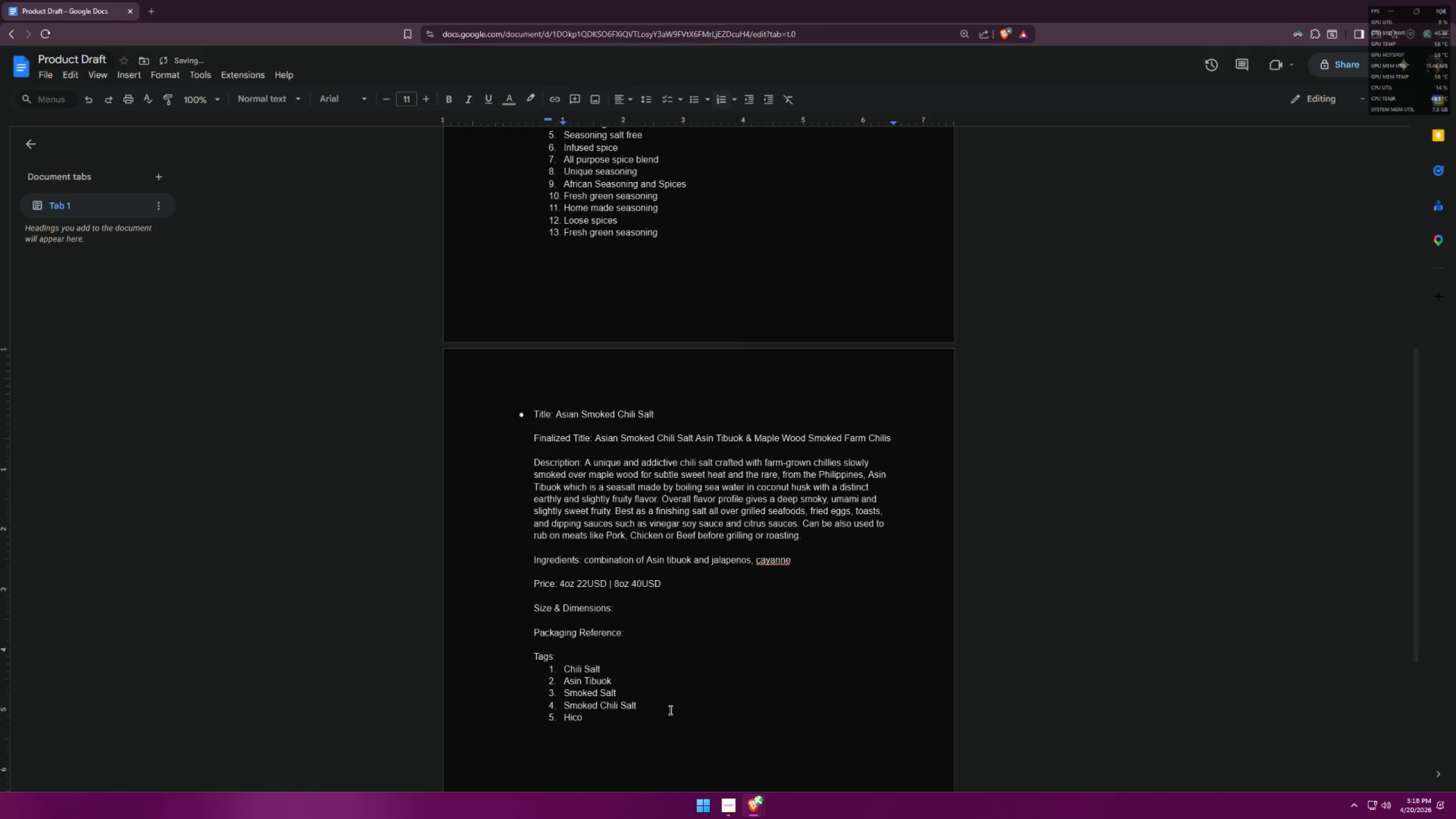 
key(Backspace)
 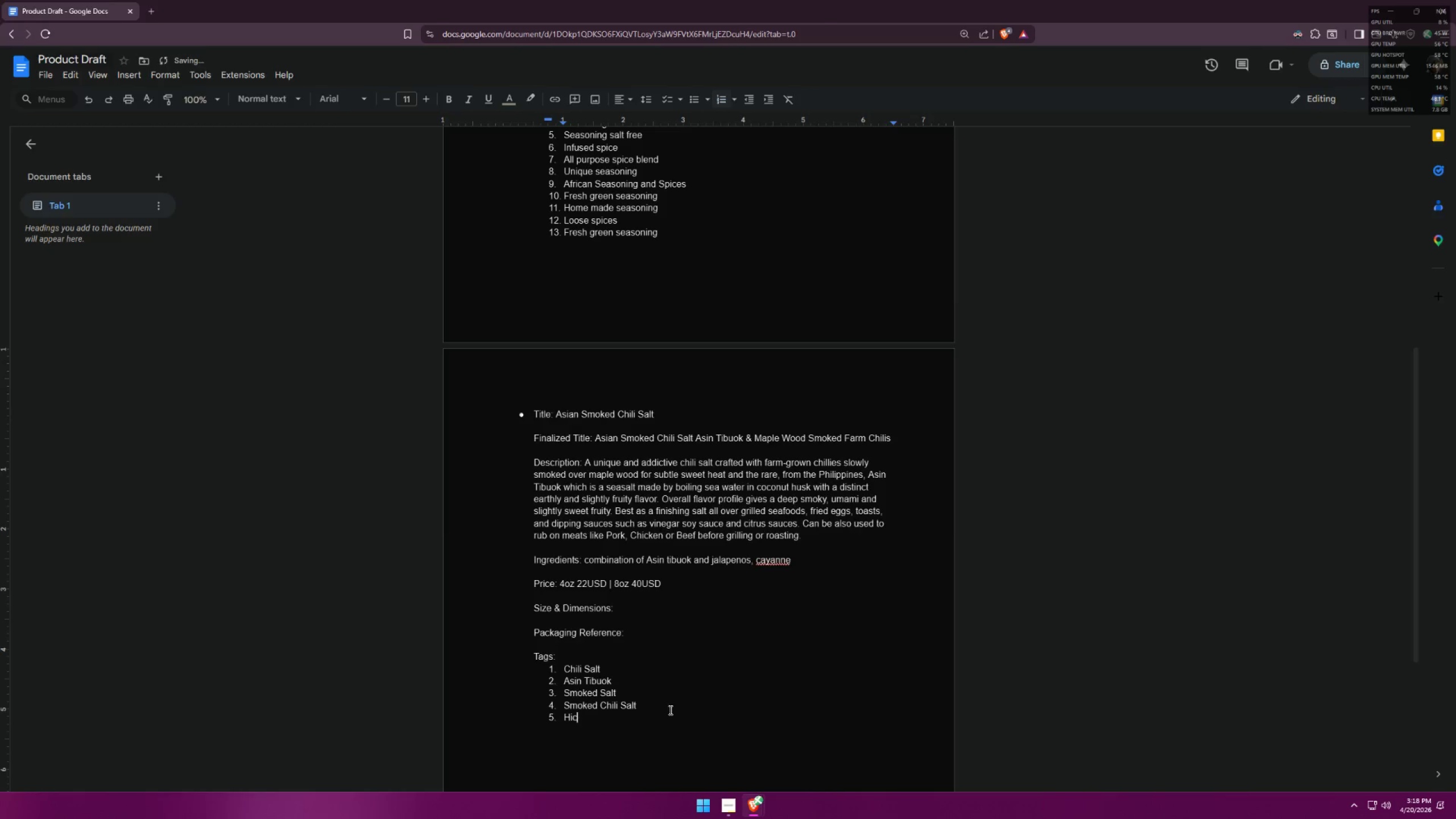 
key(Alt+AltLeft)
 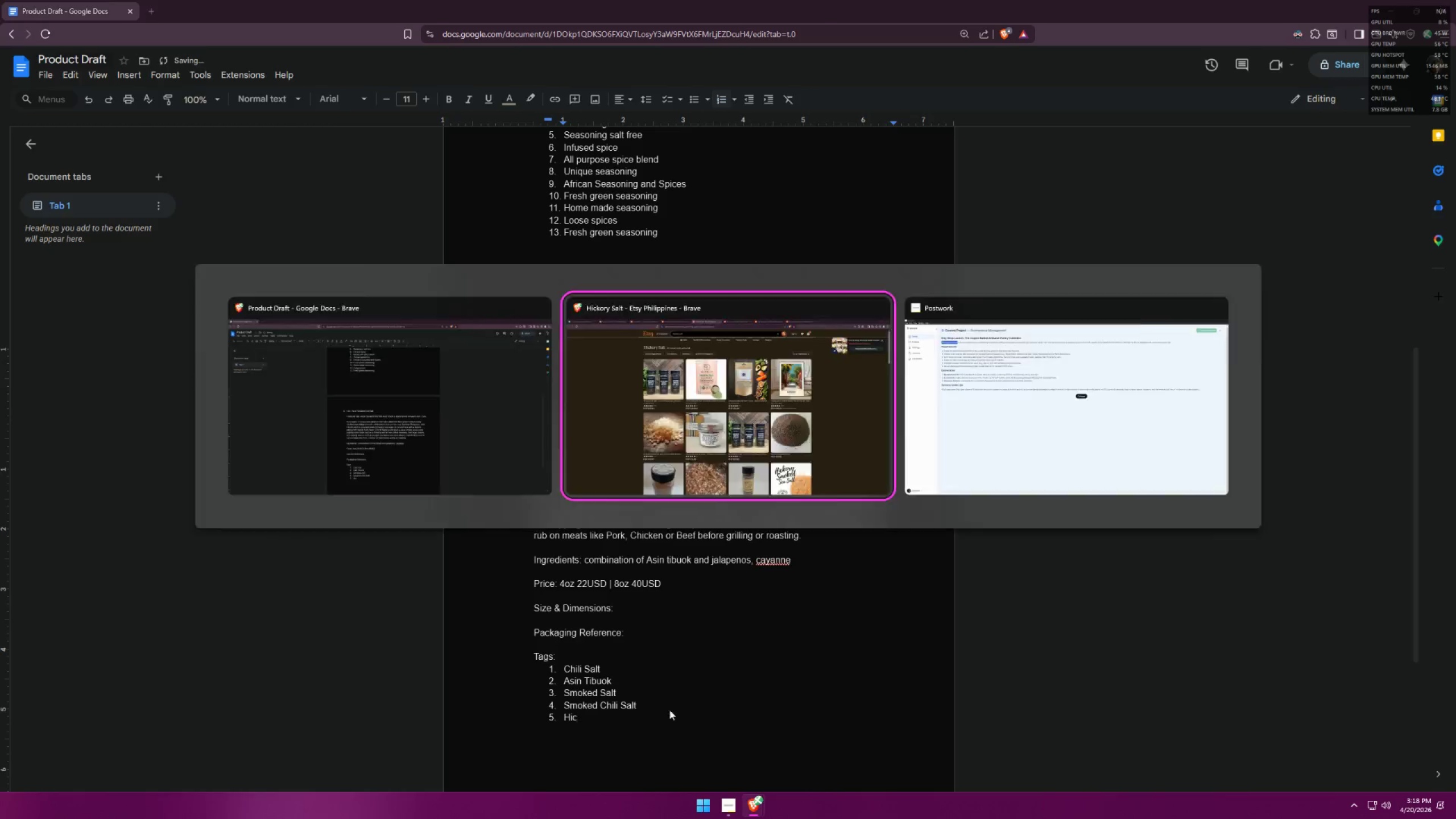 
key(Alt+Tab)
 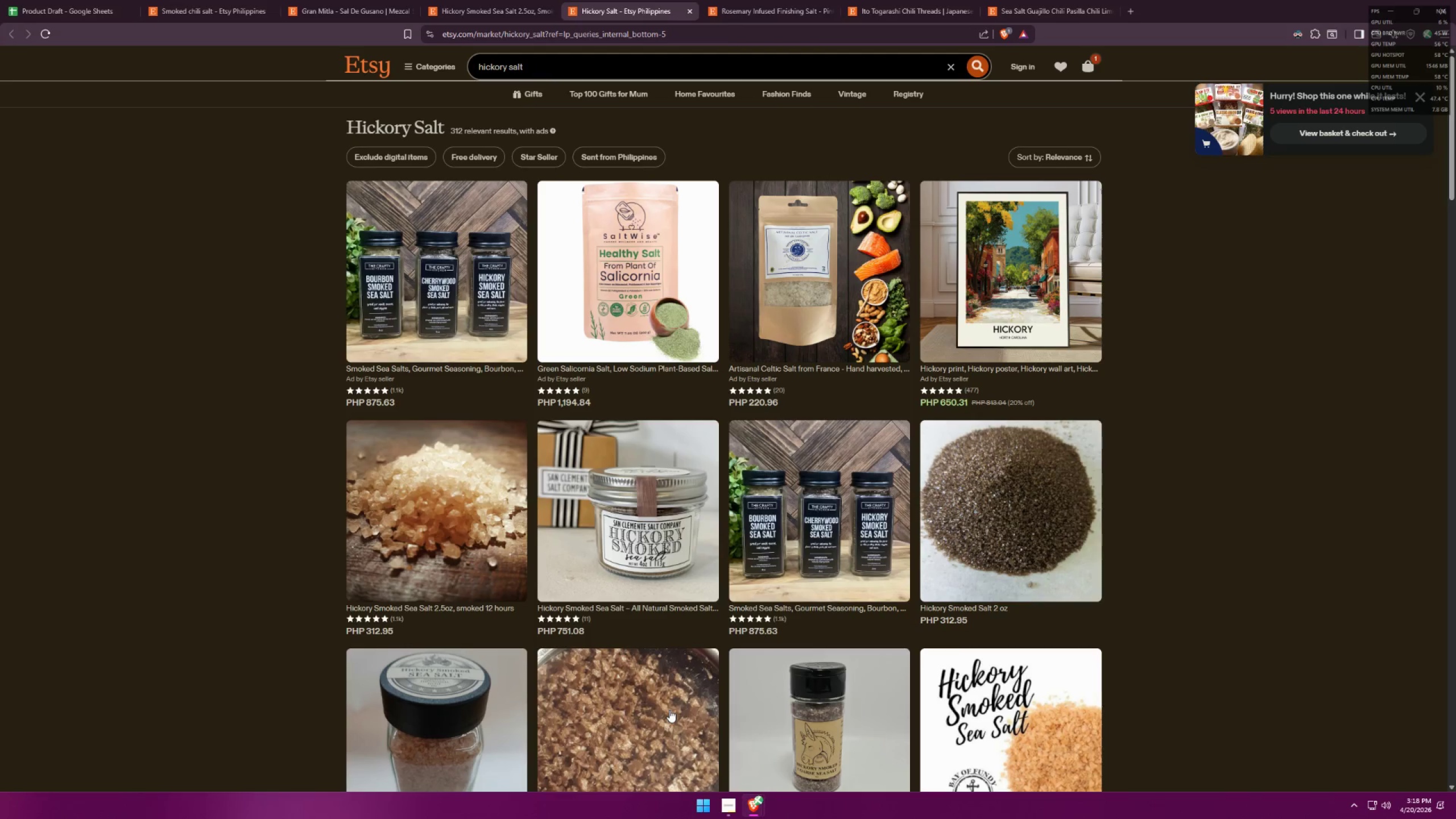 
key(Alt+AltLeft)
 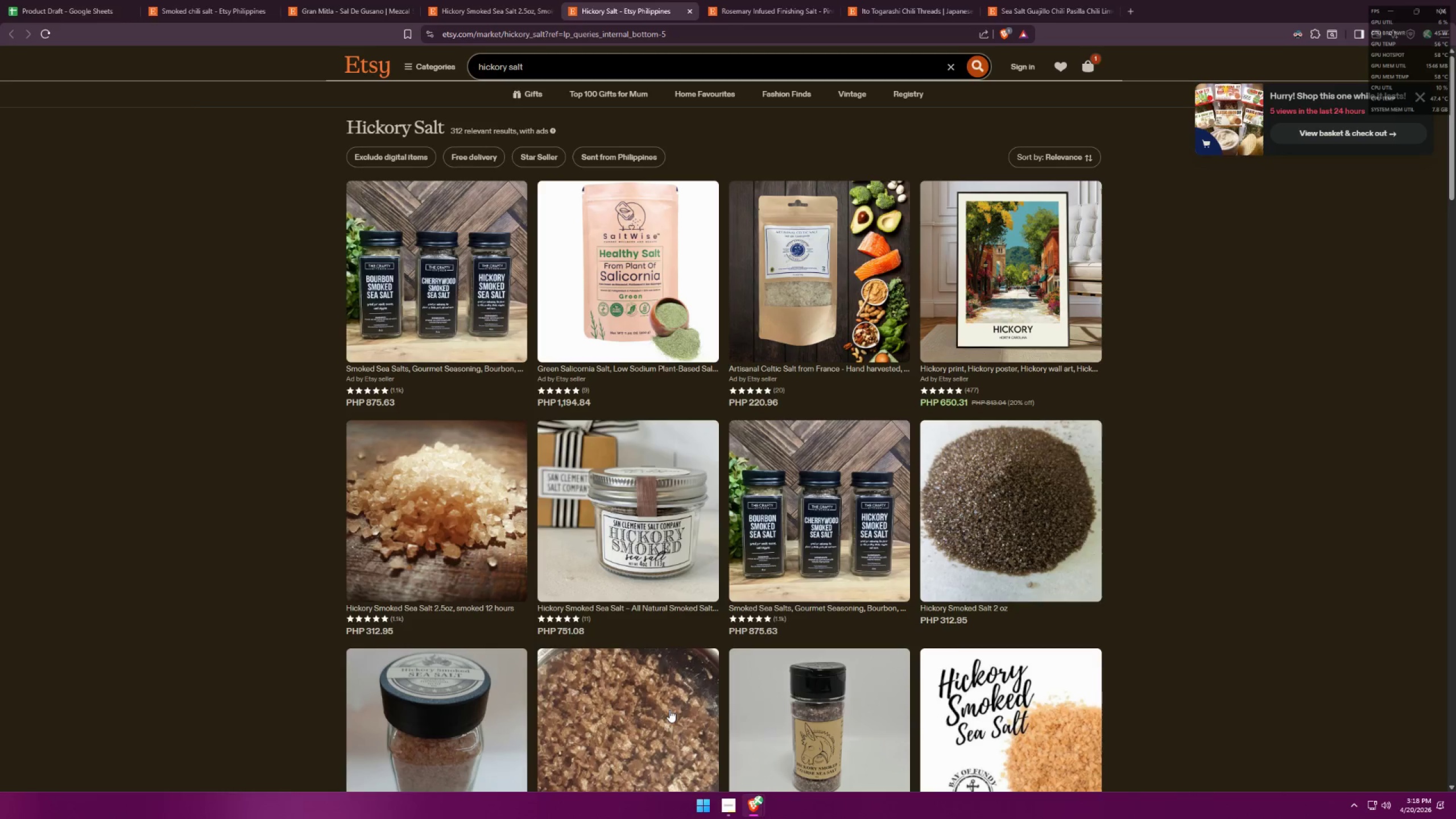 
key(Tab)
type(kory Salt)
 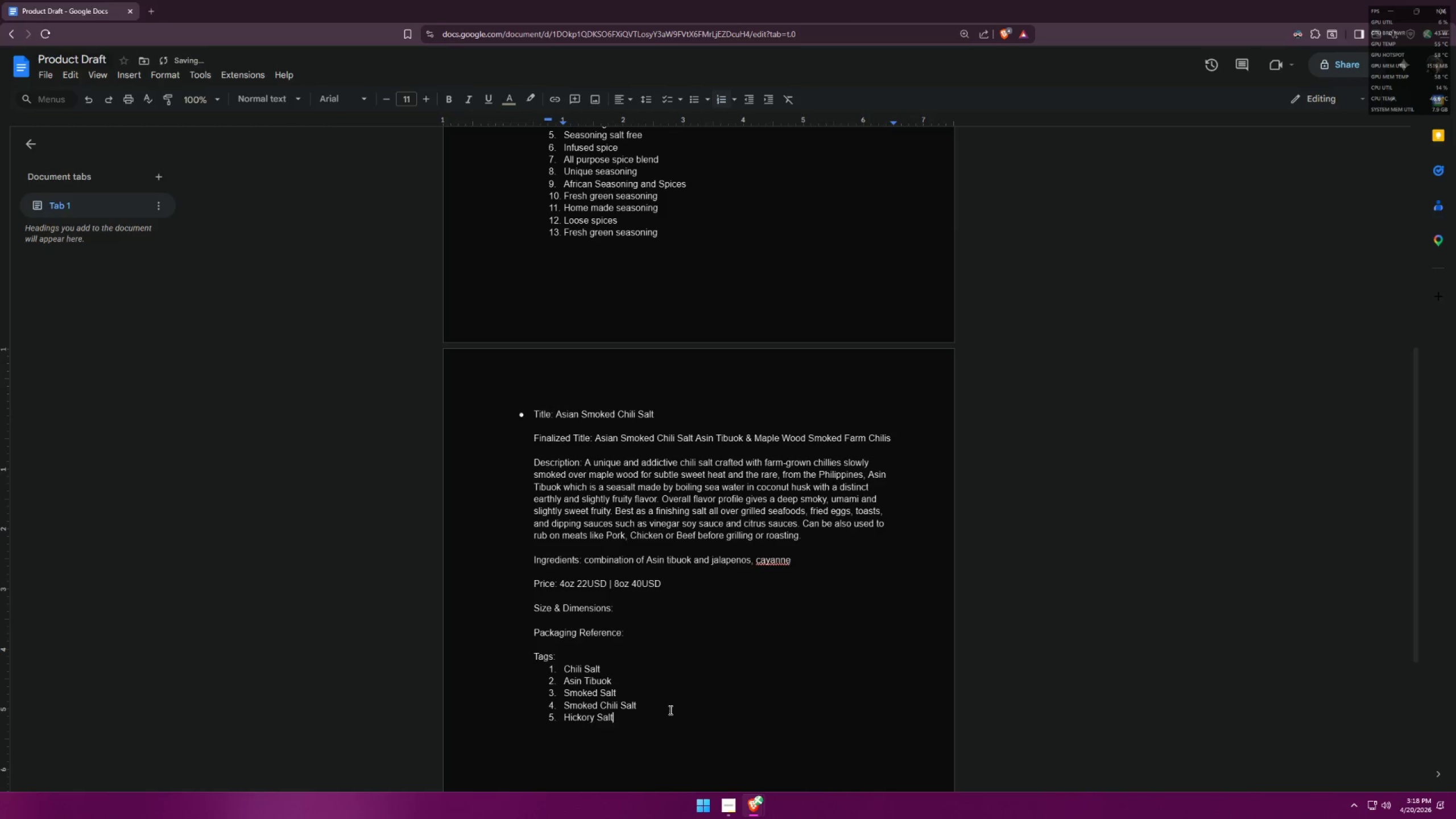 
key(Alt+AltLeft)
 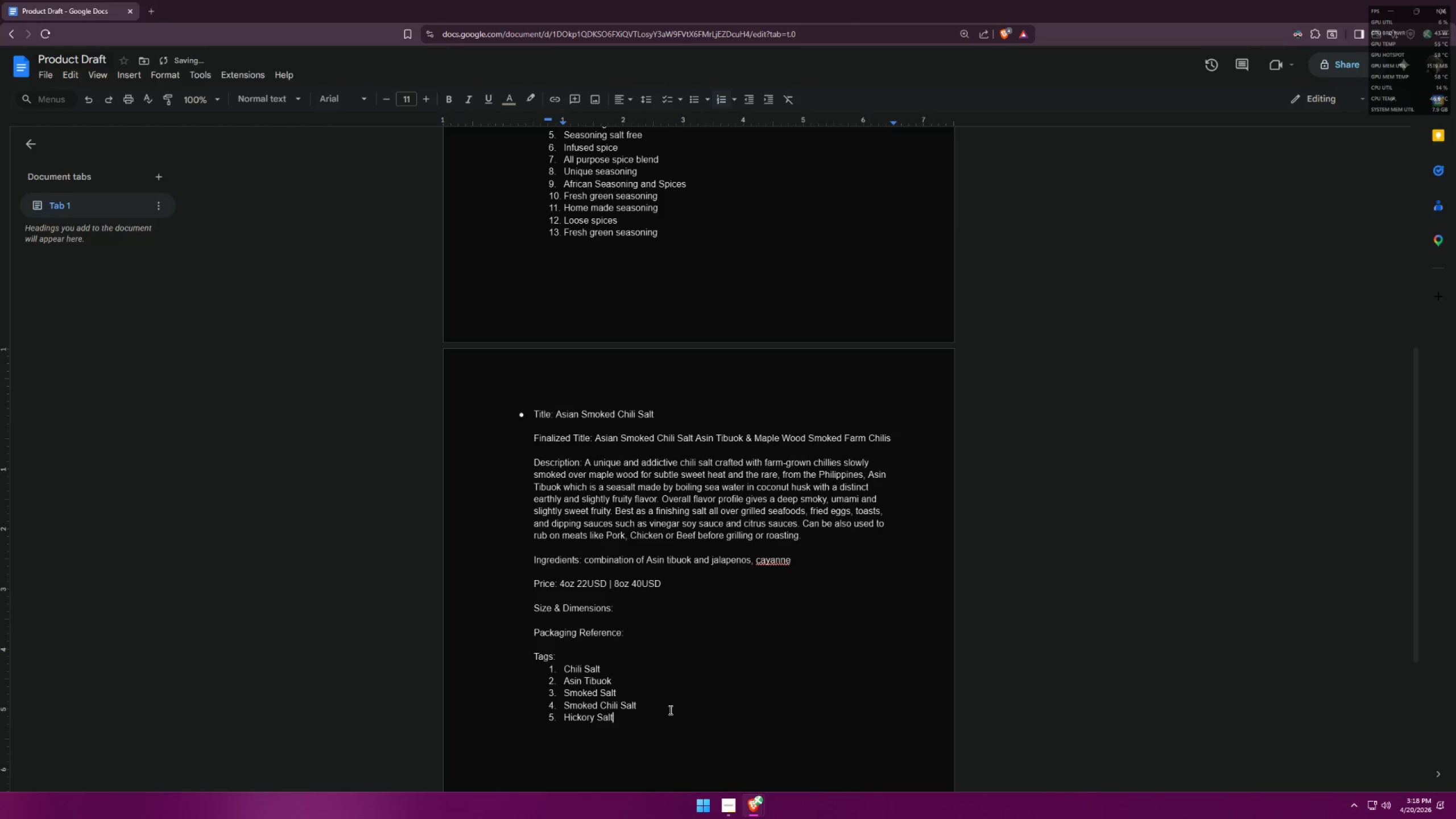 
key(Alt+Tab)
 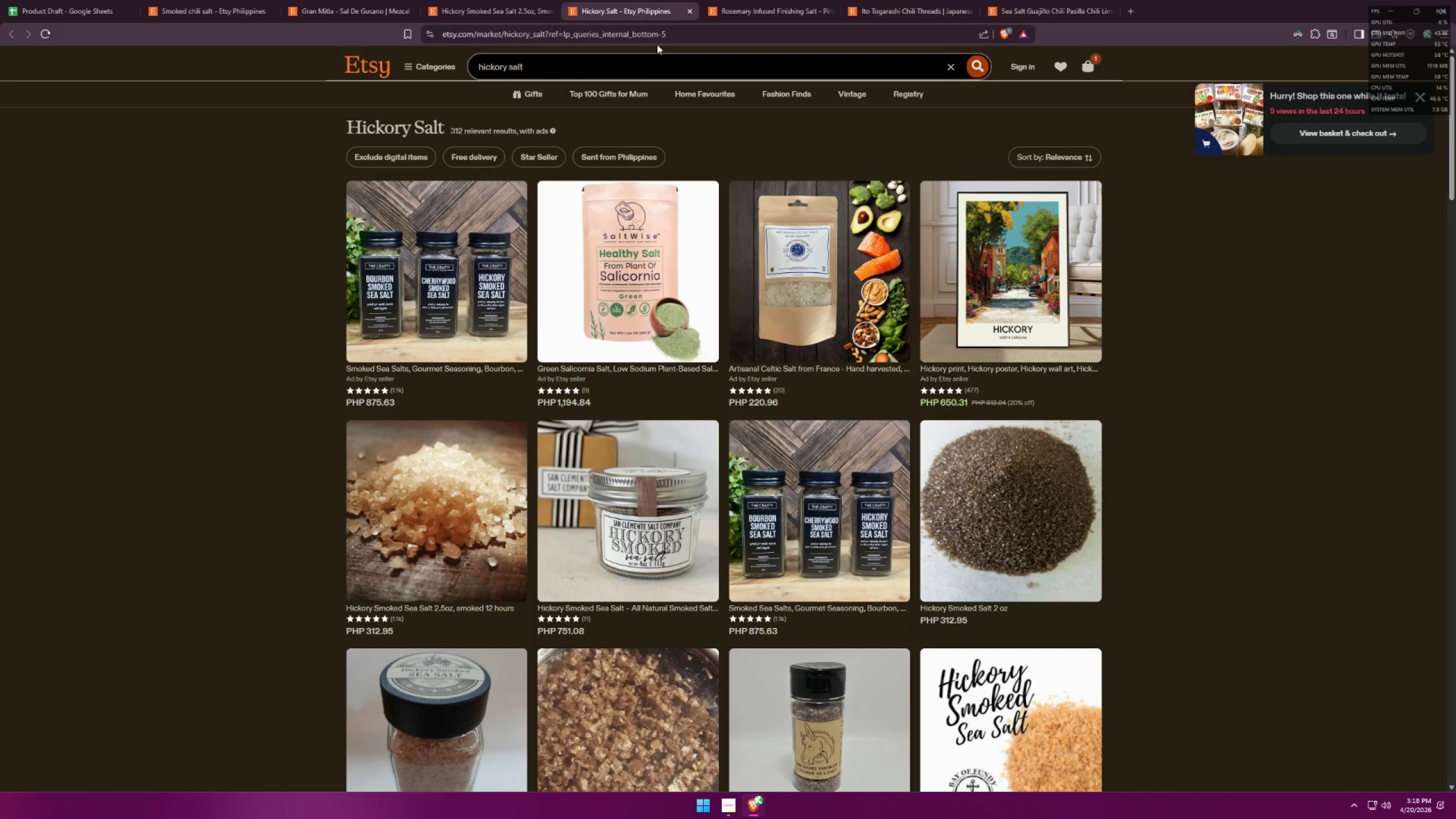 
double_click([675, 29])
 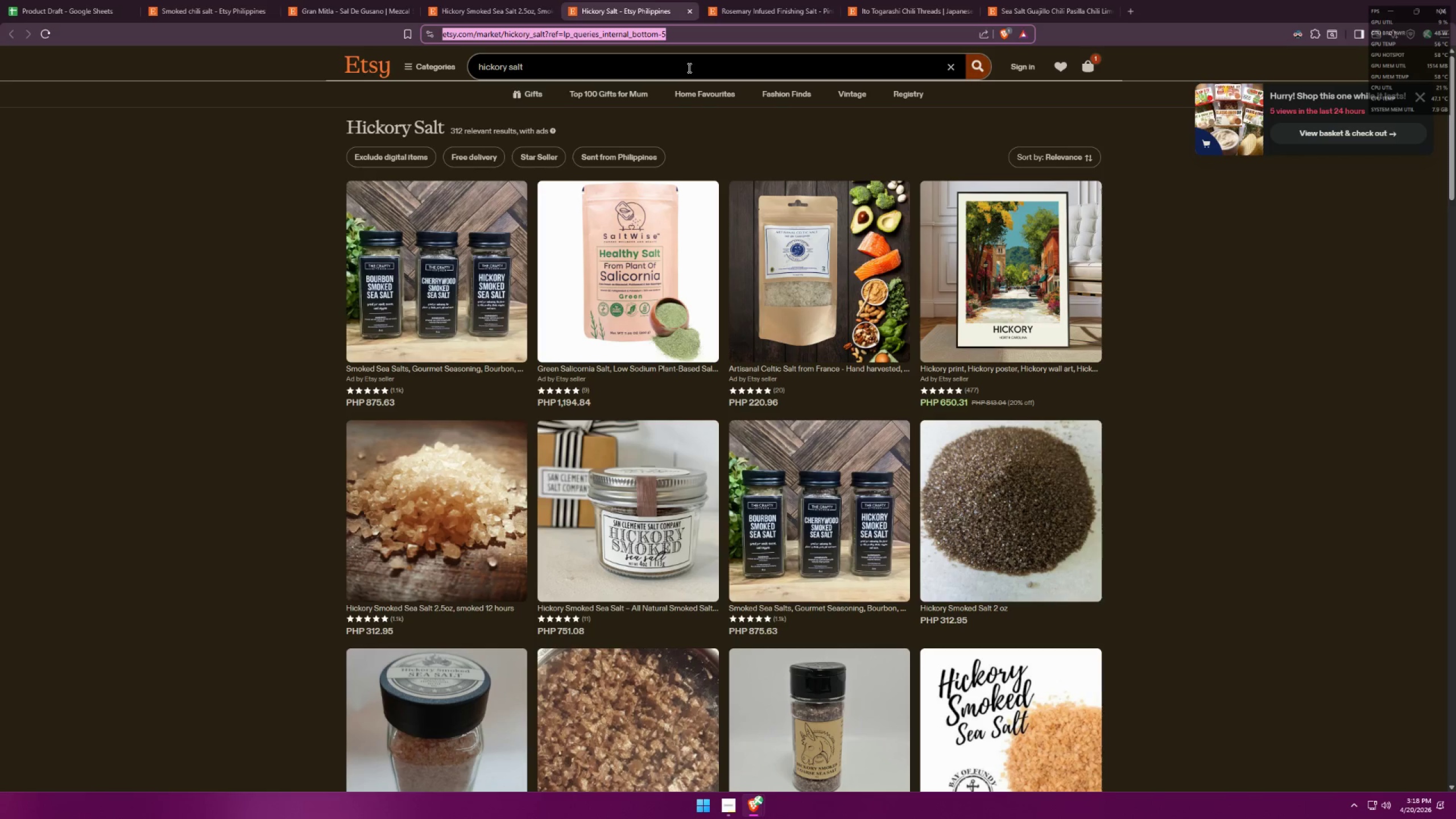 
type(whats hico)
key(Backspace)
type(kory salt)
 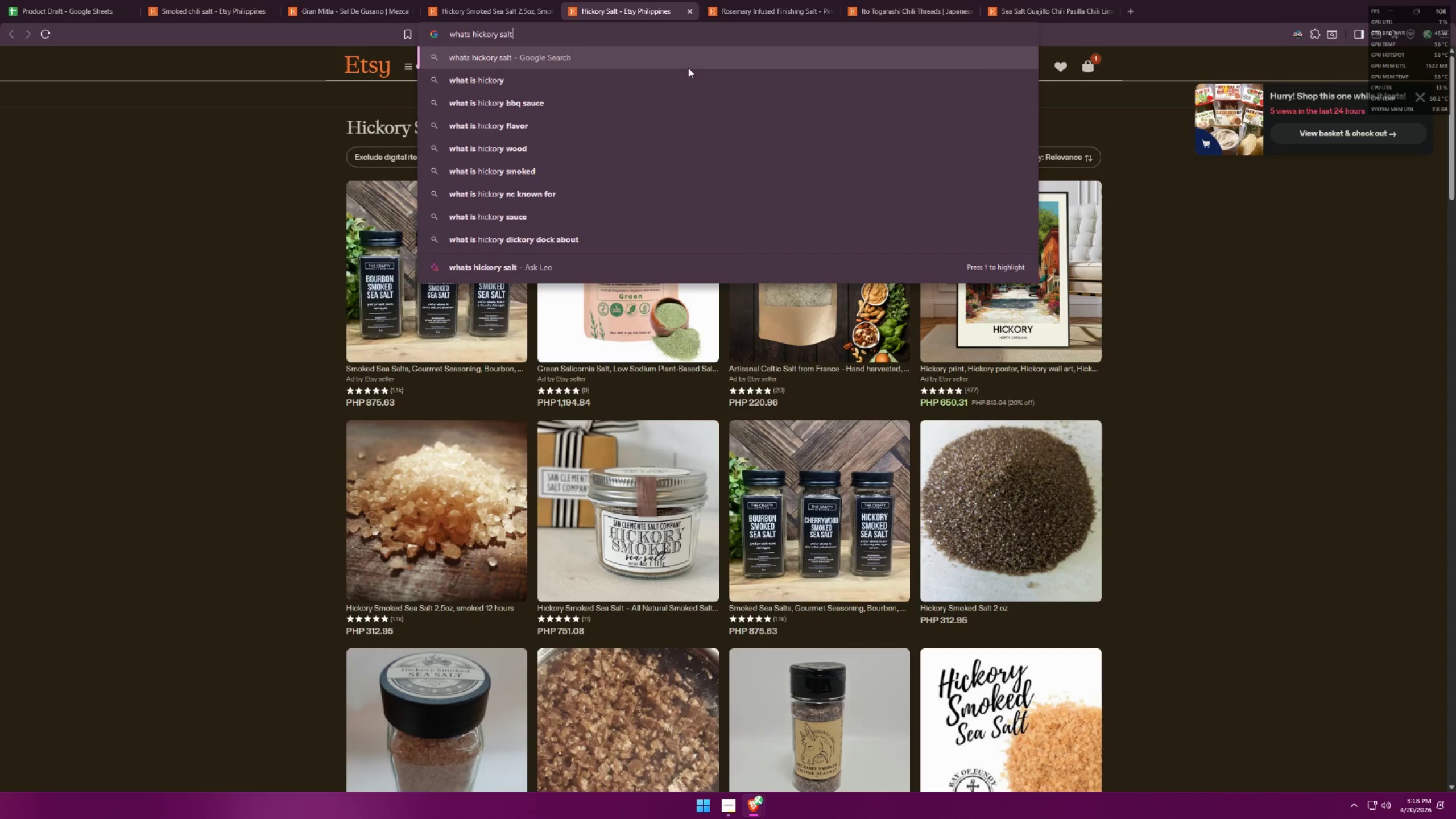 
key(Enter)
 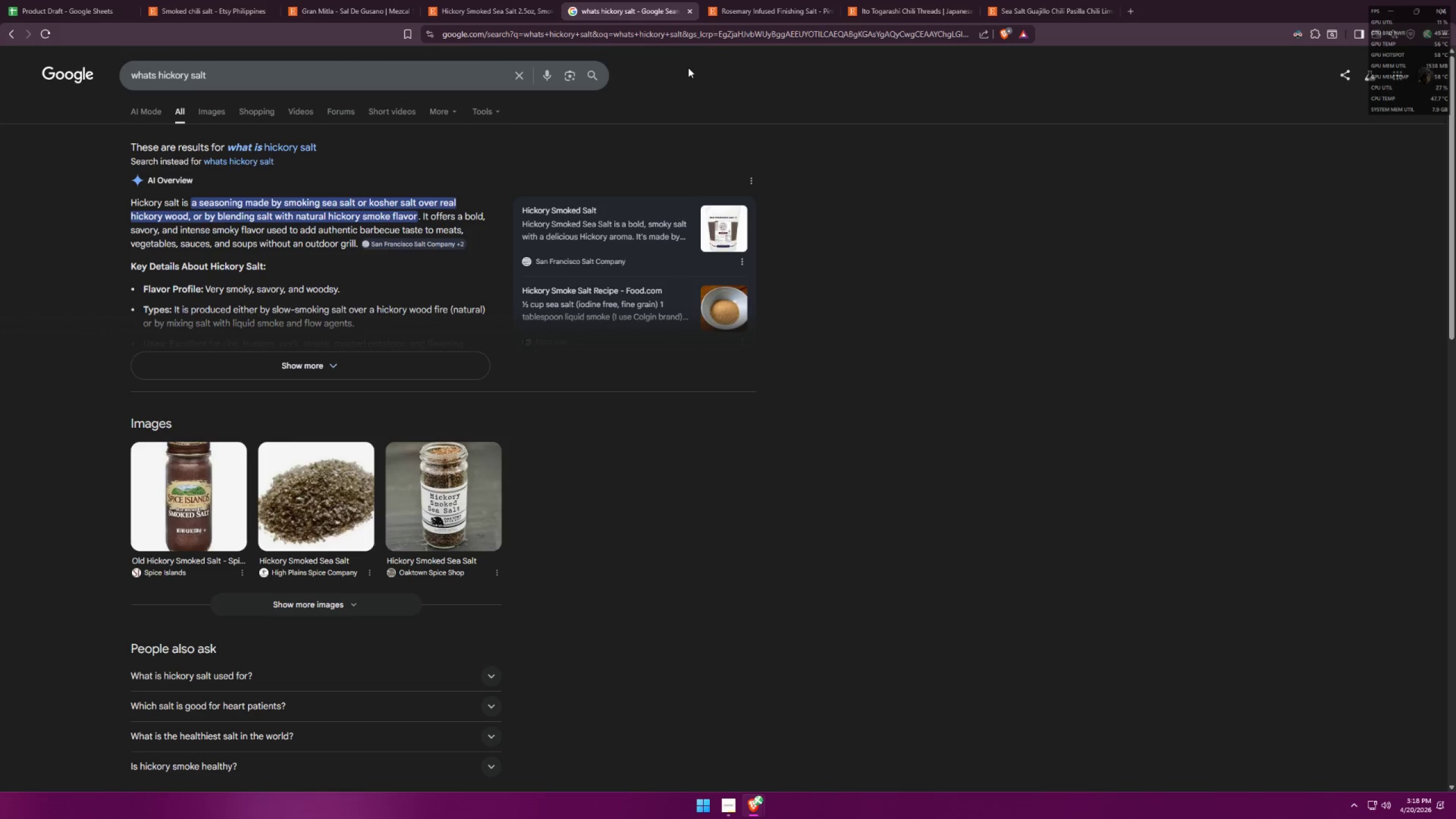 
wait(5.47)
 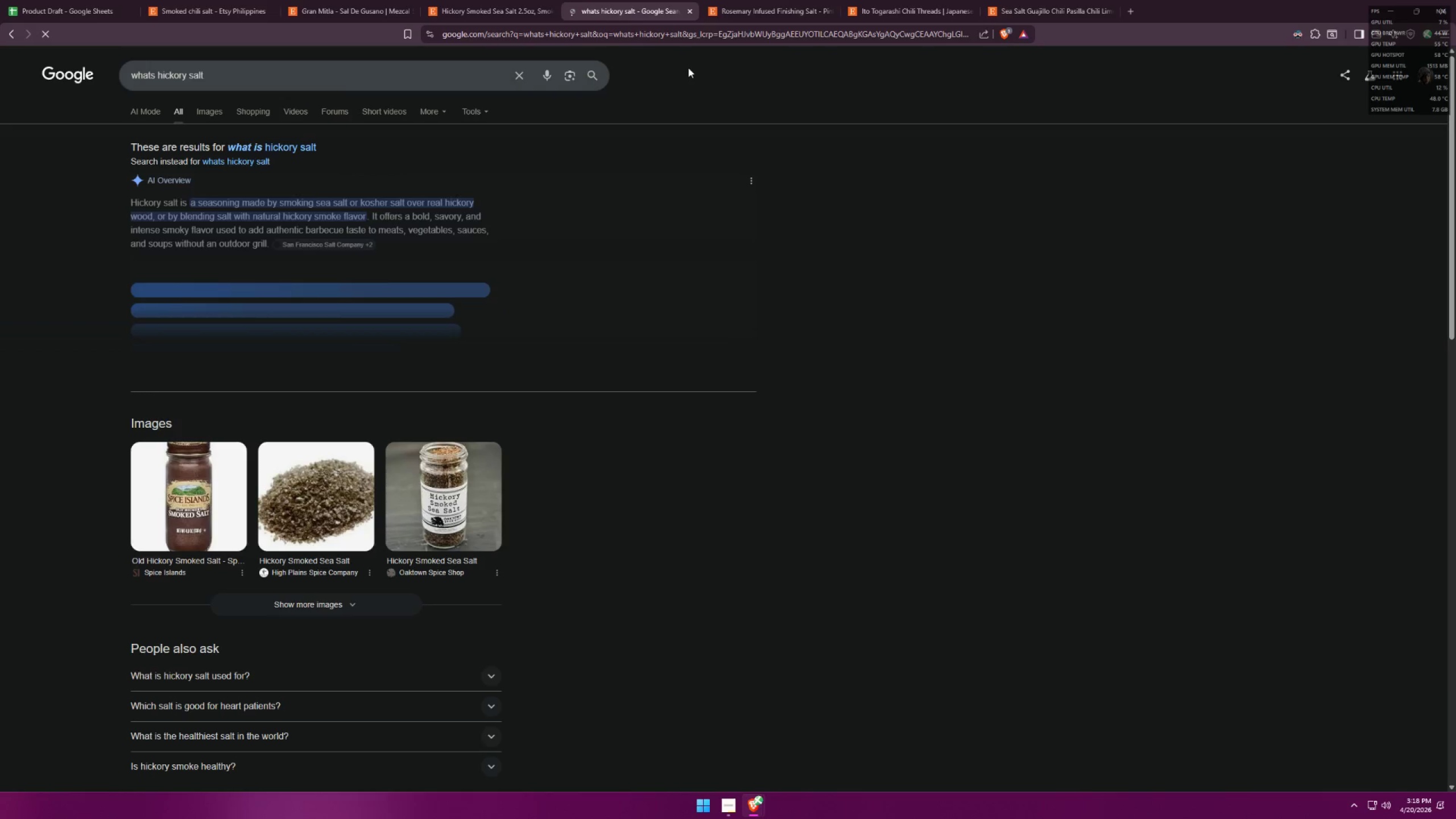 
left_click([690, 10])
 